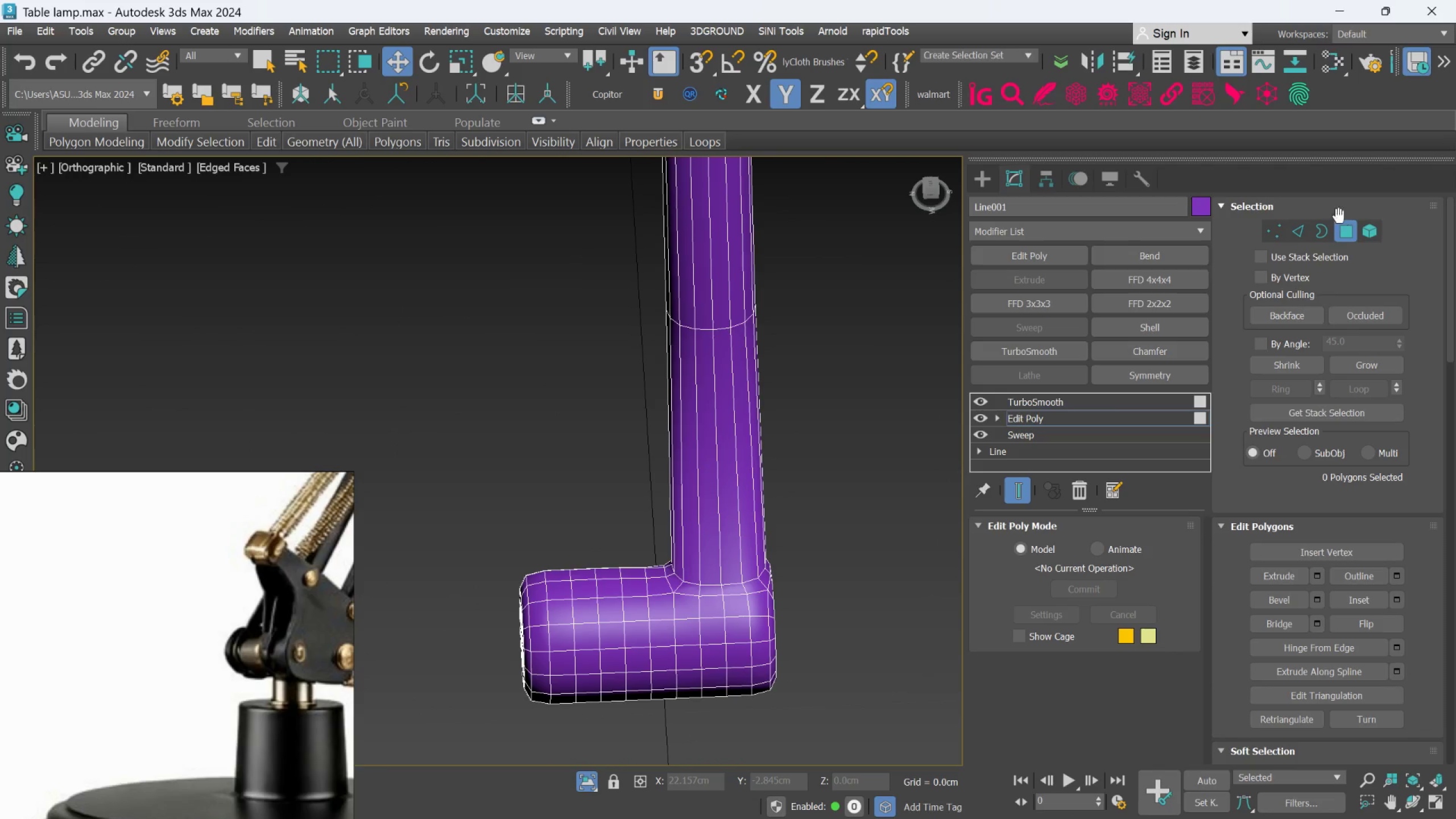 
left_click([1342, 227])
 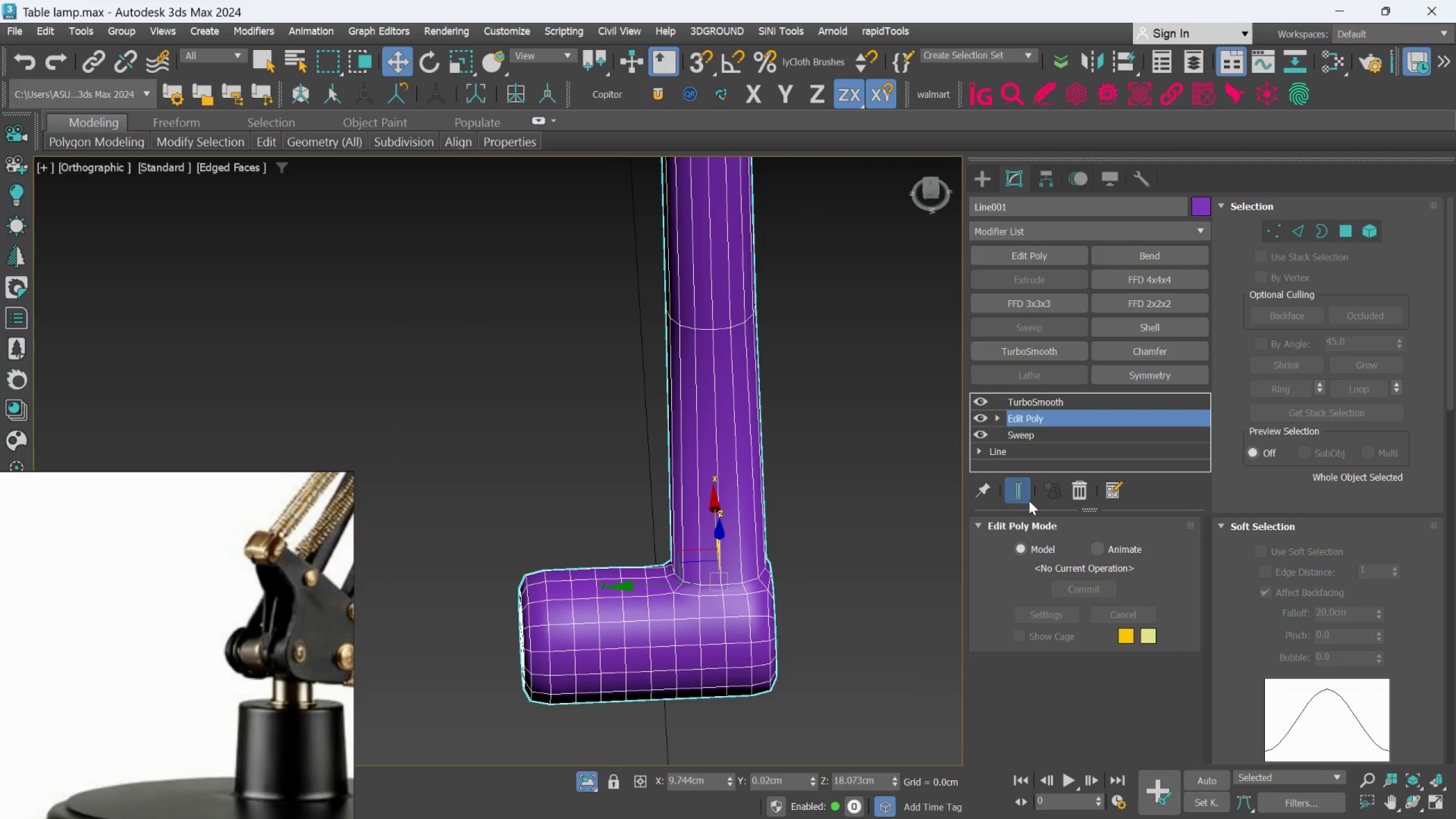 
left_click([1028, 497])
 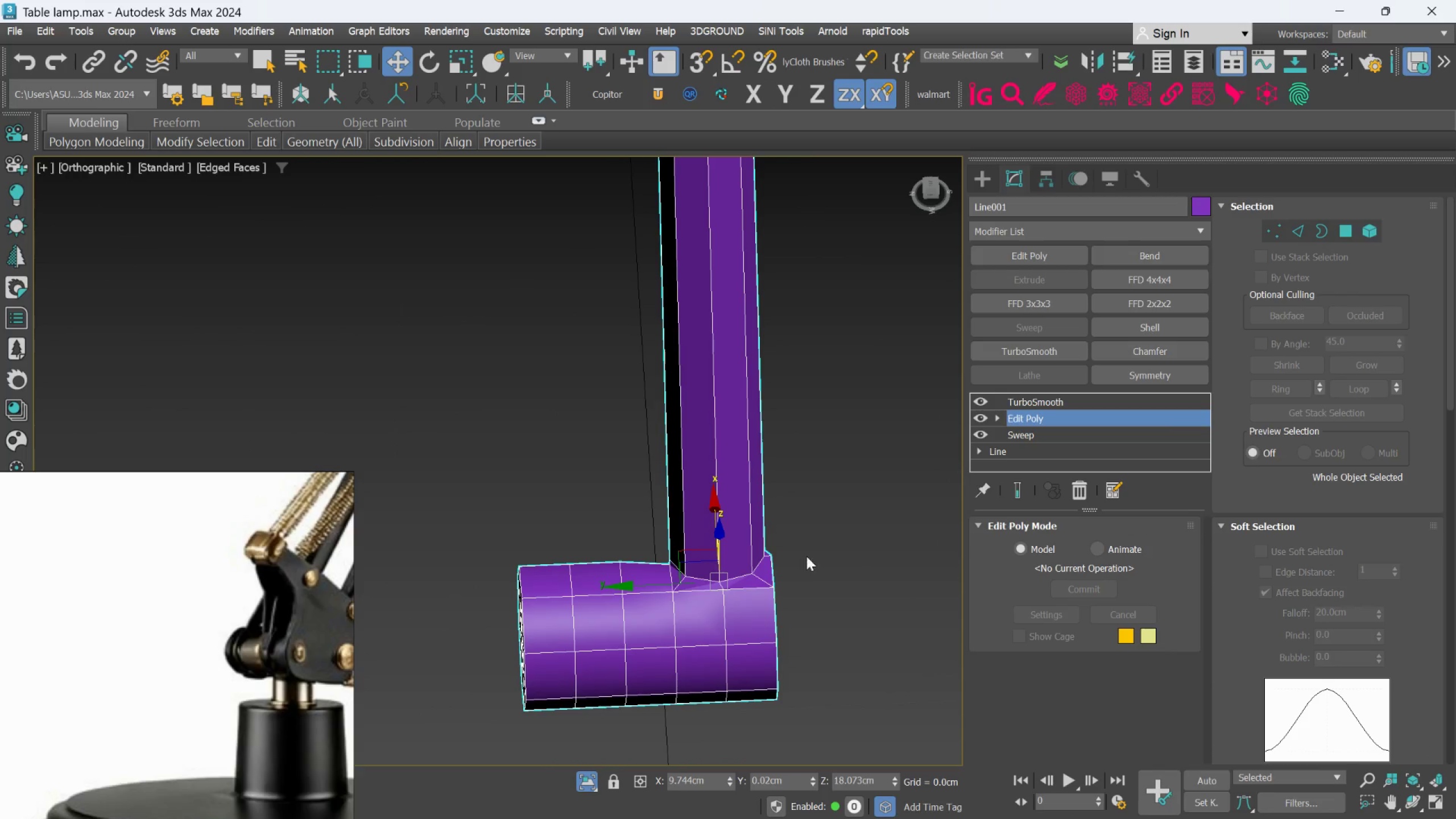 
scroll: coordinate [768, 568], scroll_direction: up, amount: 2.0
 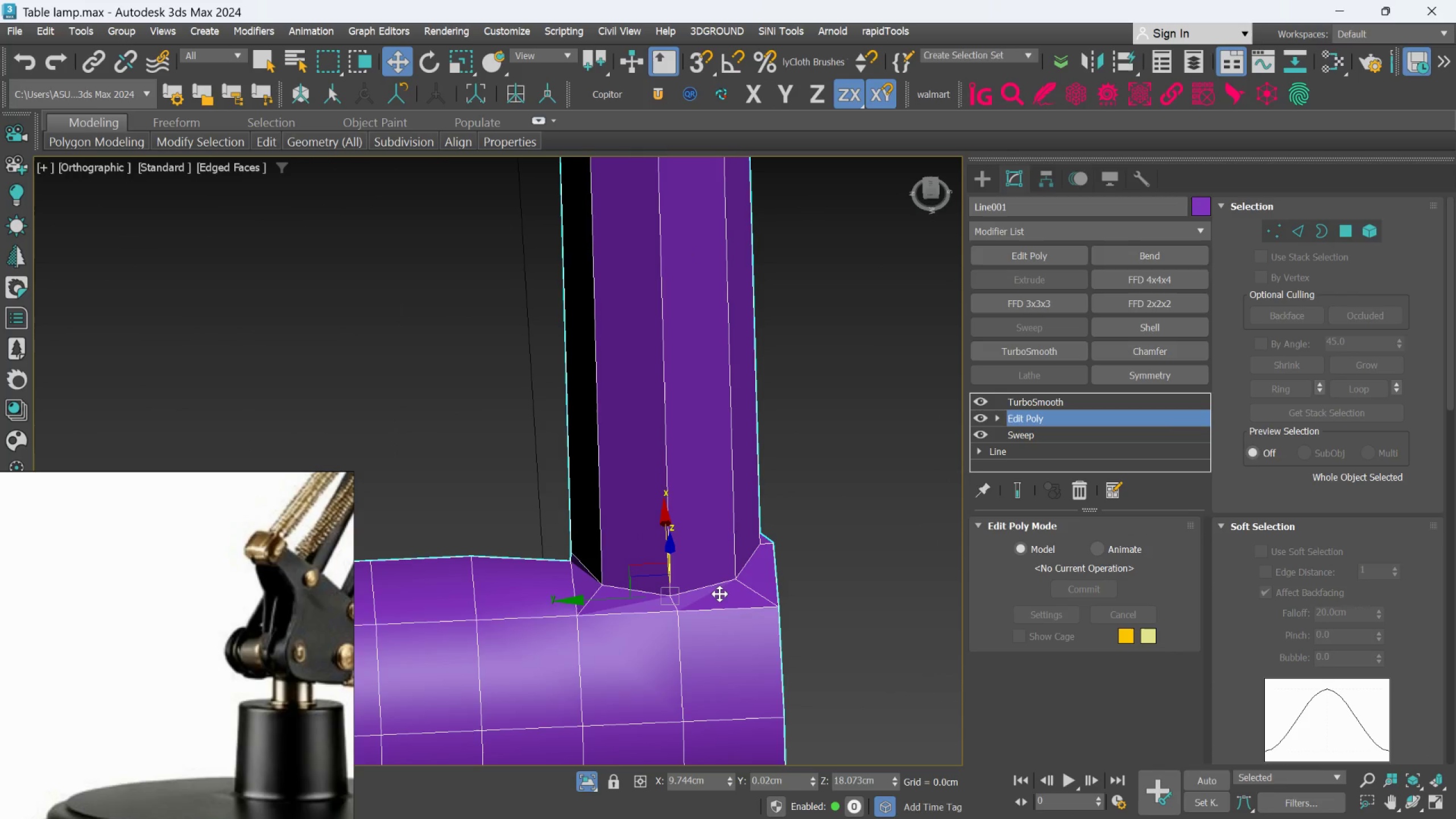 
hold_key(key=AltLeft, duration=0.52)
 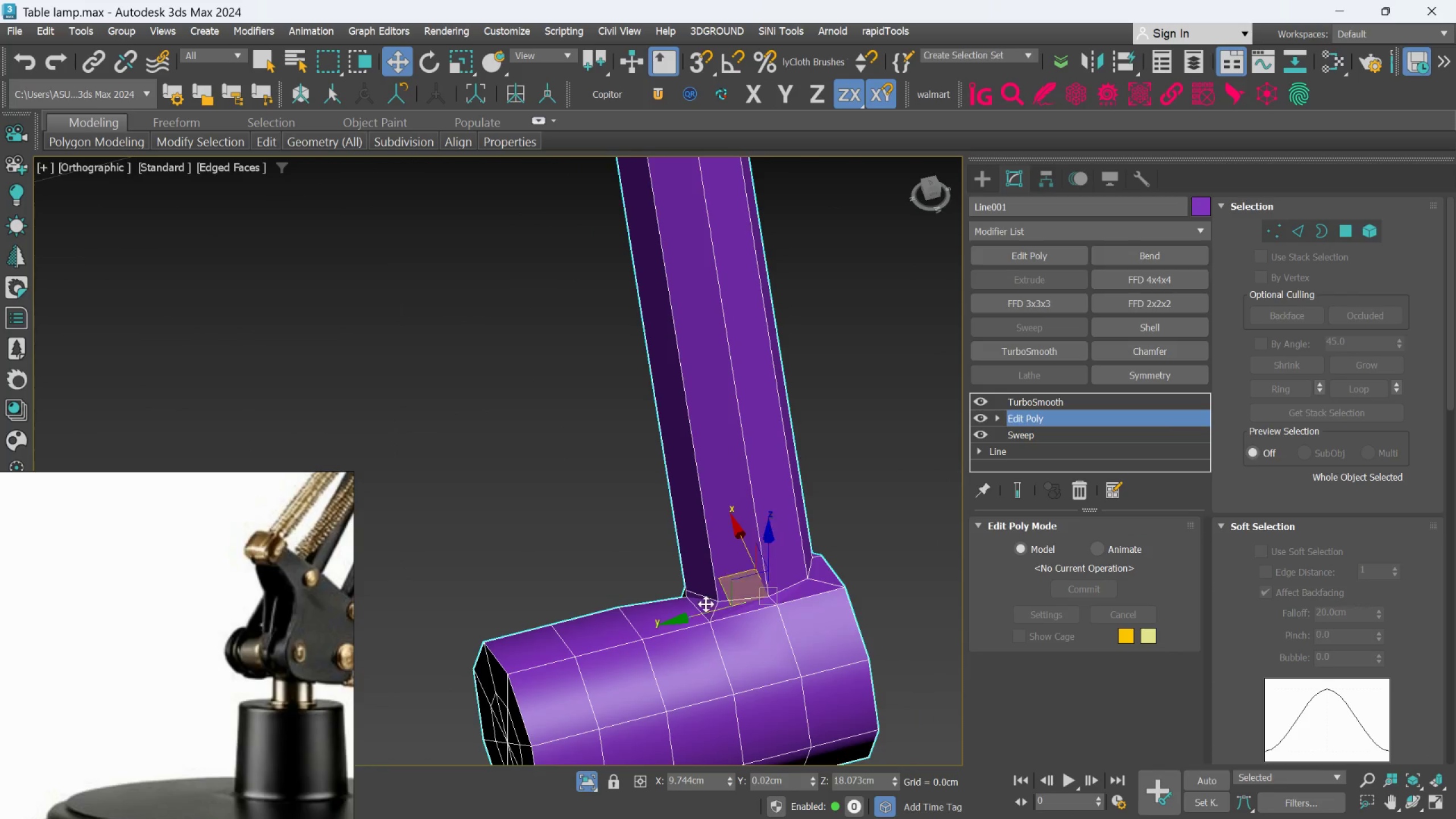 
scroll: coordinate [719, 594], scroll_direction: down, amount: 1.0
 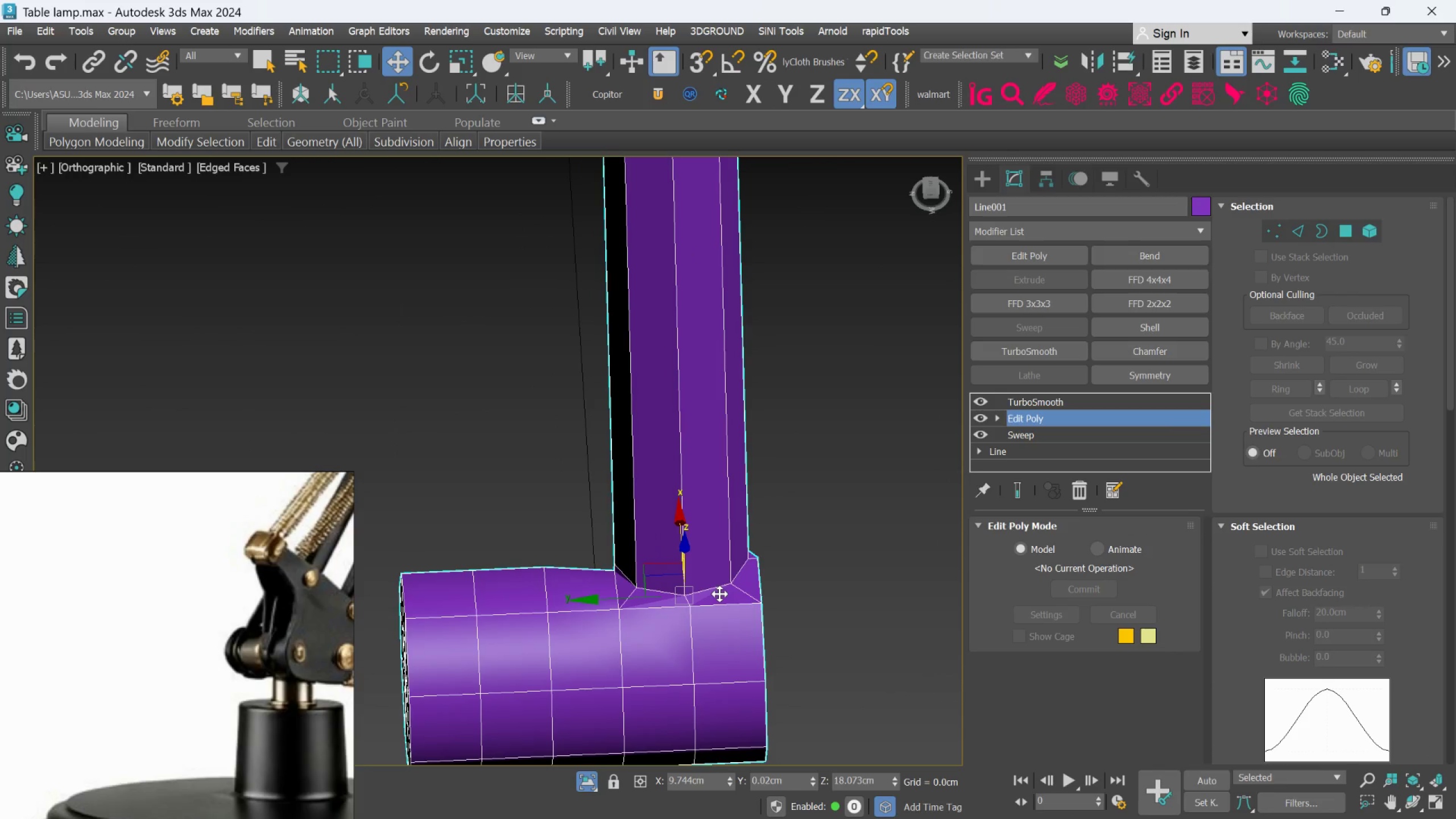 
hold_key(key=AltLeft, duration=0.45)
 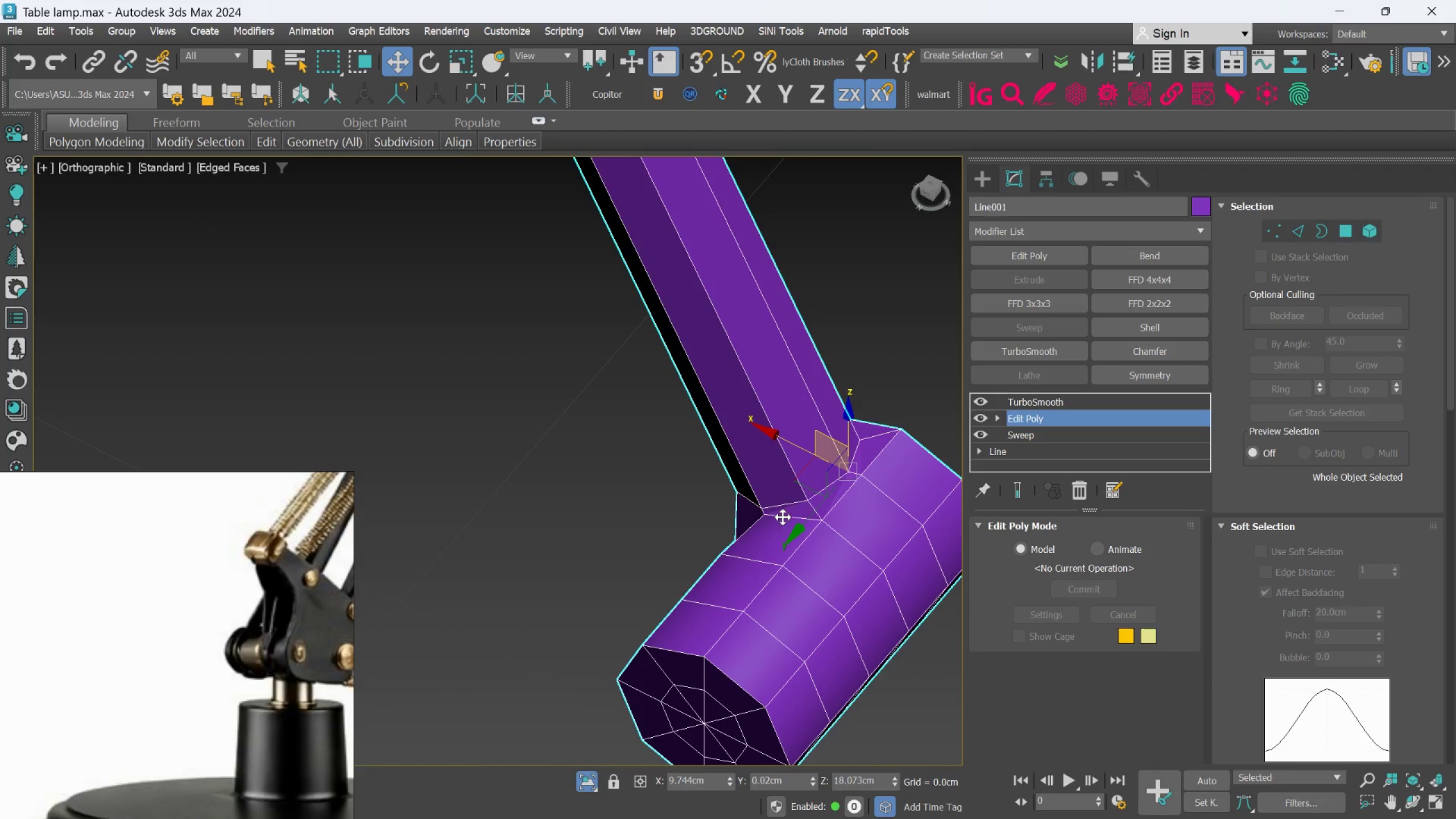 
scroll: coordinate [709, 594], scroll_direction: none, amount: 0.0
 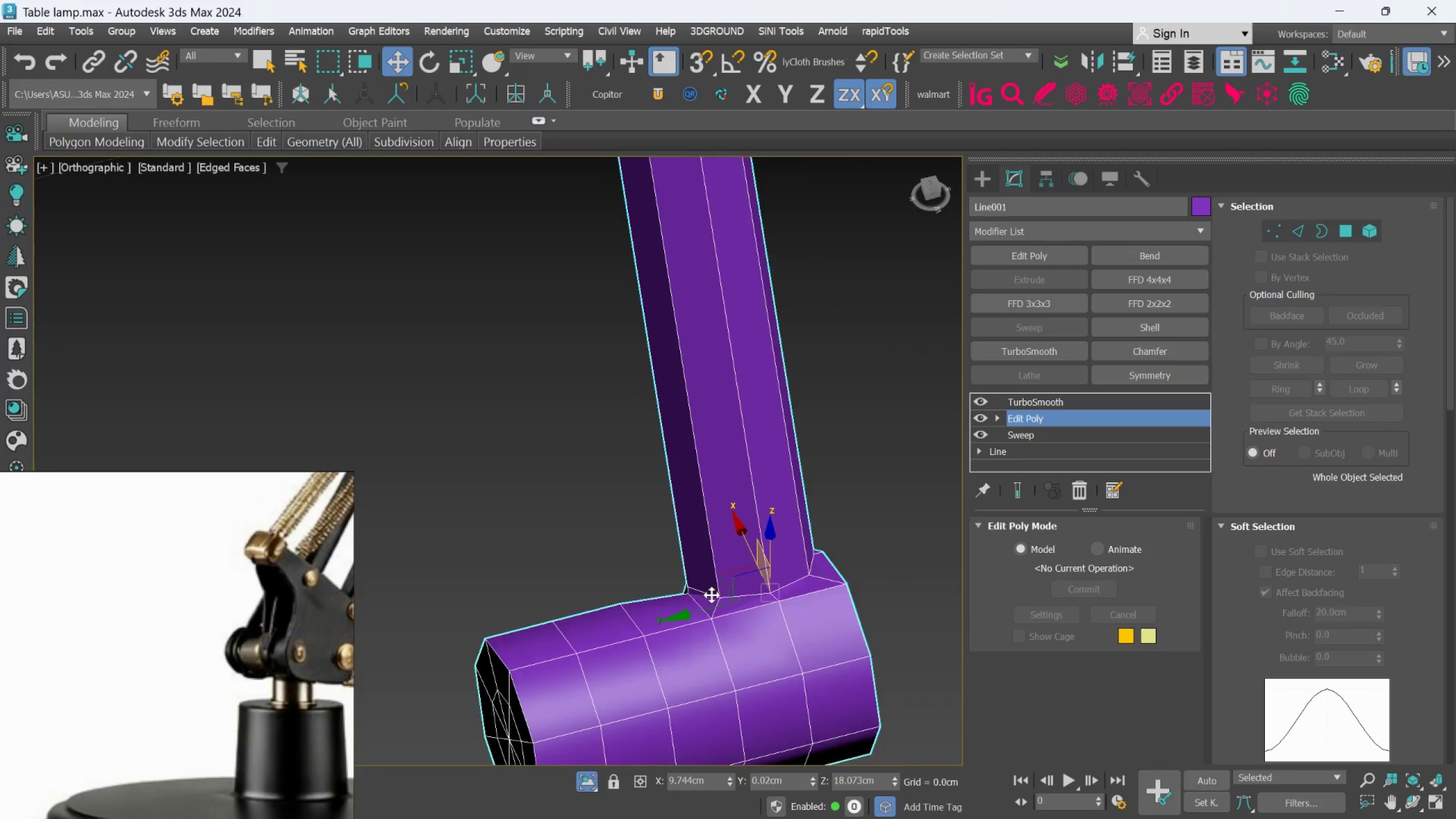 
hold_key(key=AltLeft, duration=0.8)
 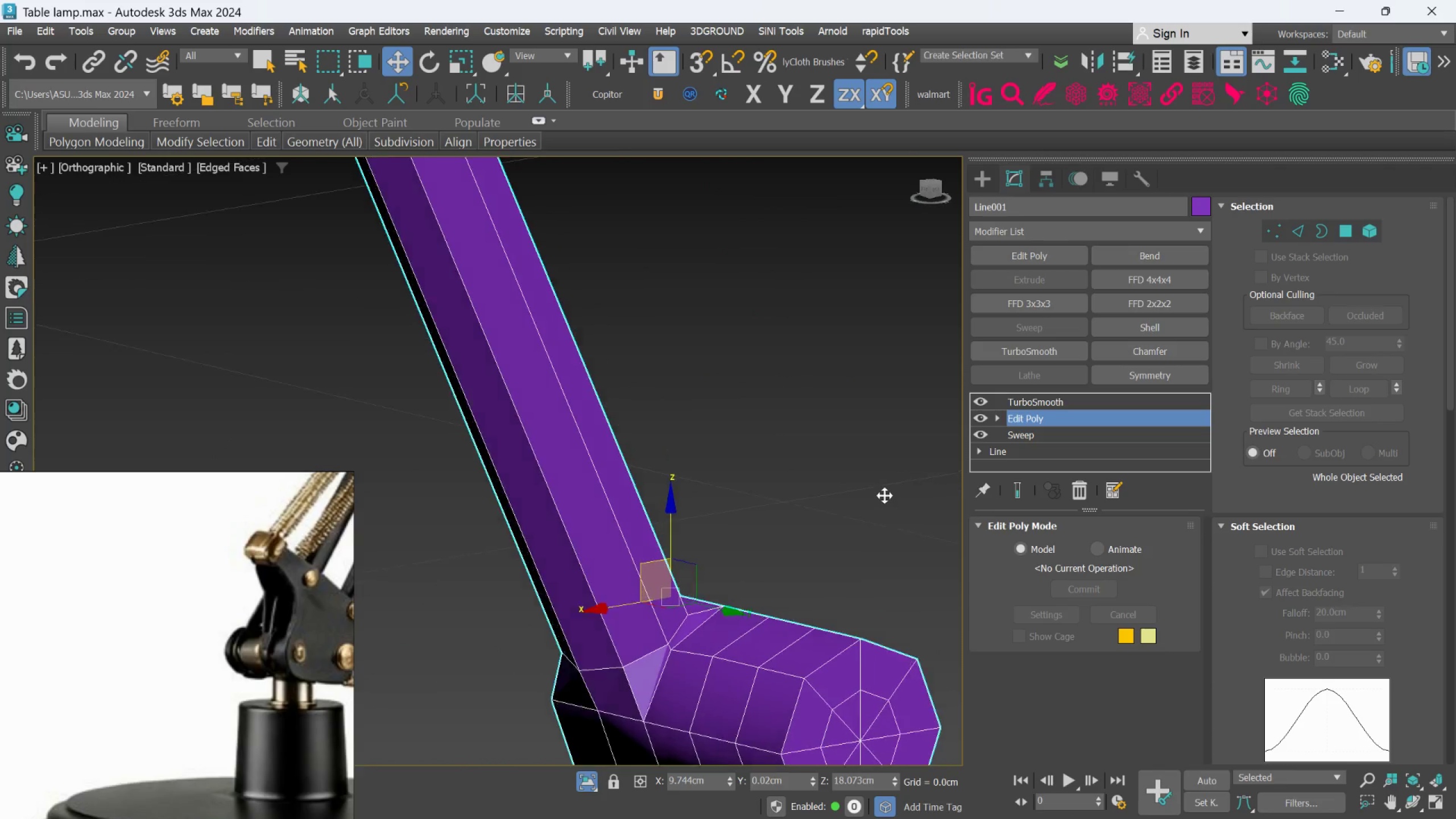 
scroll: coordinate [787, 539], scroll_direction: none, amount: 0.0
 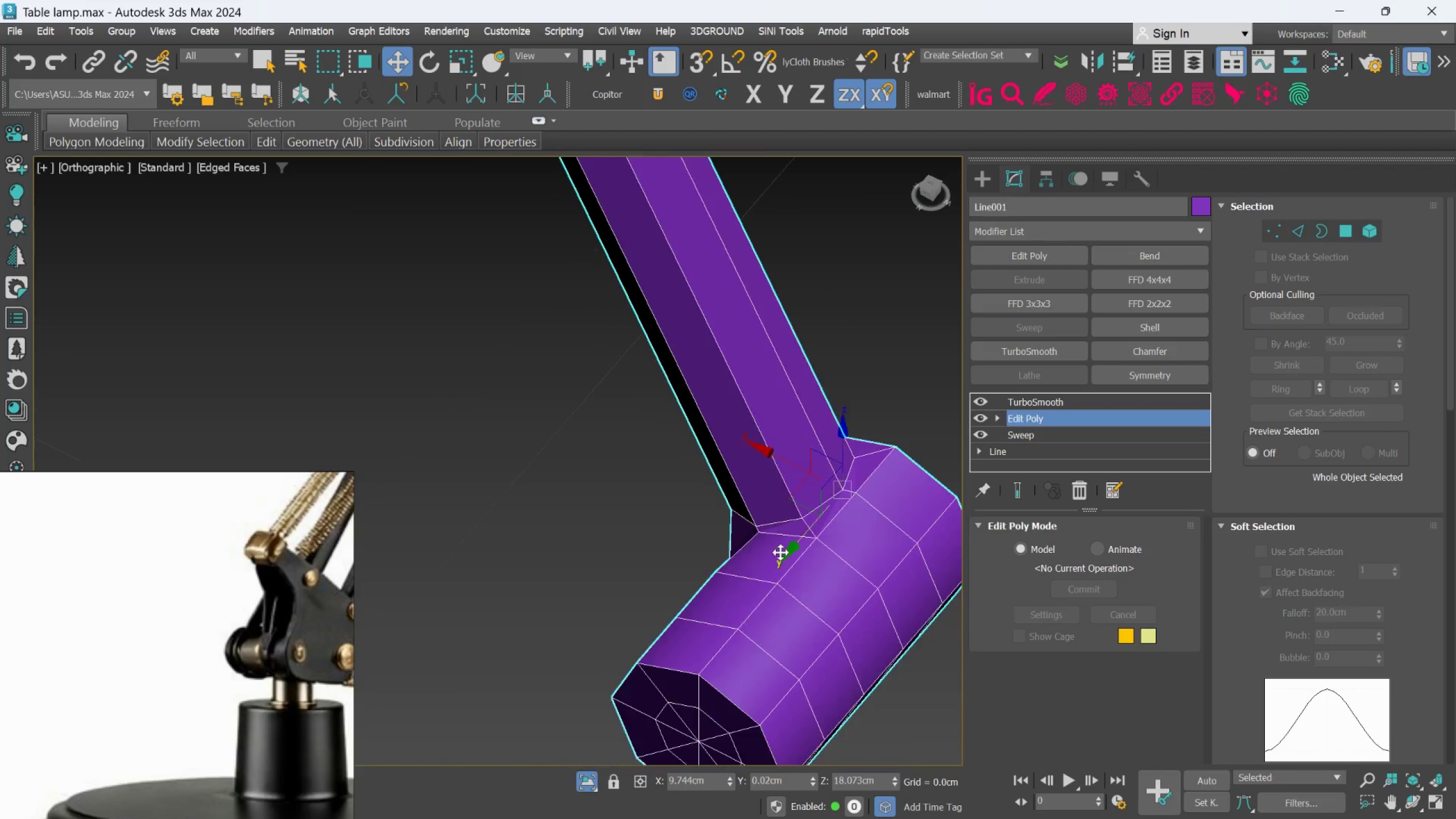 
hold_key(key=AltLeft, duration=0.69)
 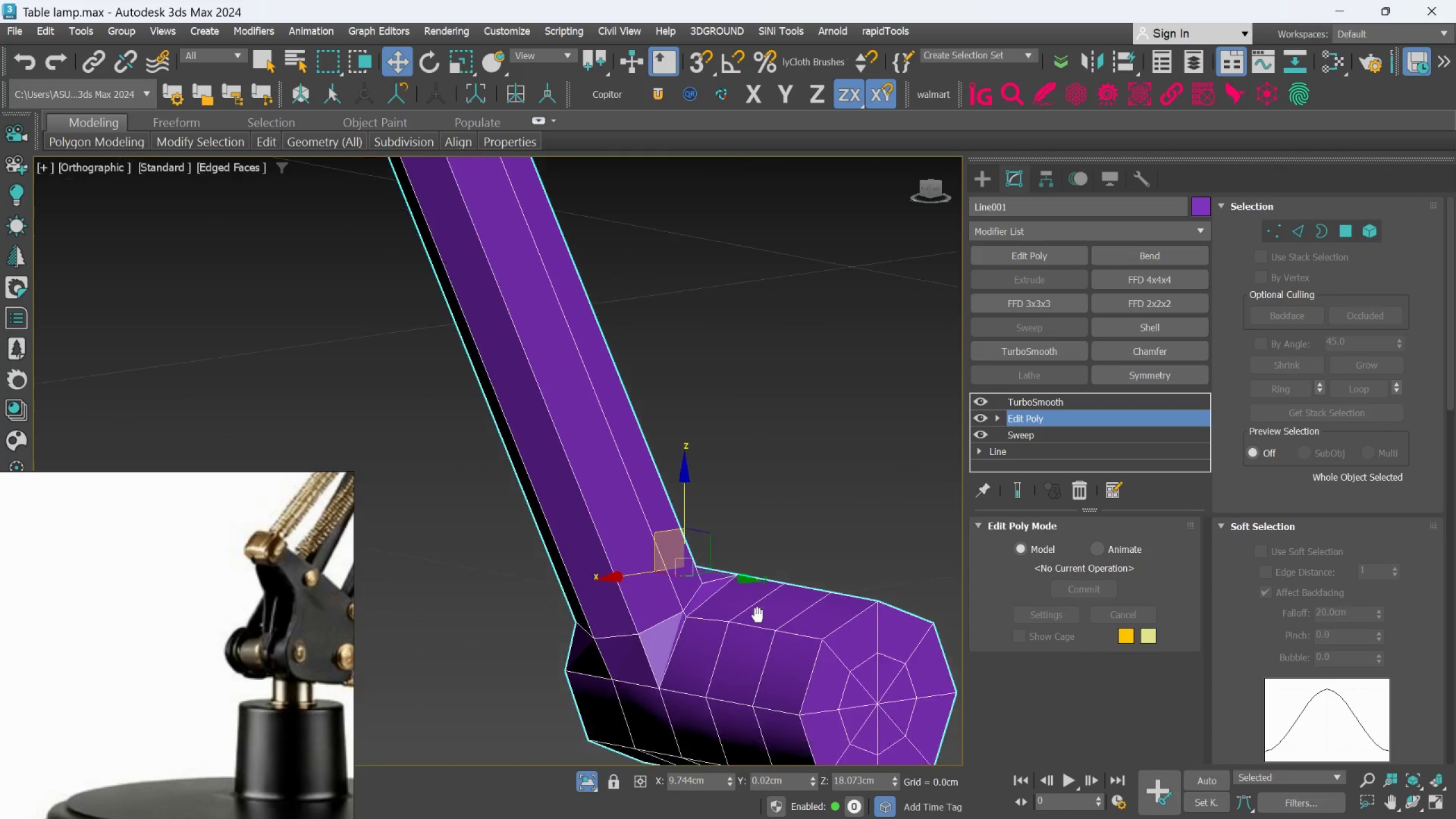 
hold_key(key=AltLeft, duration=1.31)
 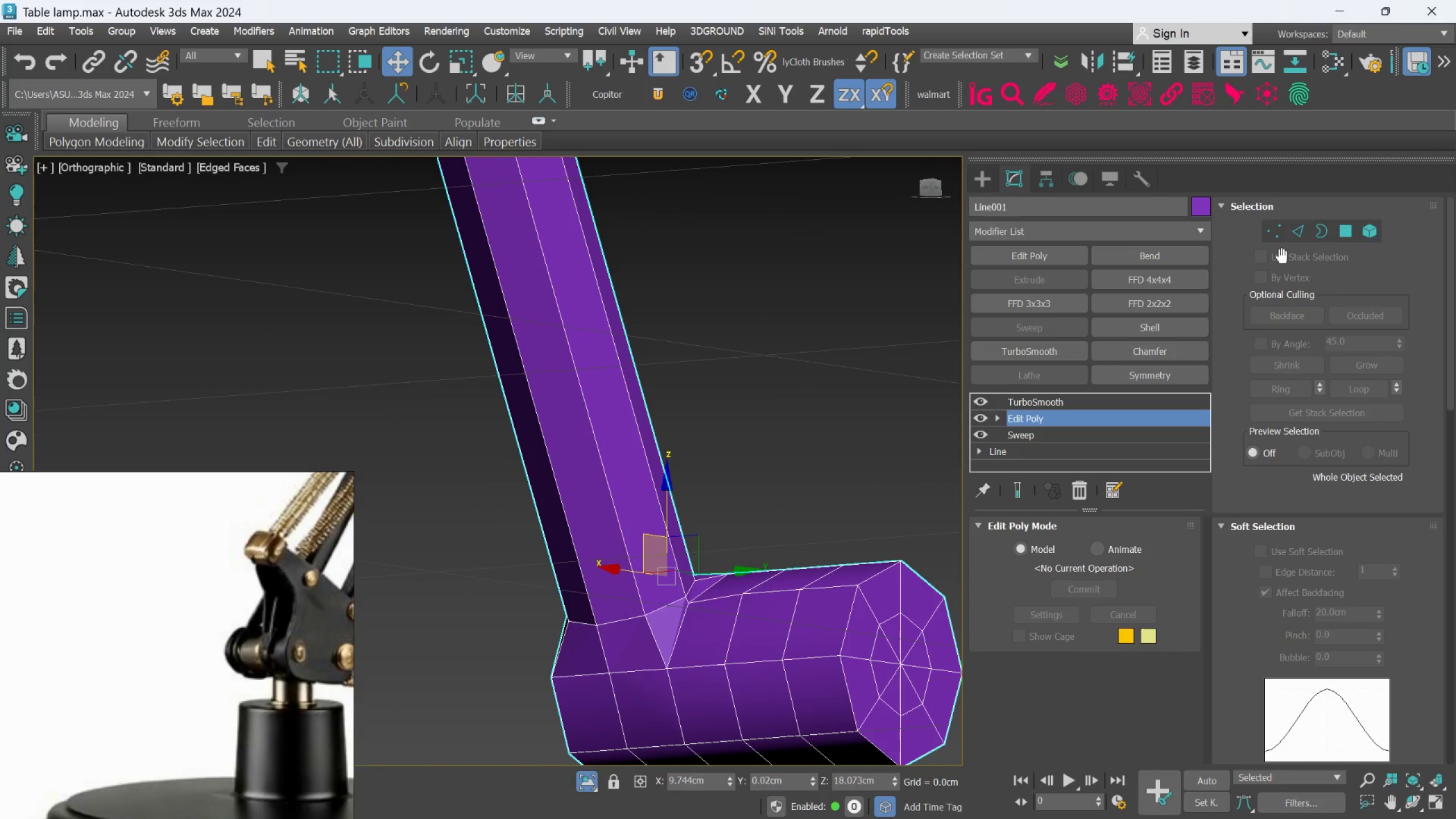 
left_click([1296, 236])
 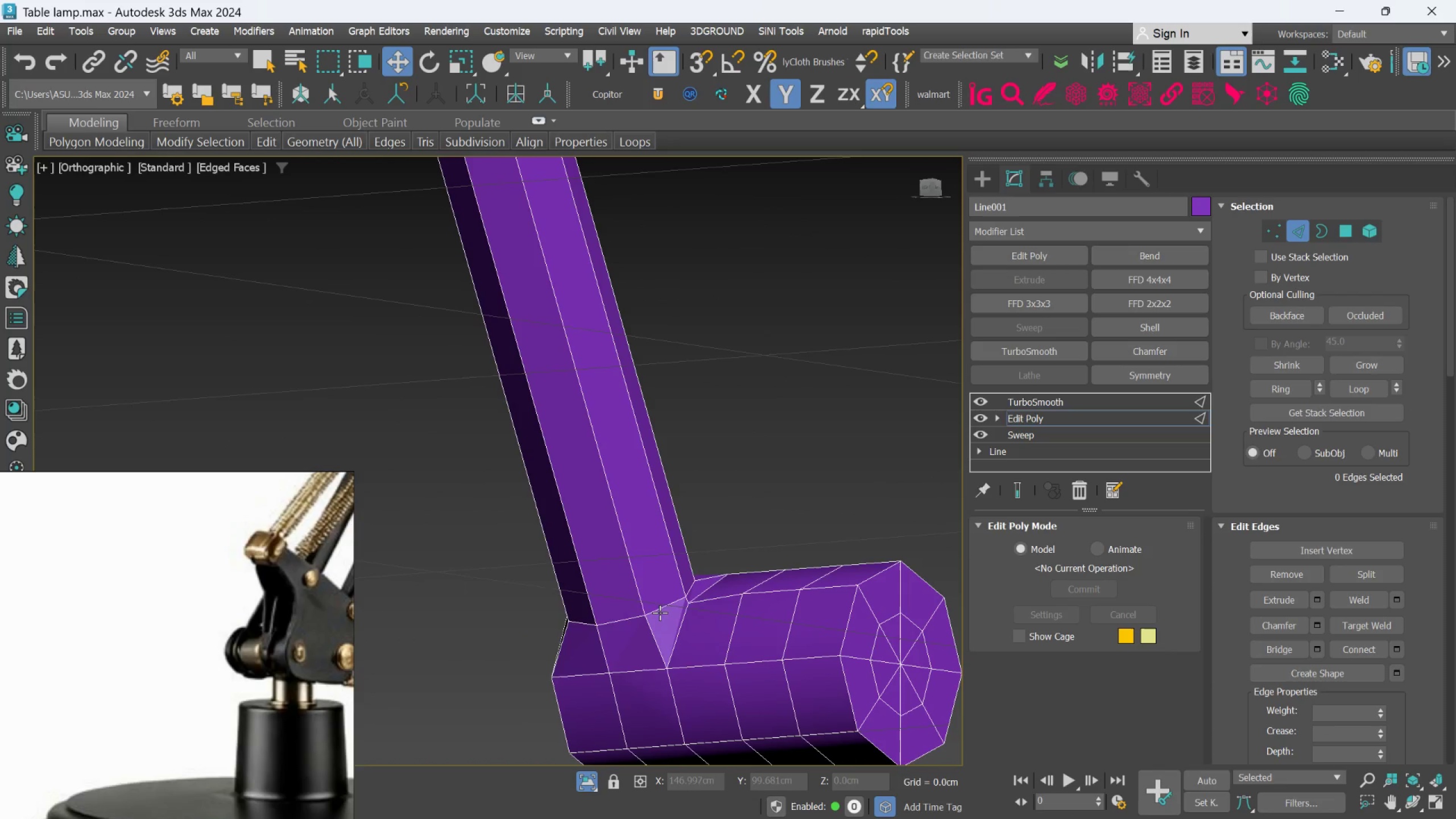 
double_click([660, 609])
 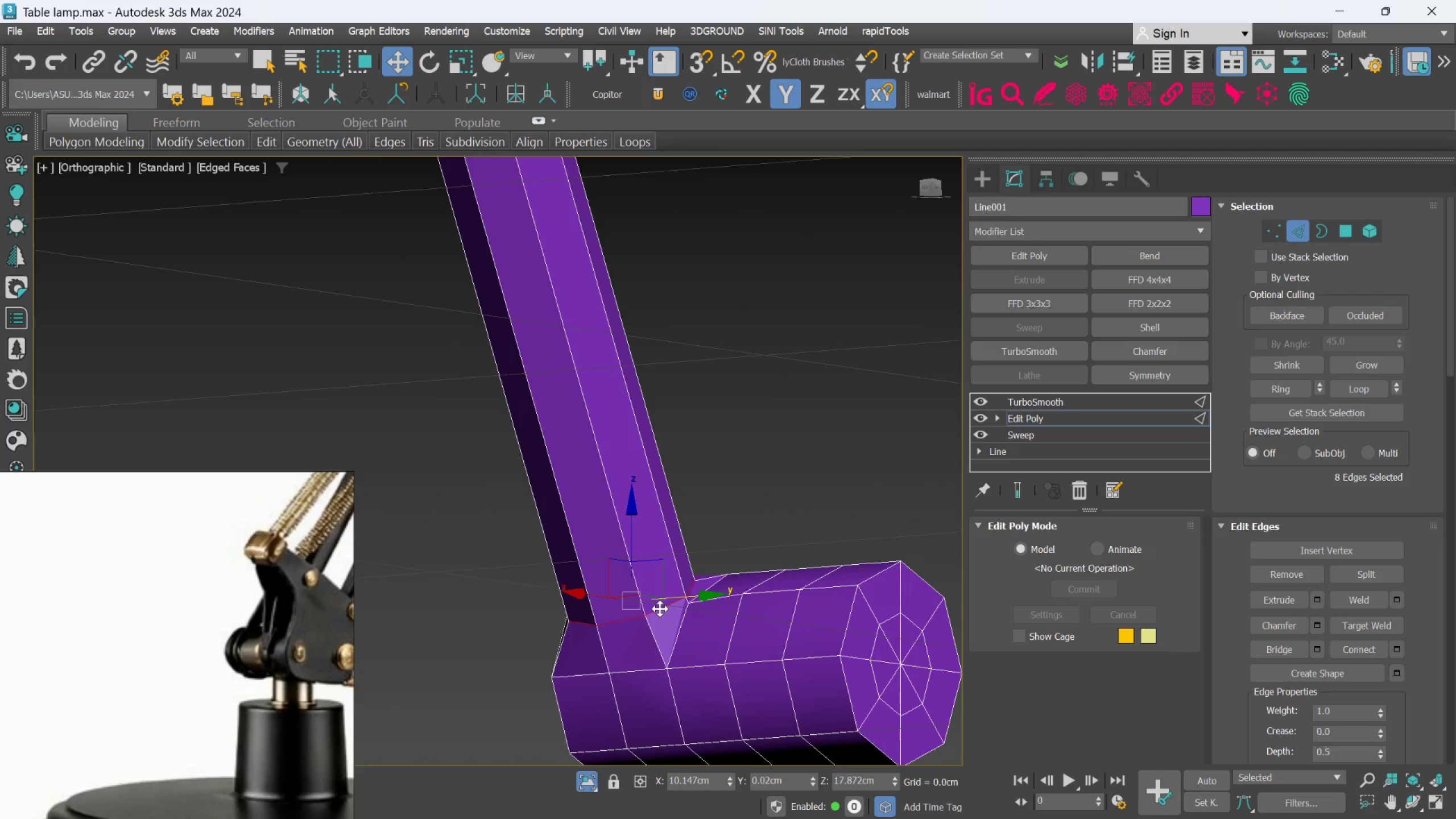 
hold_key(key=AltLeft, duration=0.94)
 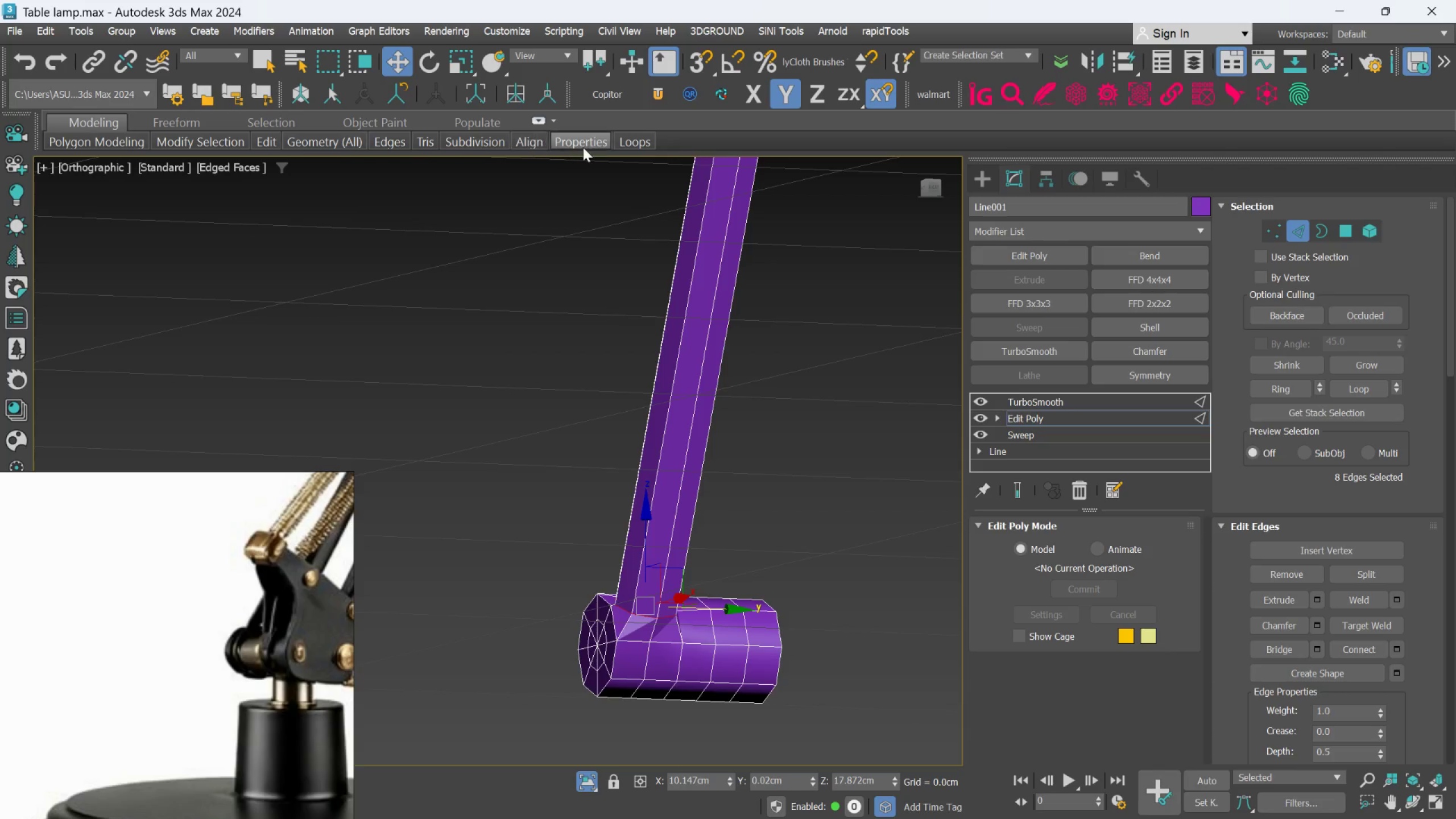 
scroll: coordinate [660, 609], scroll_direction: down, amount: 2.0
 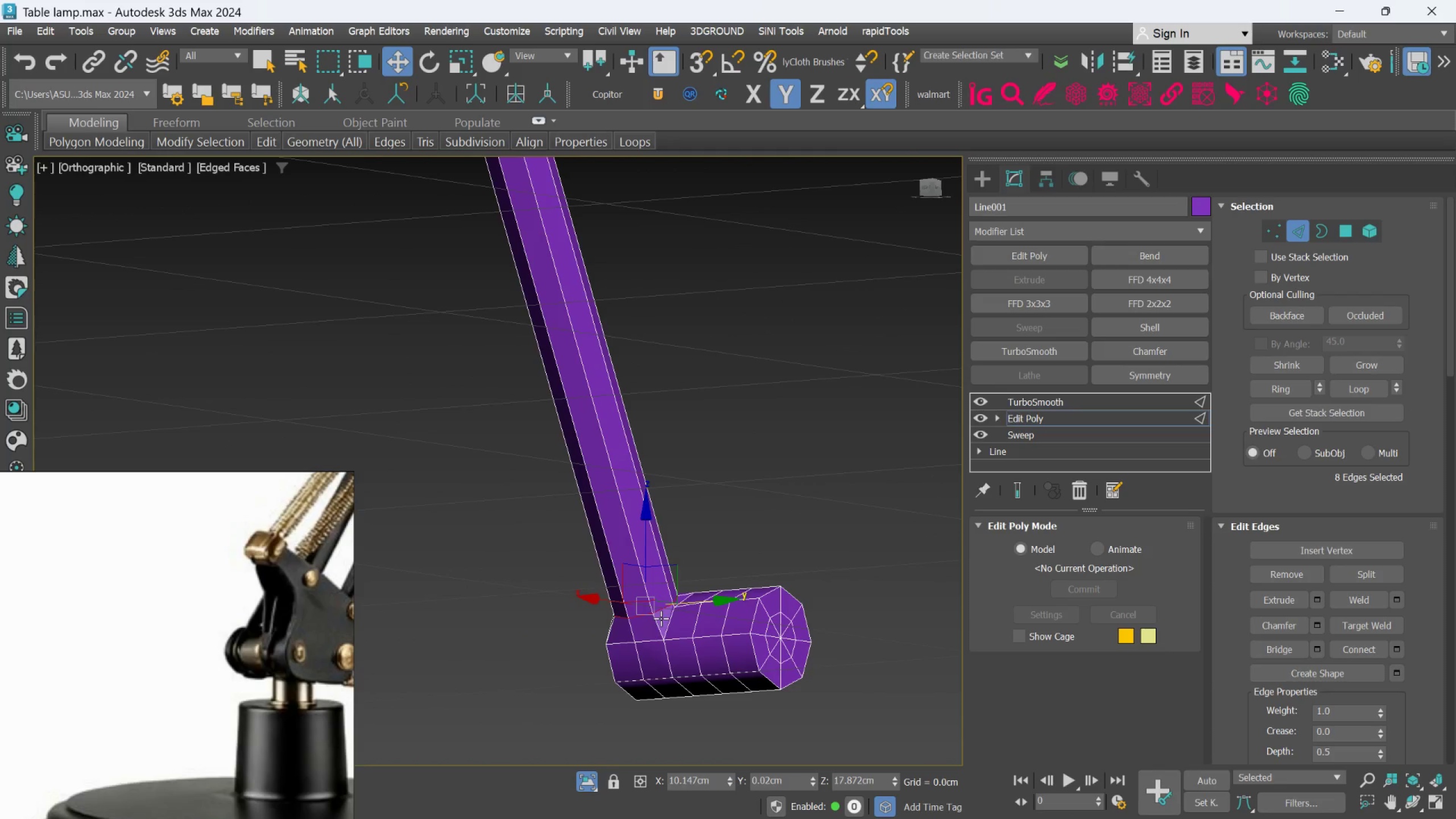 
left_click([624, 139])
 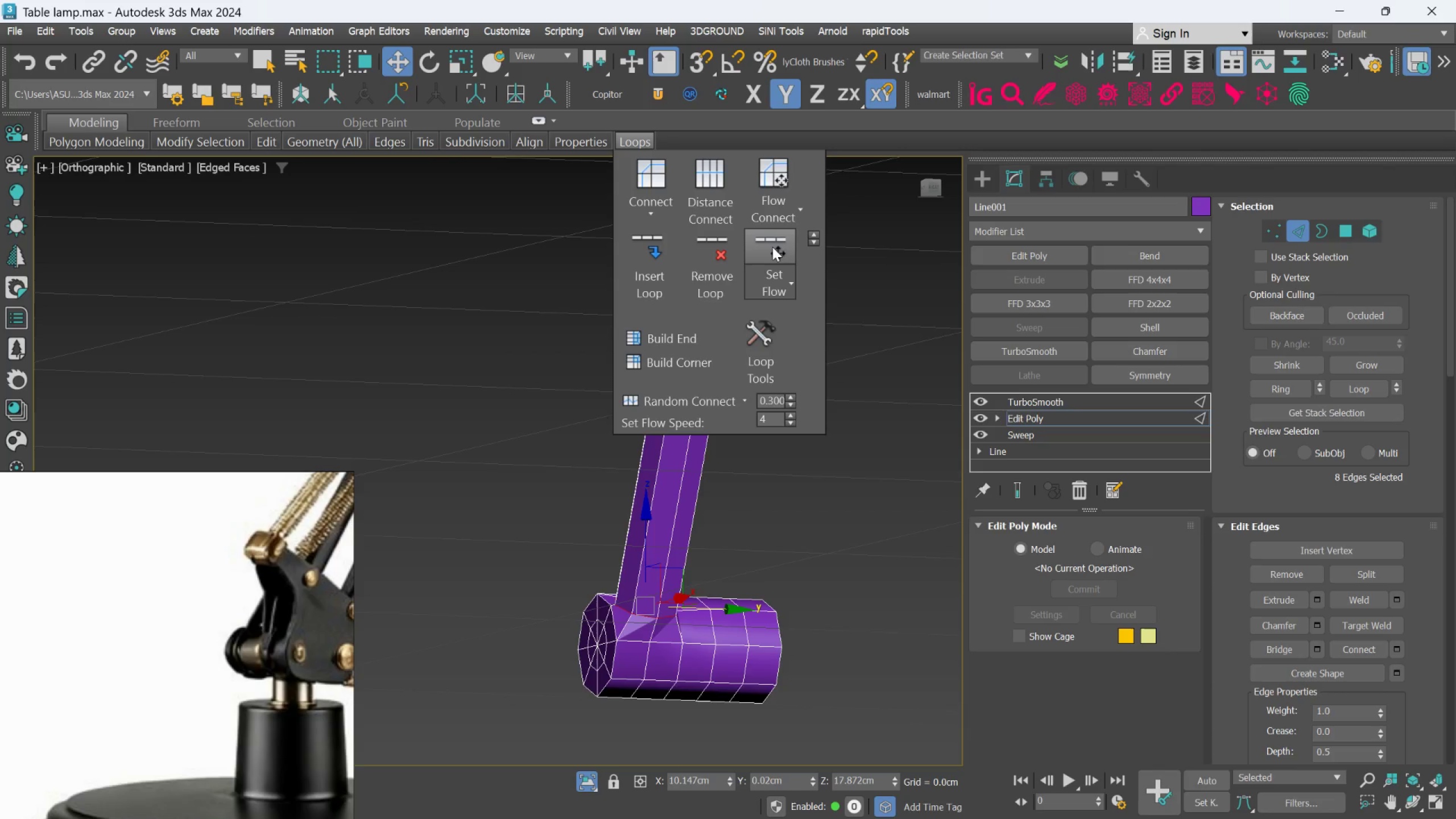 
left_click([774, 247])
 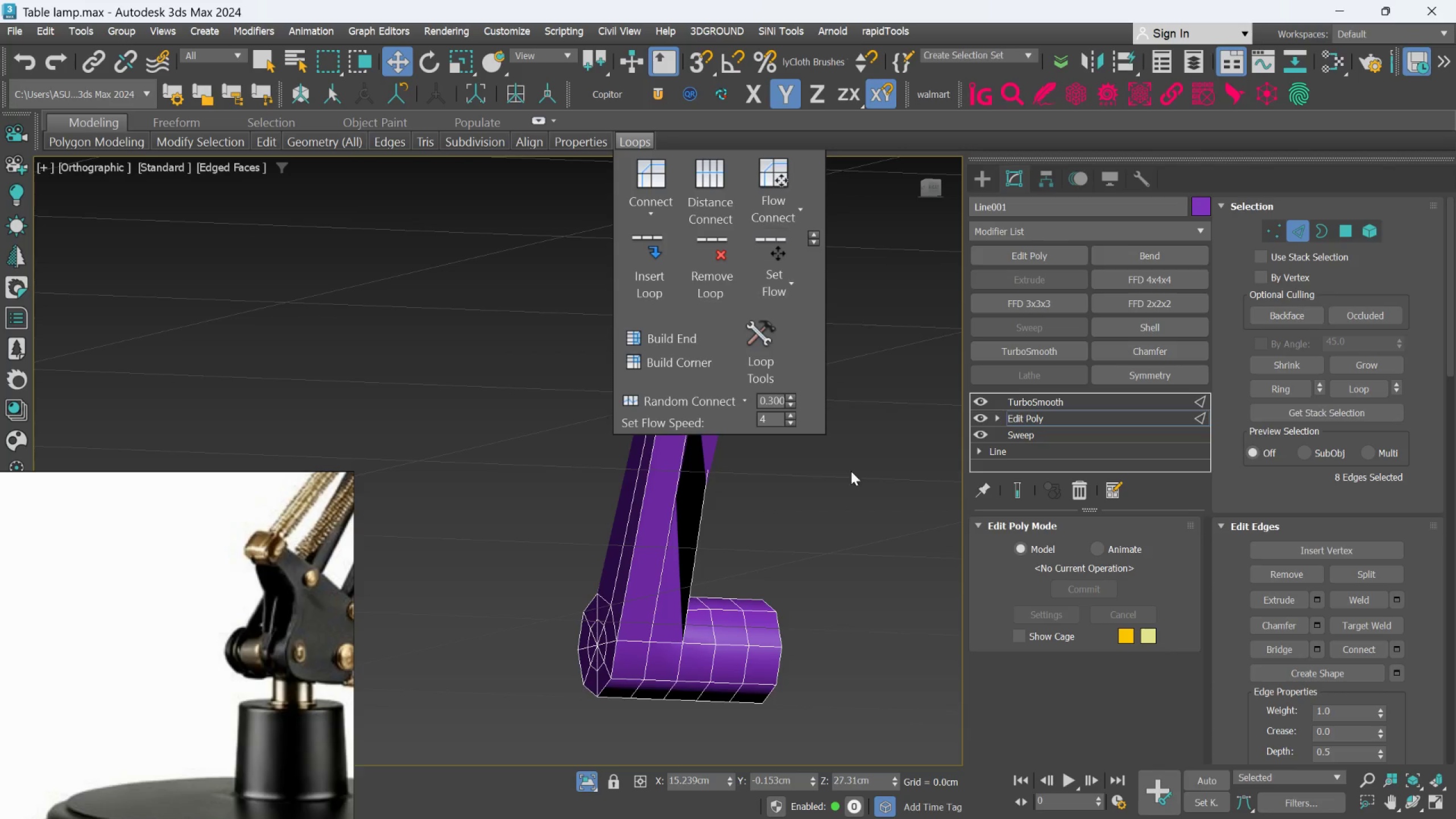 
key(Control+Z)
 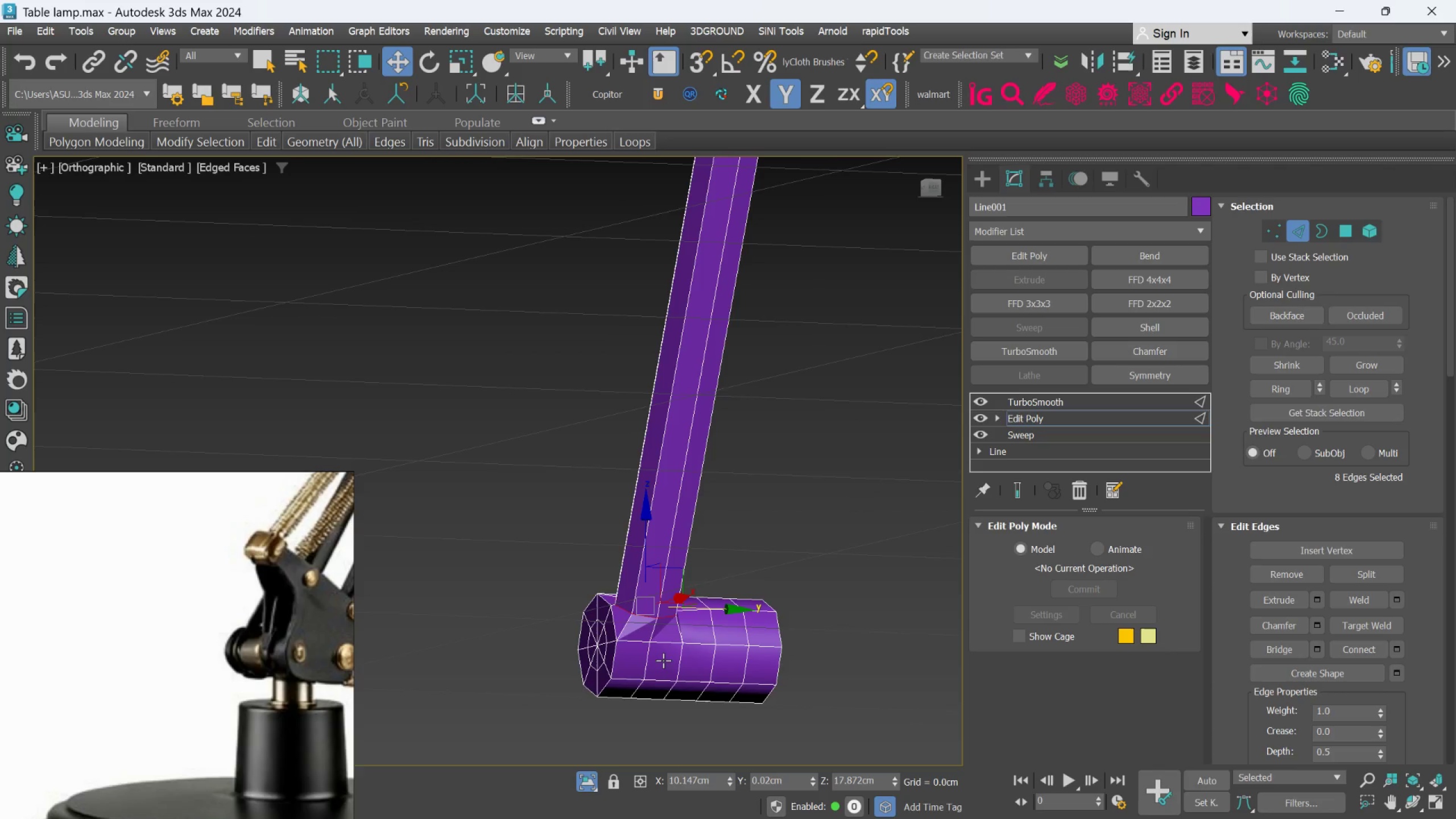 
hold_key(key=AltLeft, duration=1.22)
 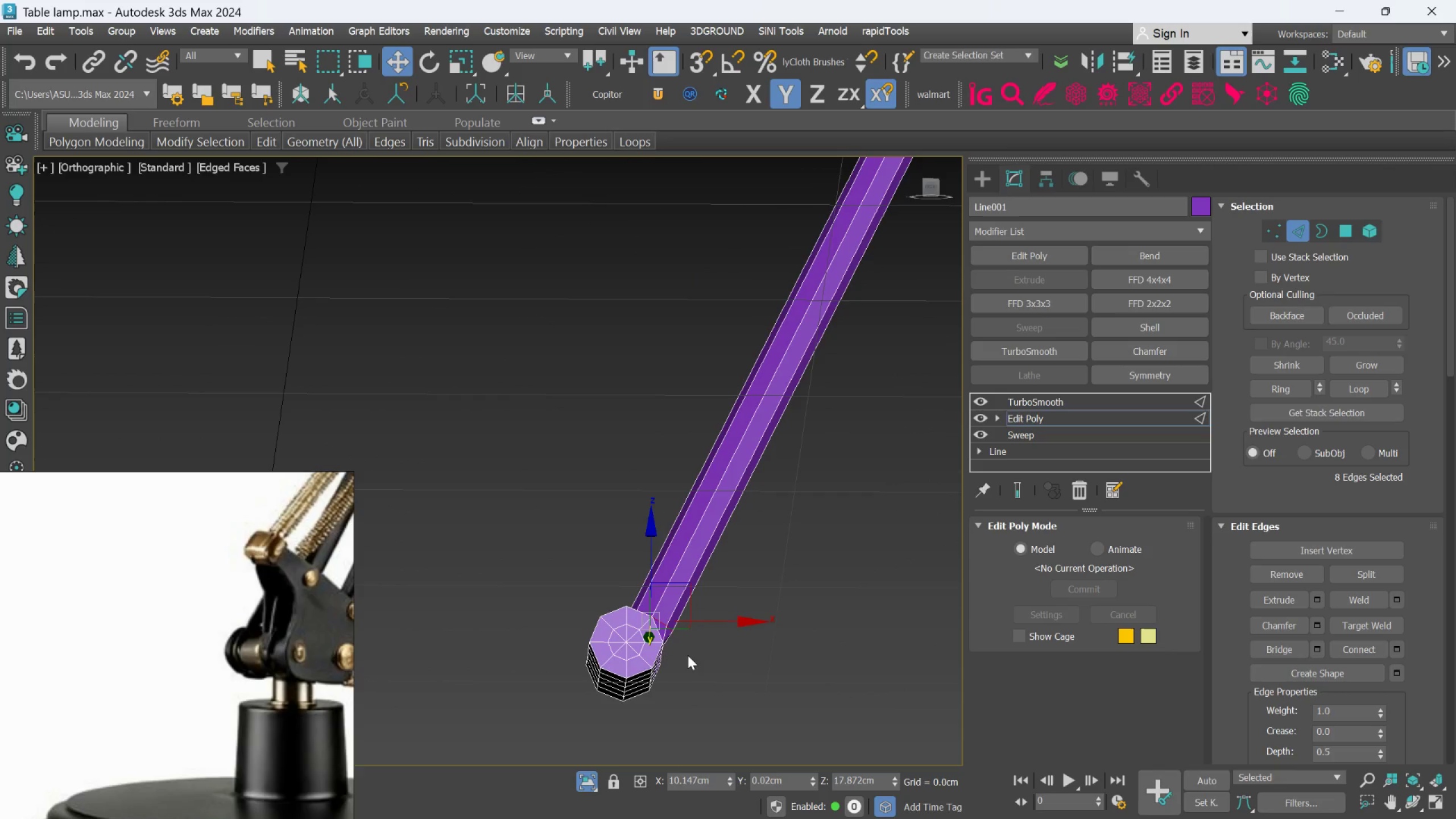 
scroll: coordinate [663, 657], scroll_direction: down, amount: 1.0
 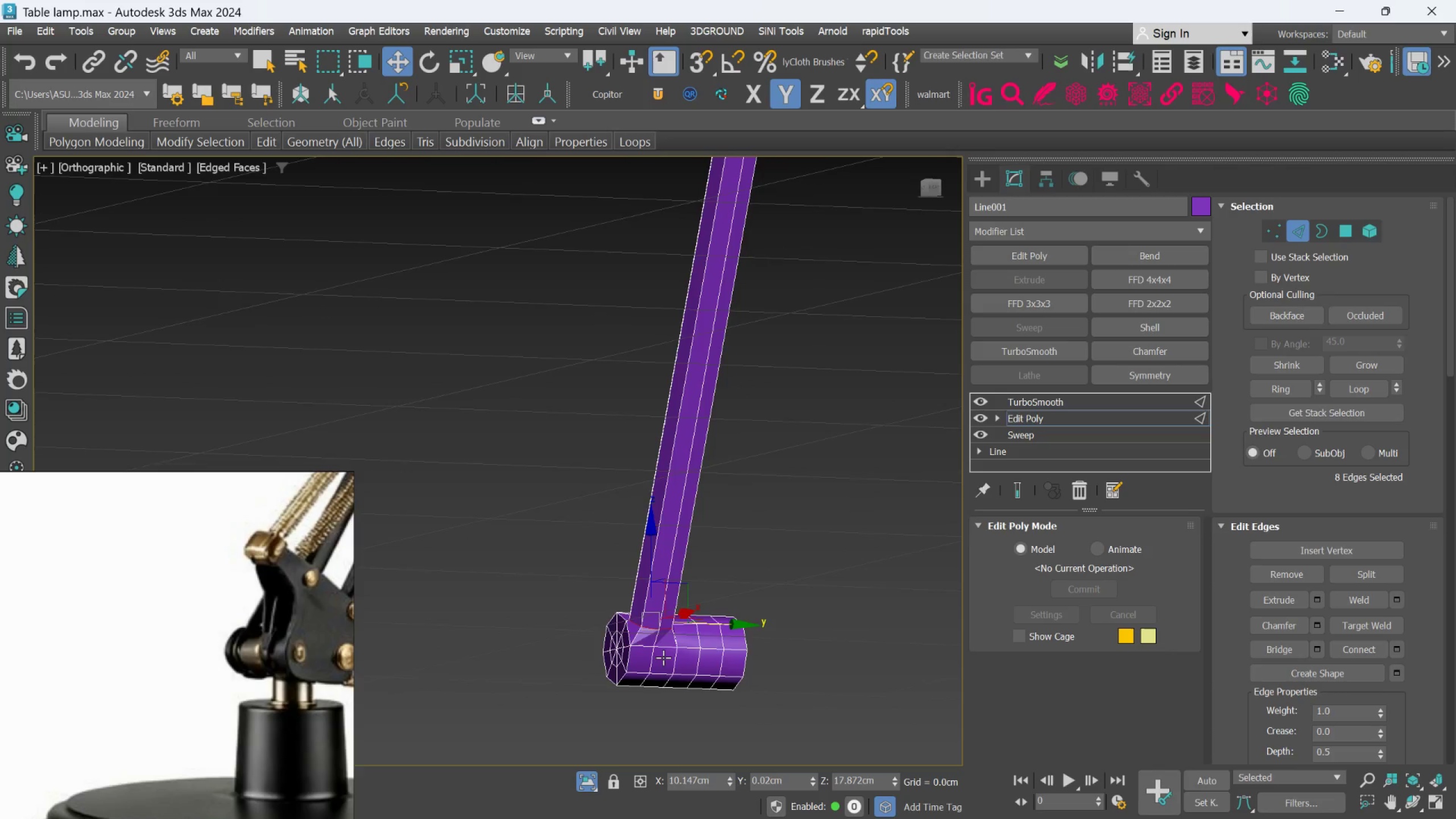 
hold_key(key=AltLeft, duration=0.45)
 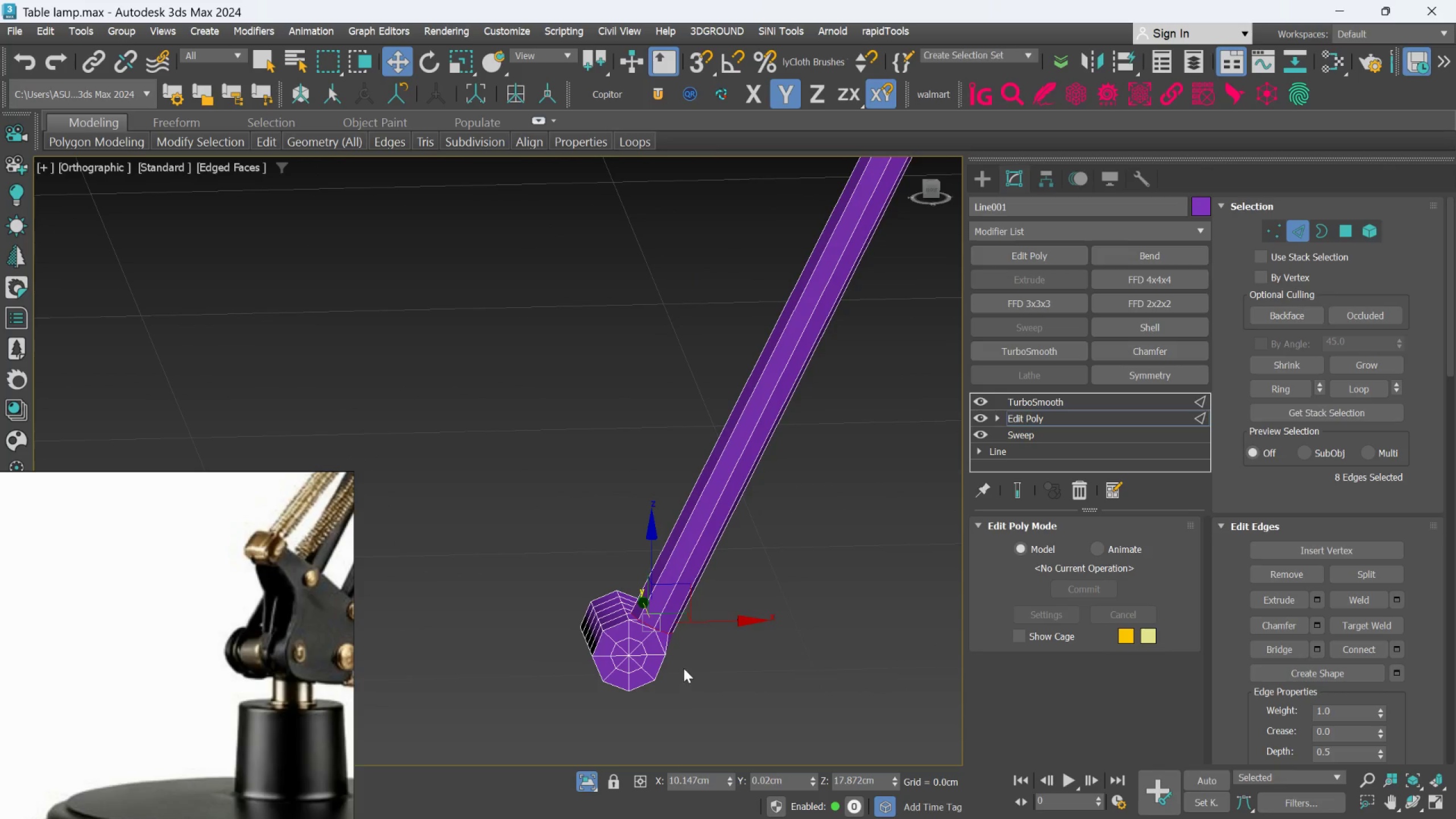 
hold_key(key=AltLeft, duration=1.11)
 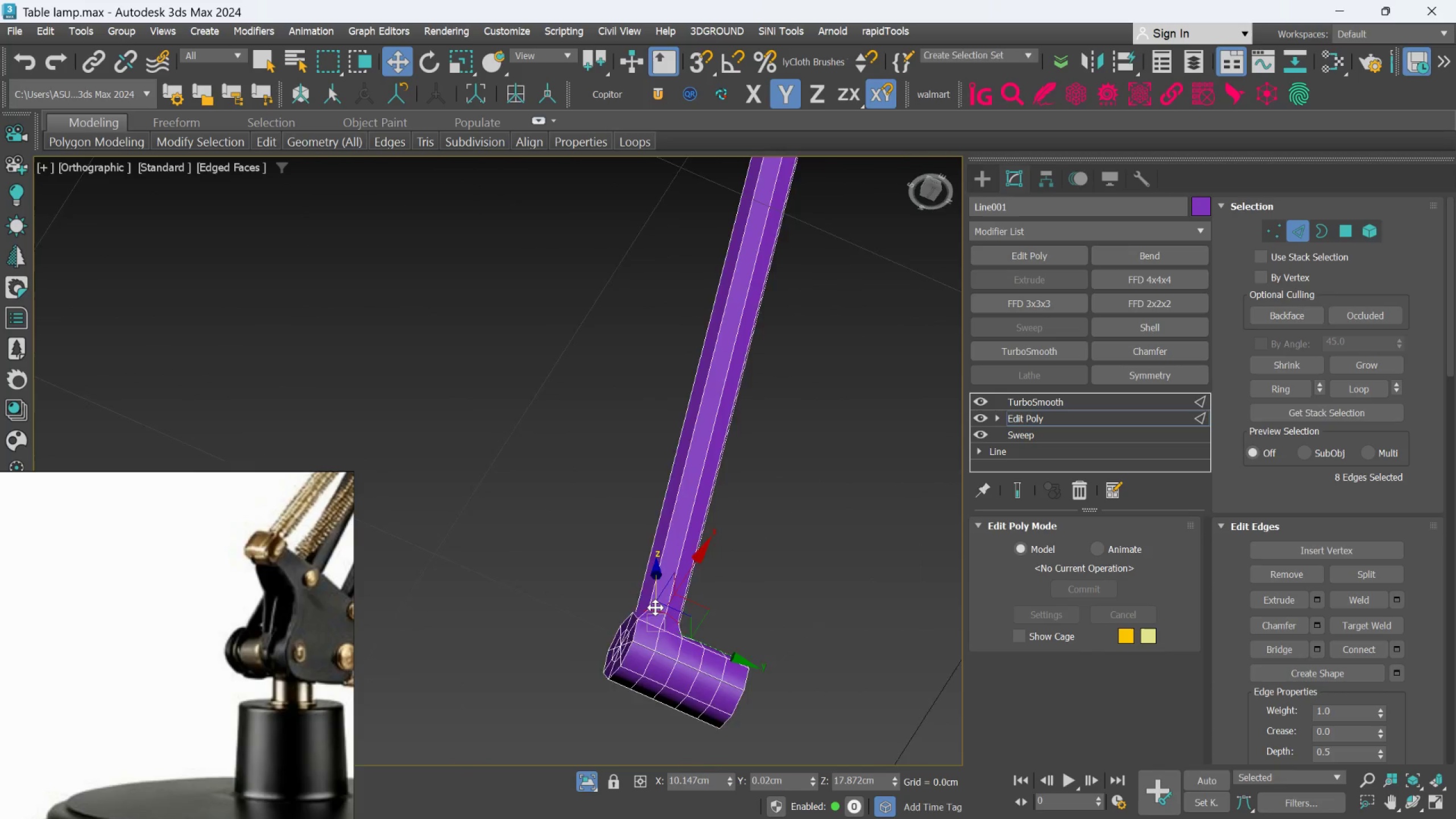 
scroll: coordinate [655, 607], scroll_direction: up, amount: 2.0
 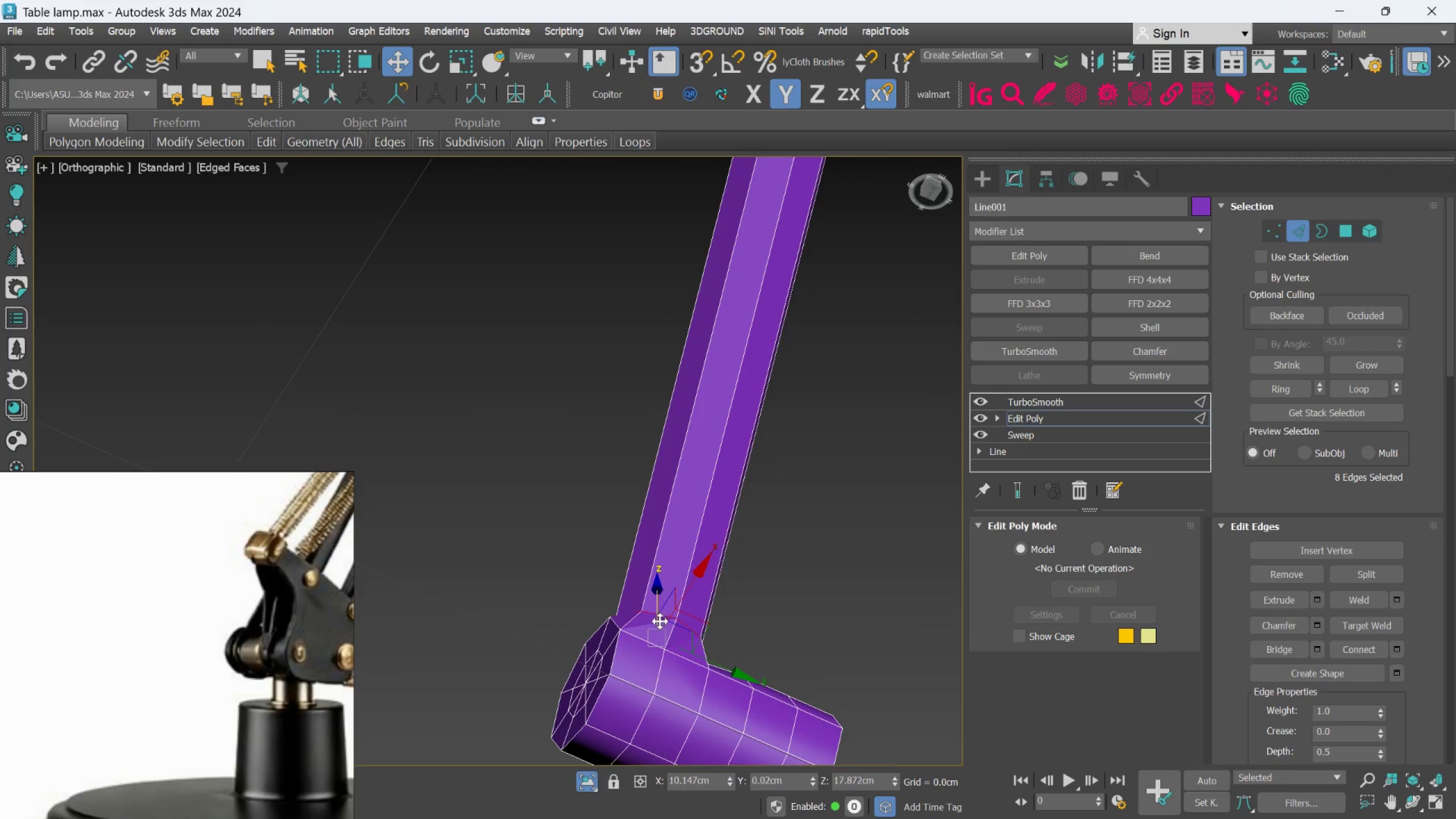 
hold_key(key=AltLeft, duration=0.5)
 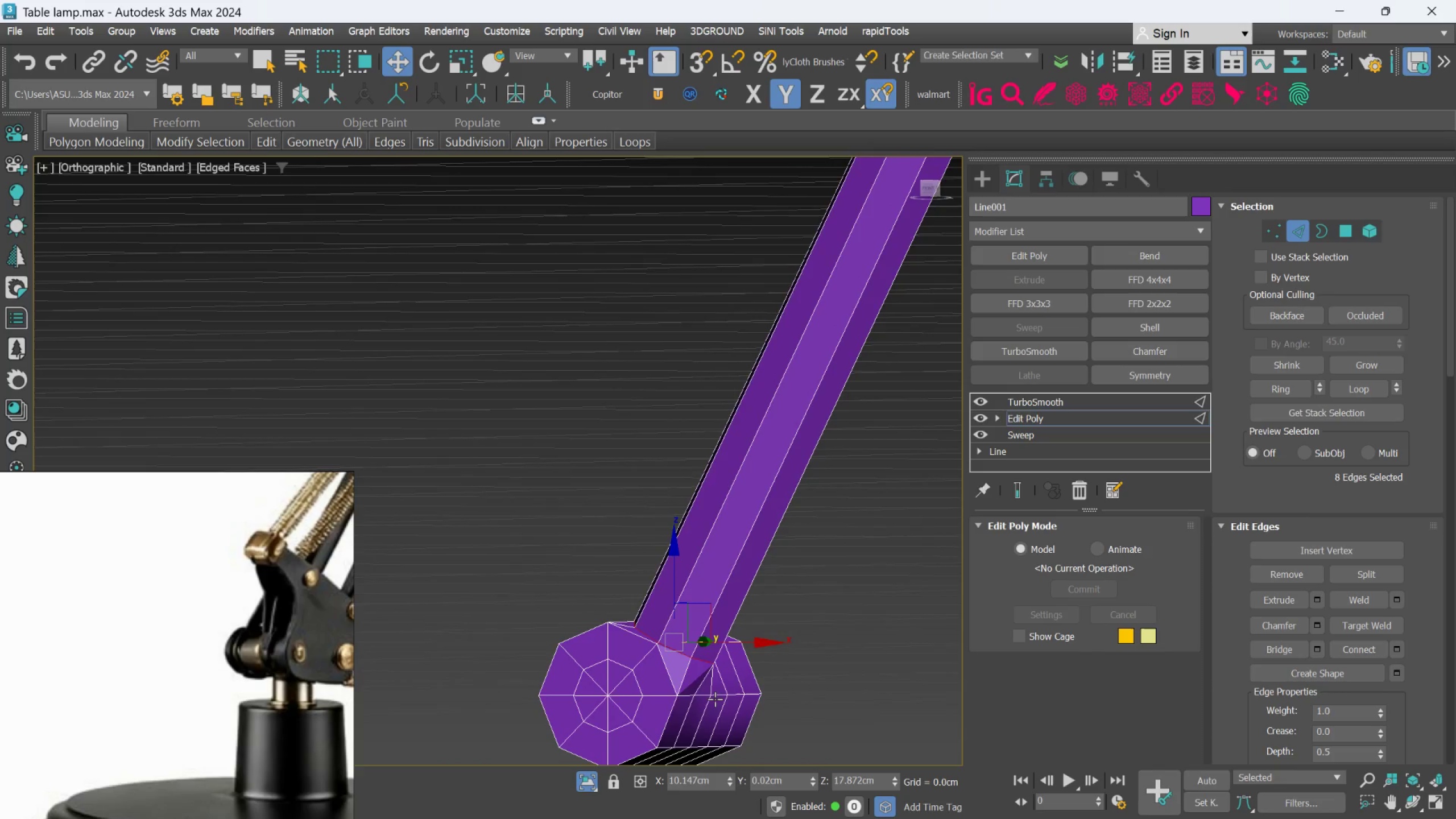 
hold_key(key=AltLeft, duration=0.59)
 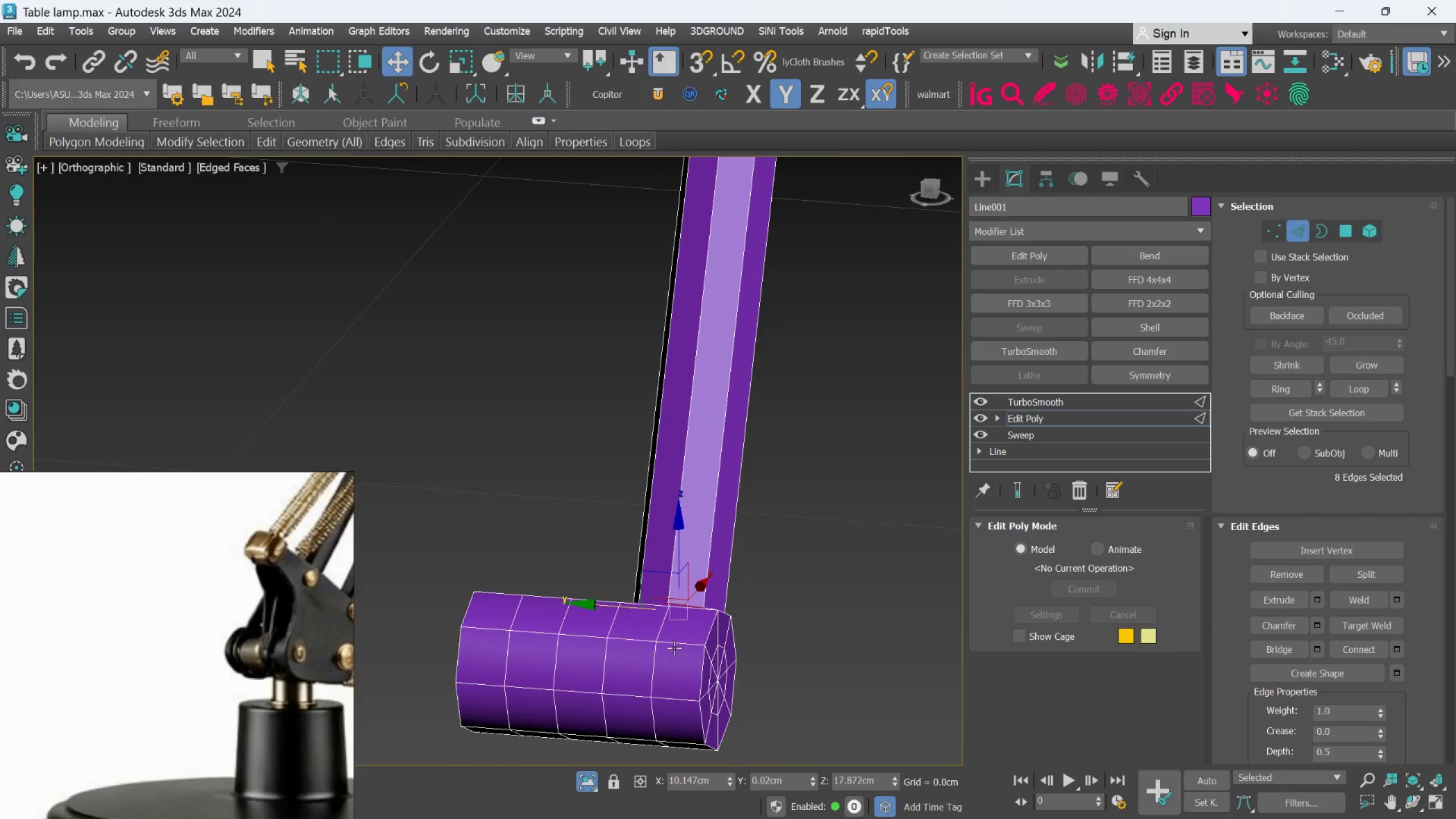 
scroll: coordinate [679, 648], scroll_direction: up, amount: 1.0
 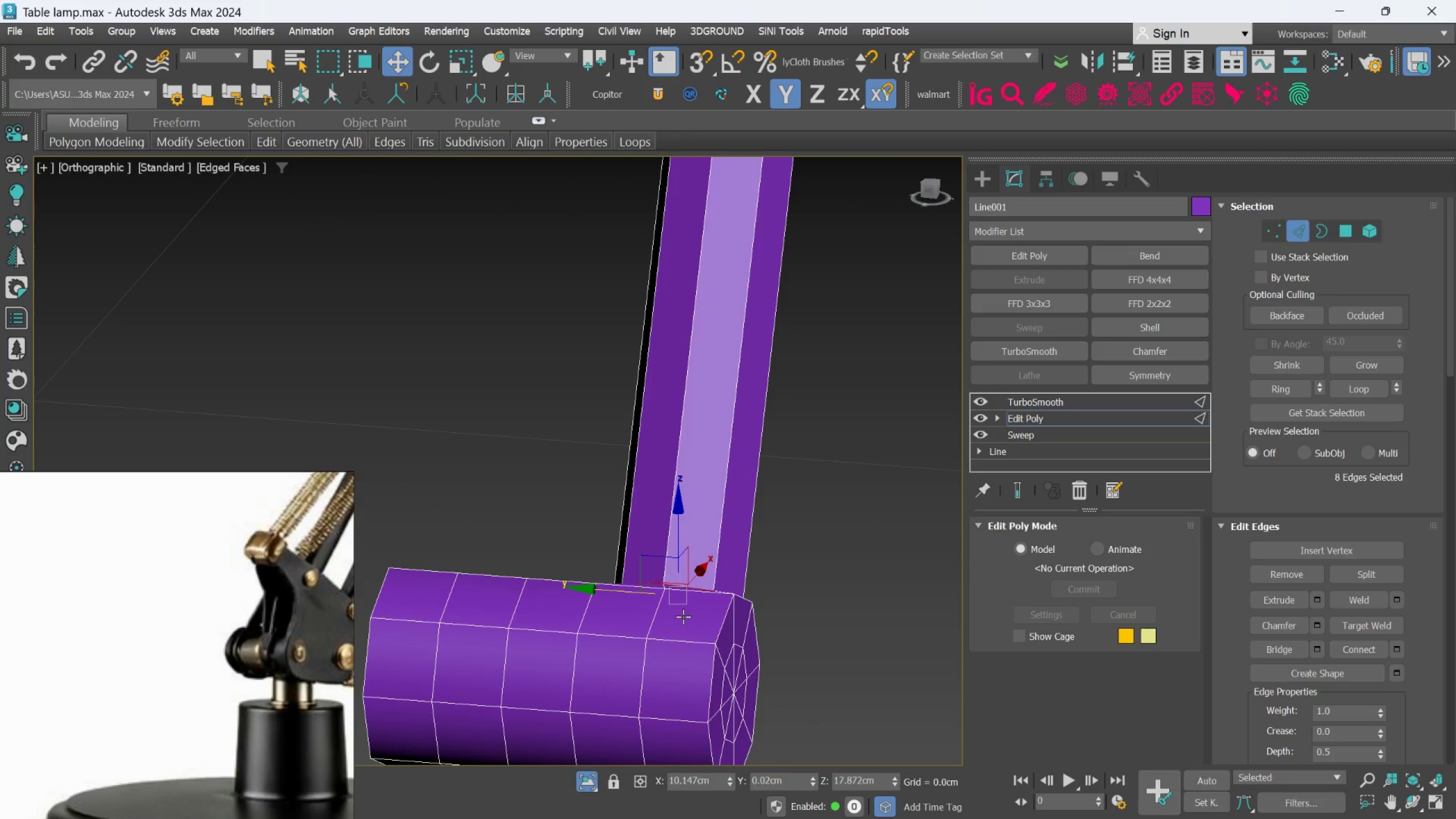 
wait(5.86)
 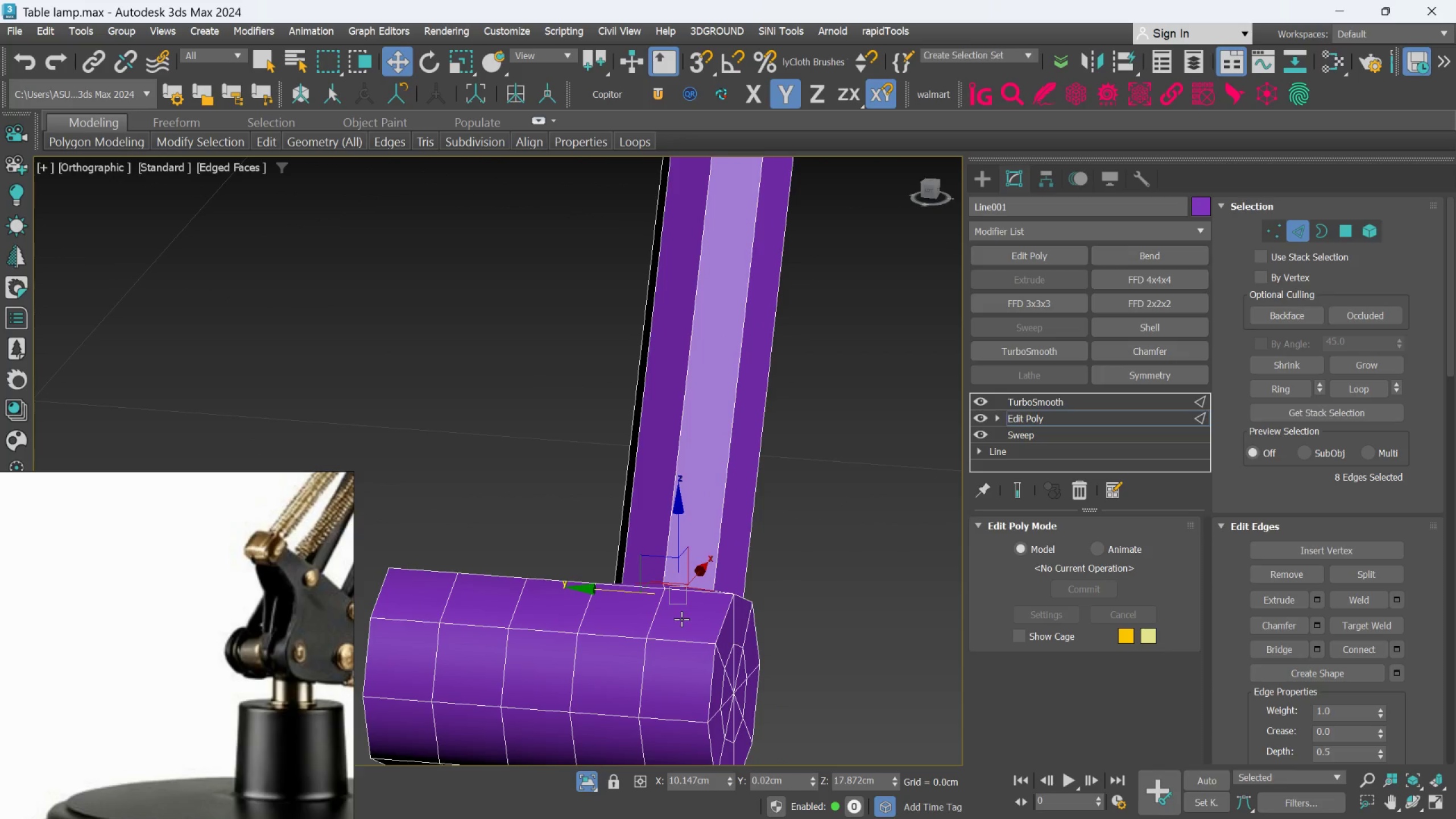 
scroll: coordinate [680, 616], scroll_direction: down, amount: 1.0
 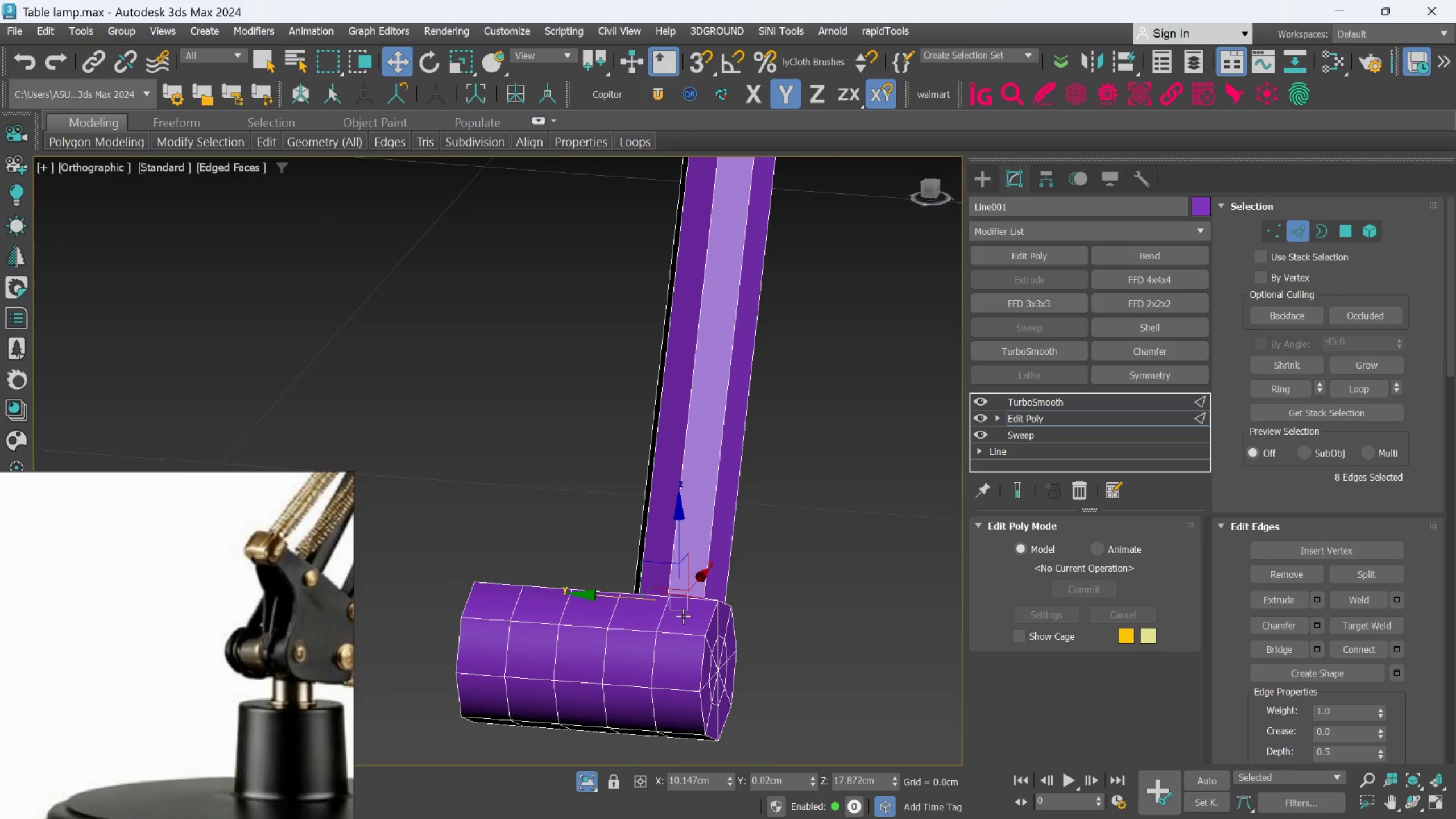 
hold_key(key=AltLeft, duration=1.14)
 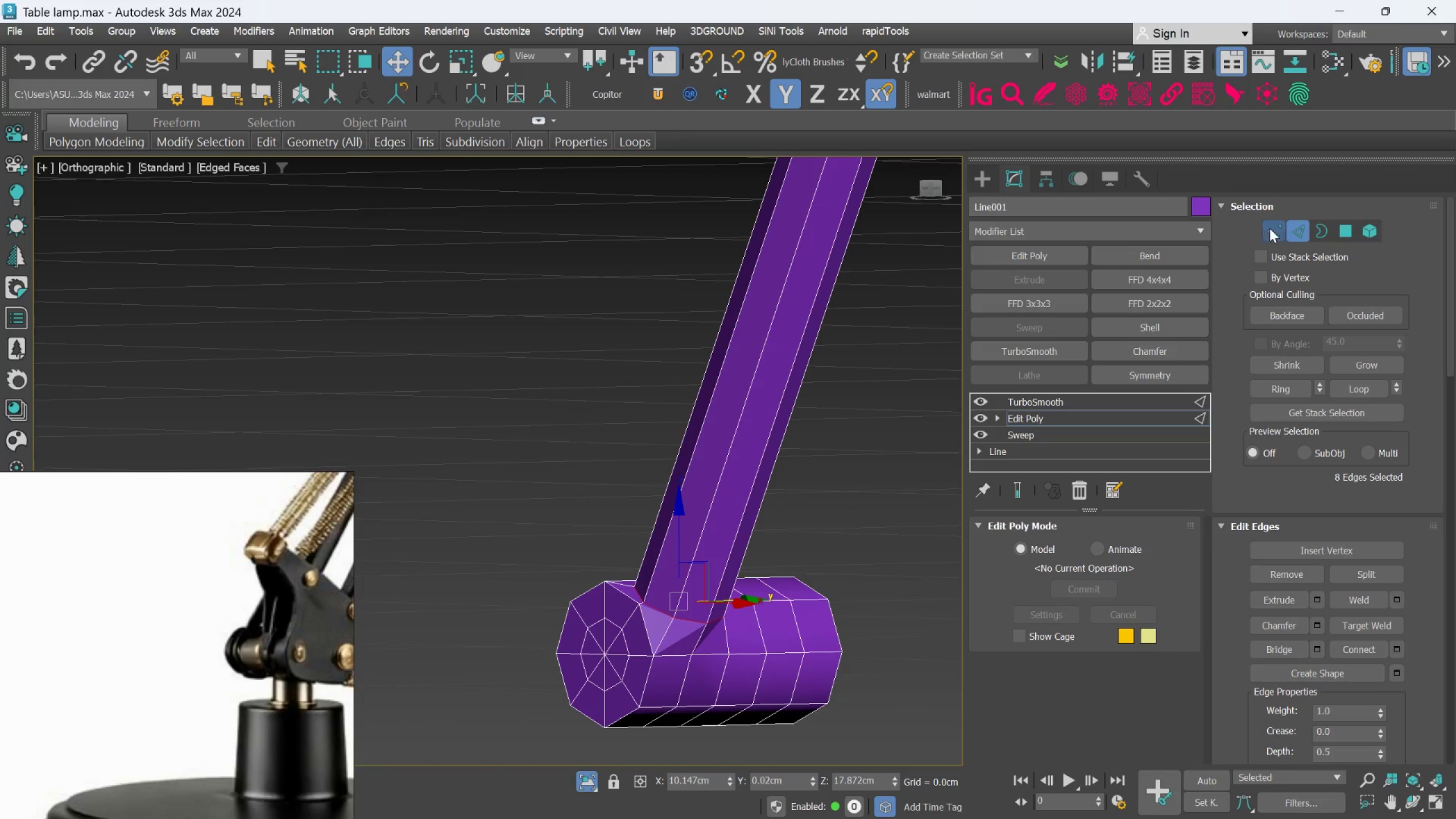 
scroll: coordinate [677, 598], scroll_direction: up, amount: 2.0
 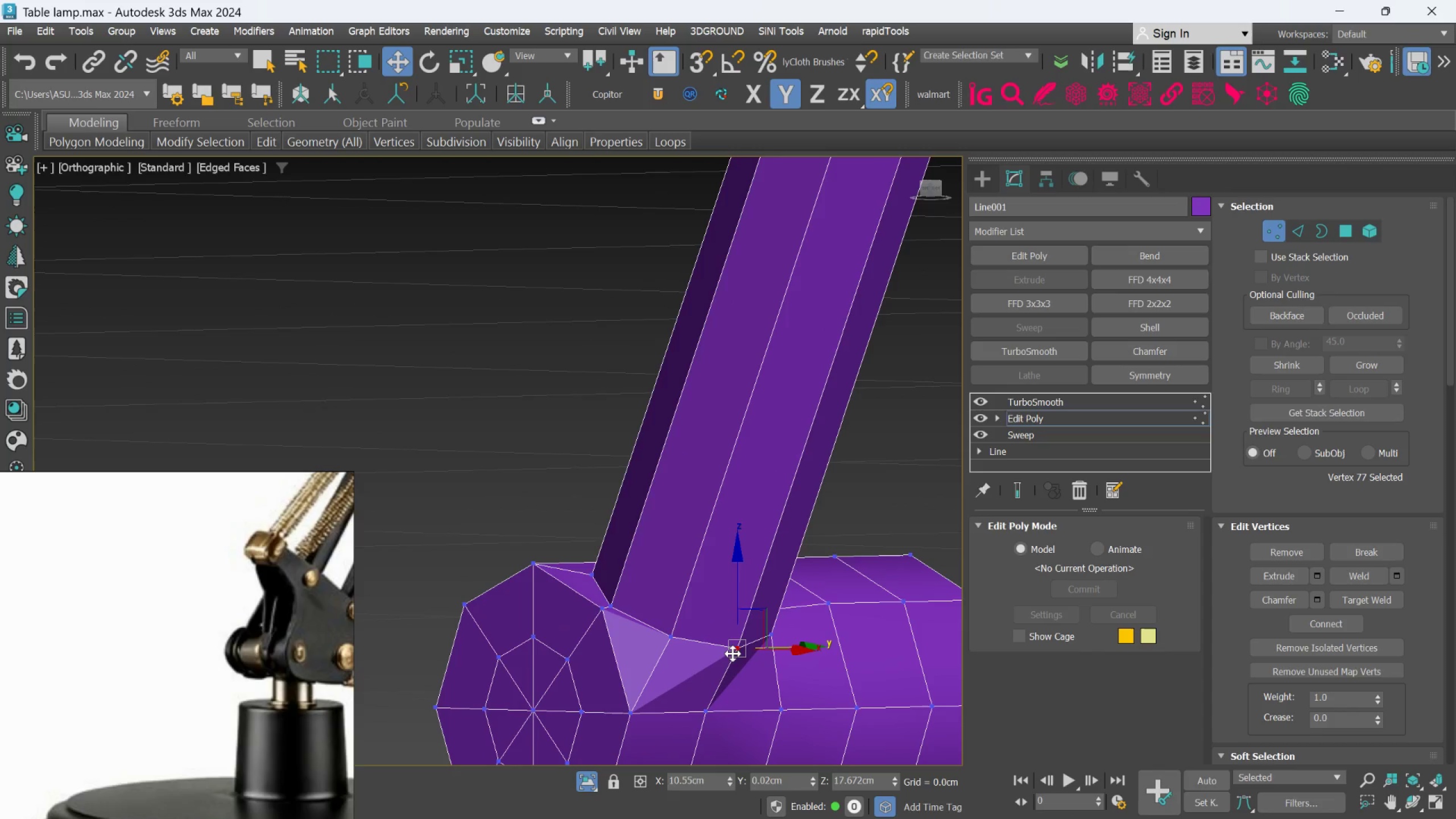 
hold_key(key=AltLeft, duration=0.8)
 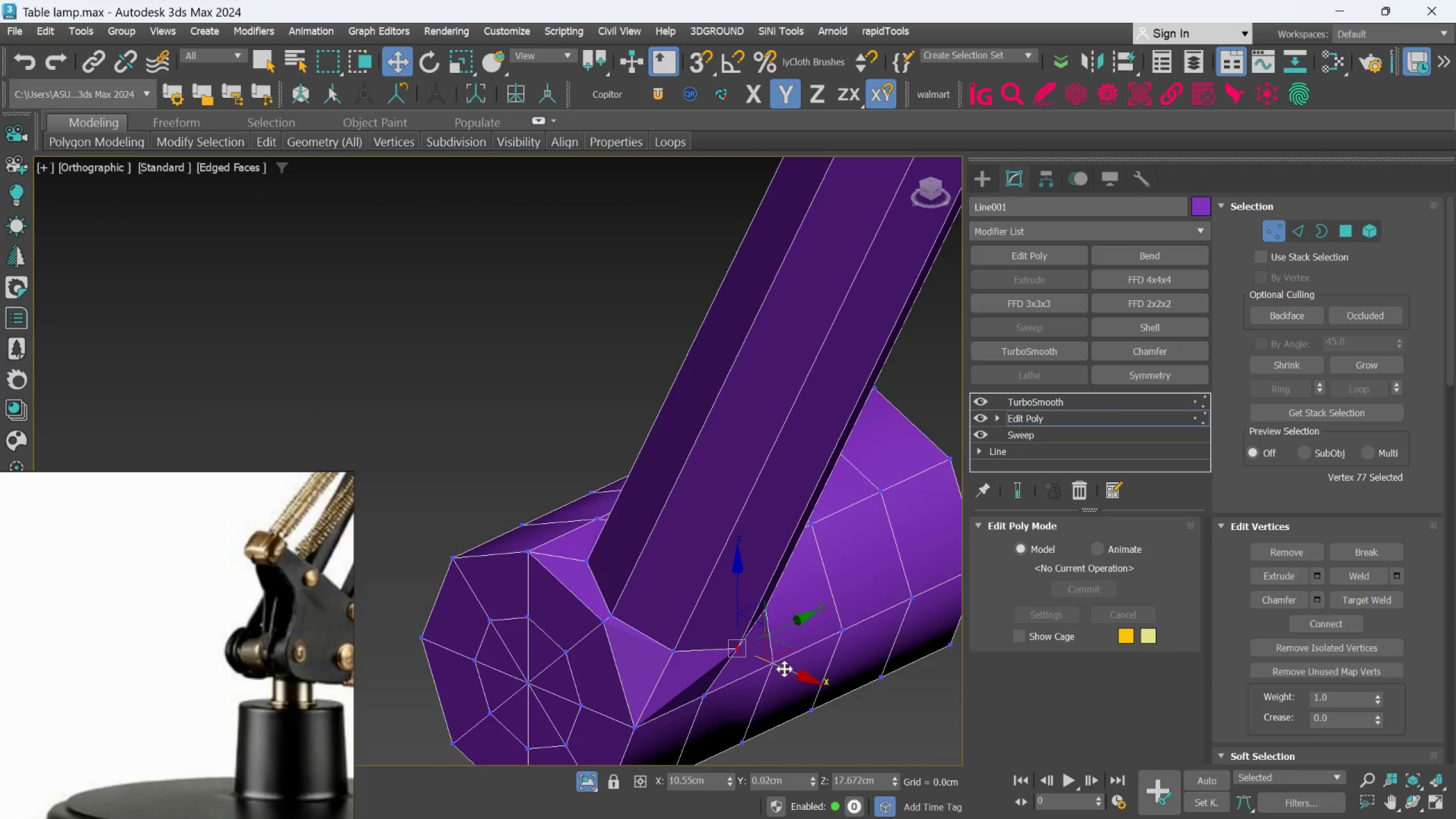 
left_click_drag(start_coordinate=[785, 669], to_coordinate=[768, 659])
 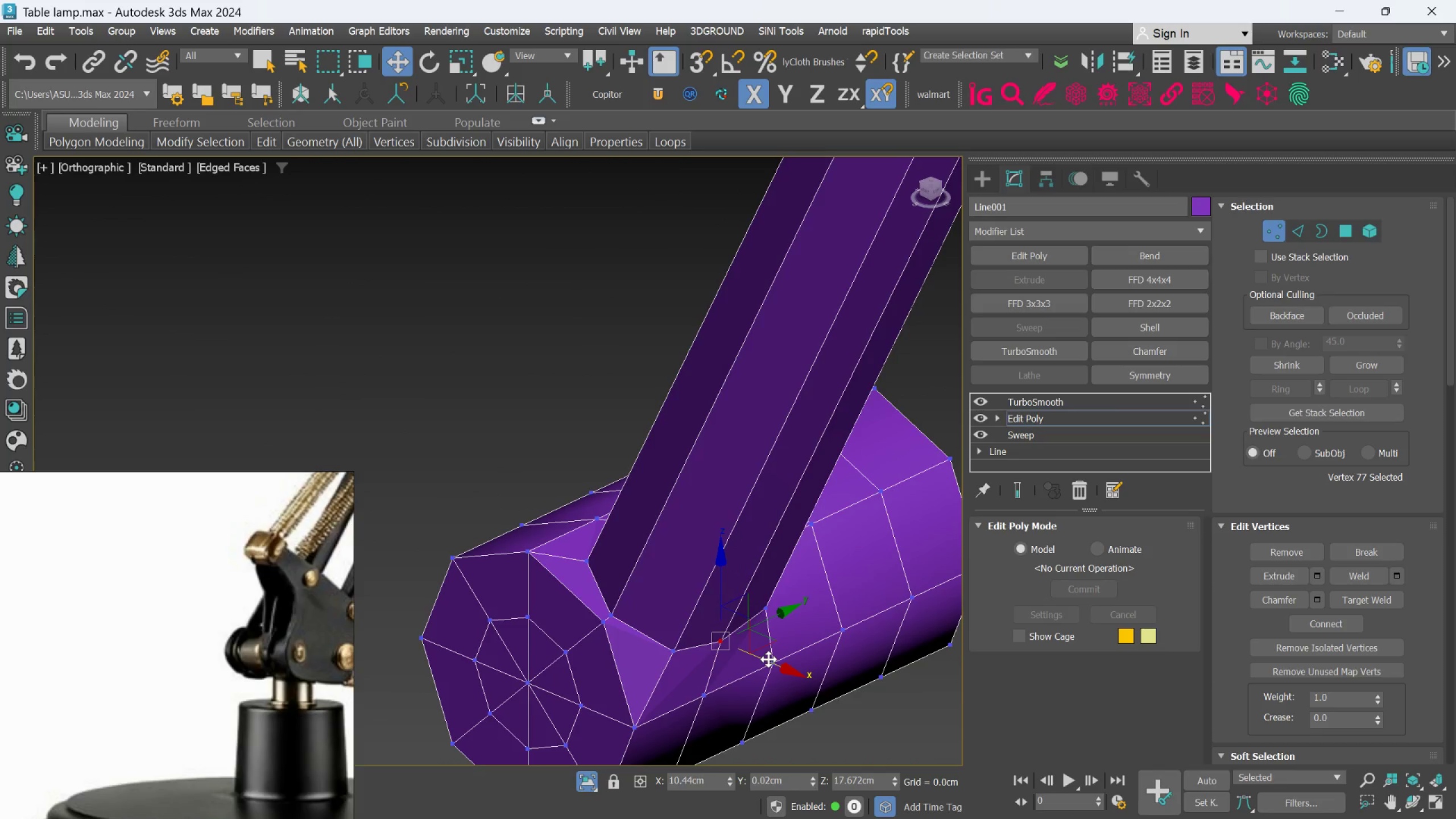 
key(Control+Z)
 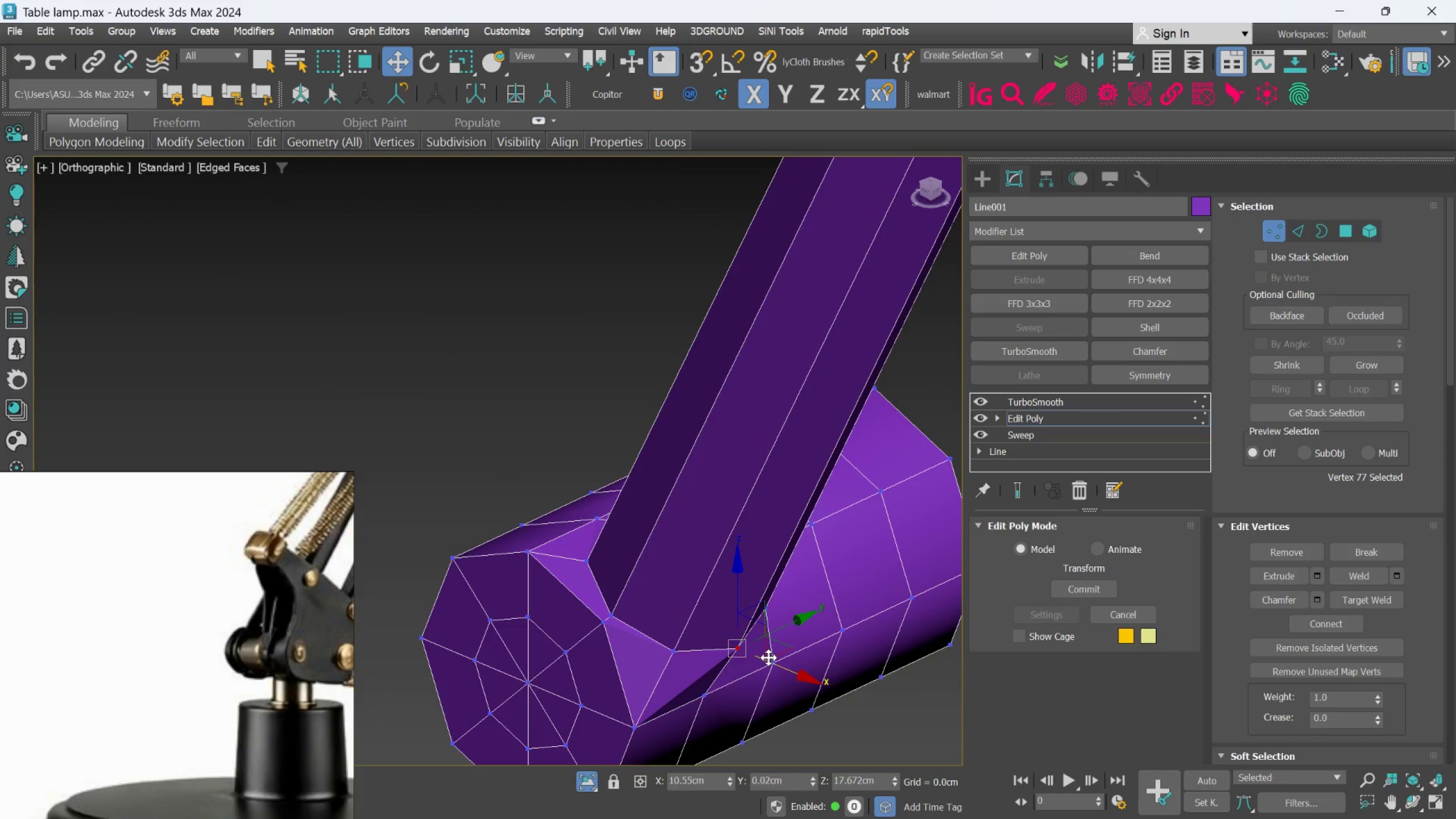 
key(Alt+1)
 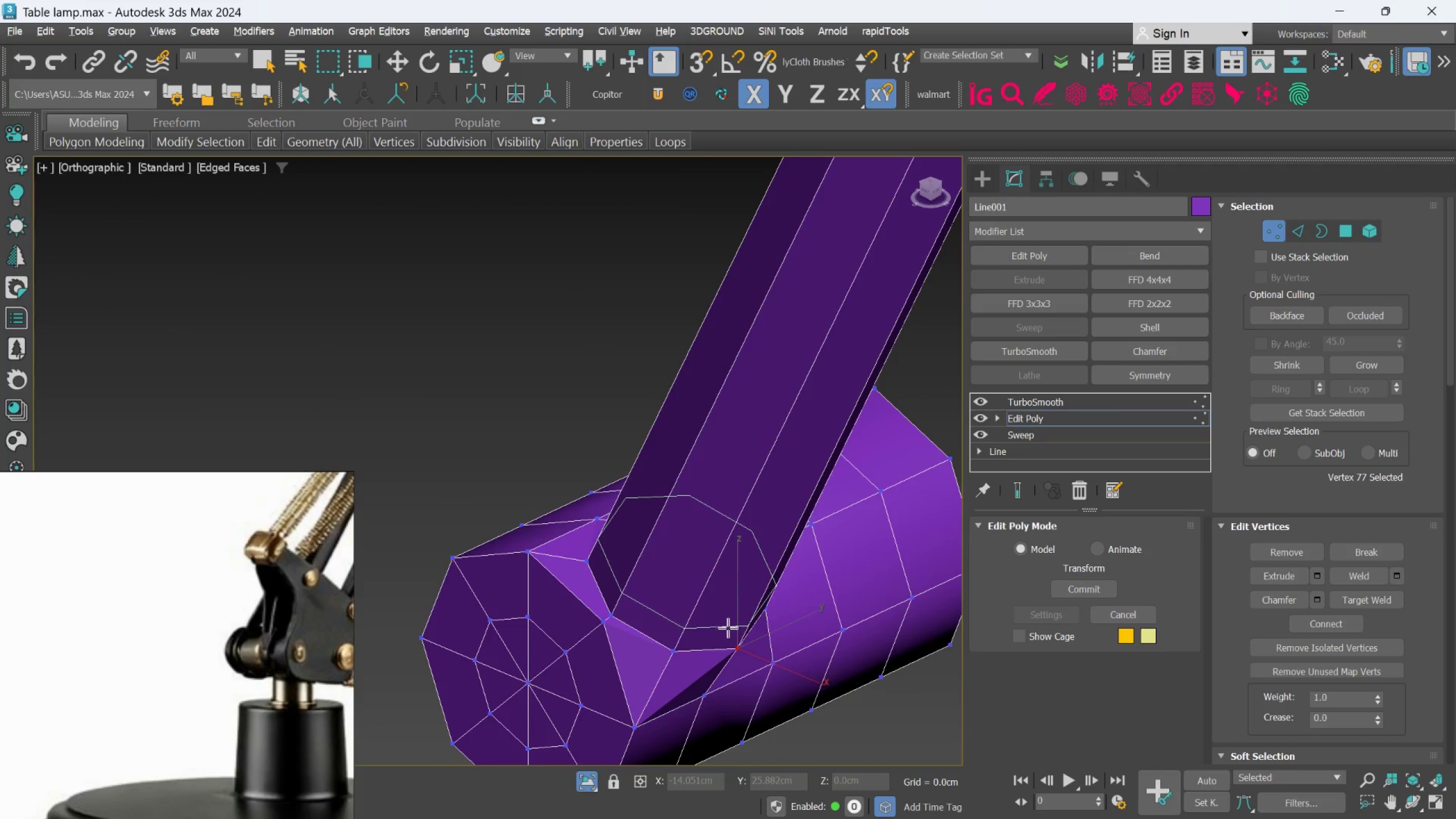 
scroll: coordinate [663, 663], scroll_direction: up, amount: 4.0
 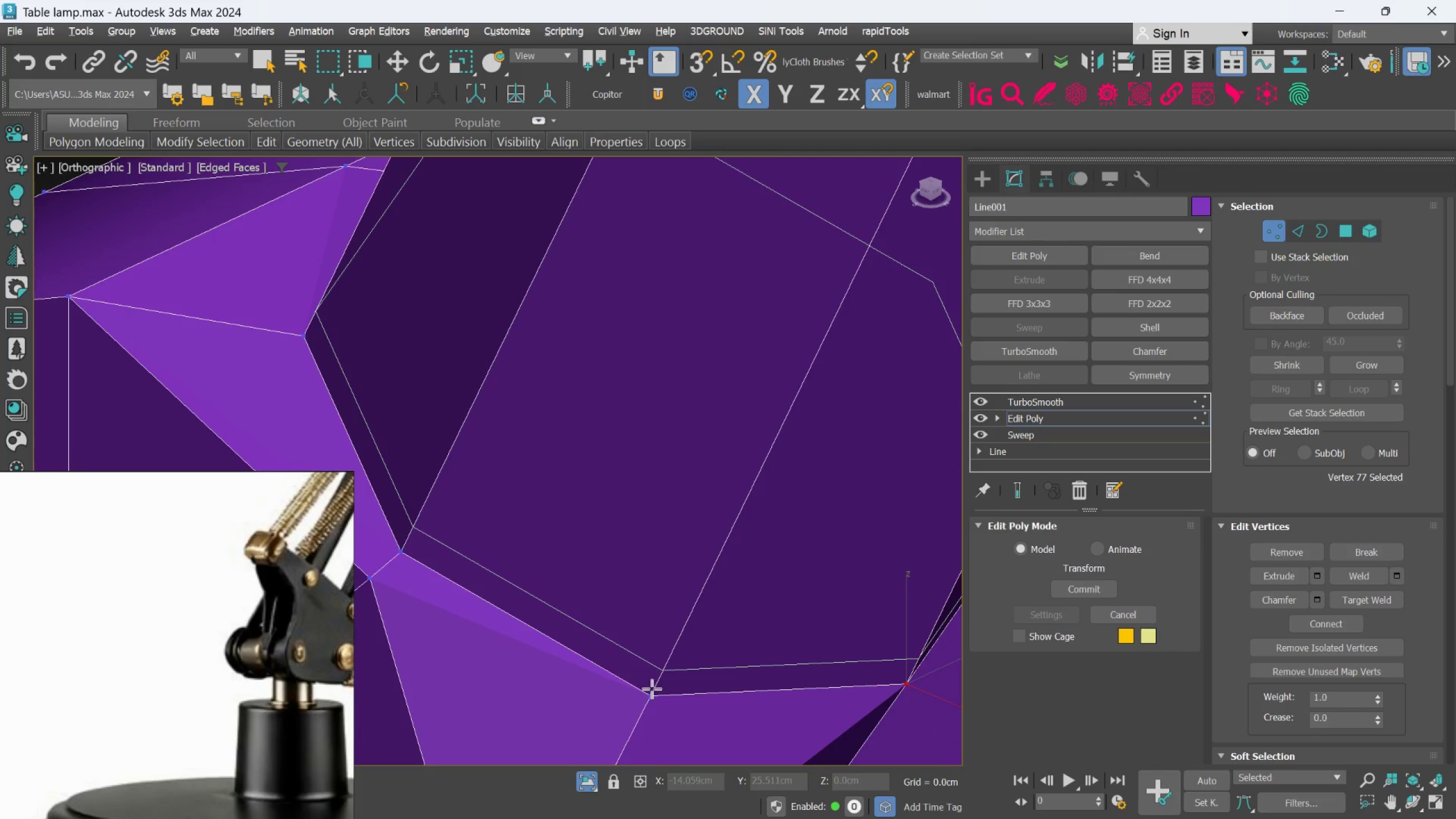 
left_click([653, 675])
 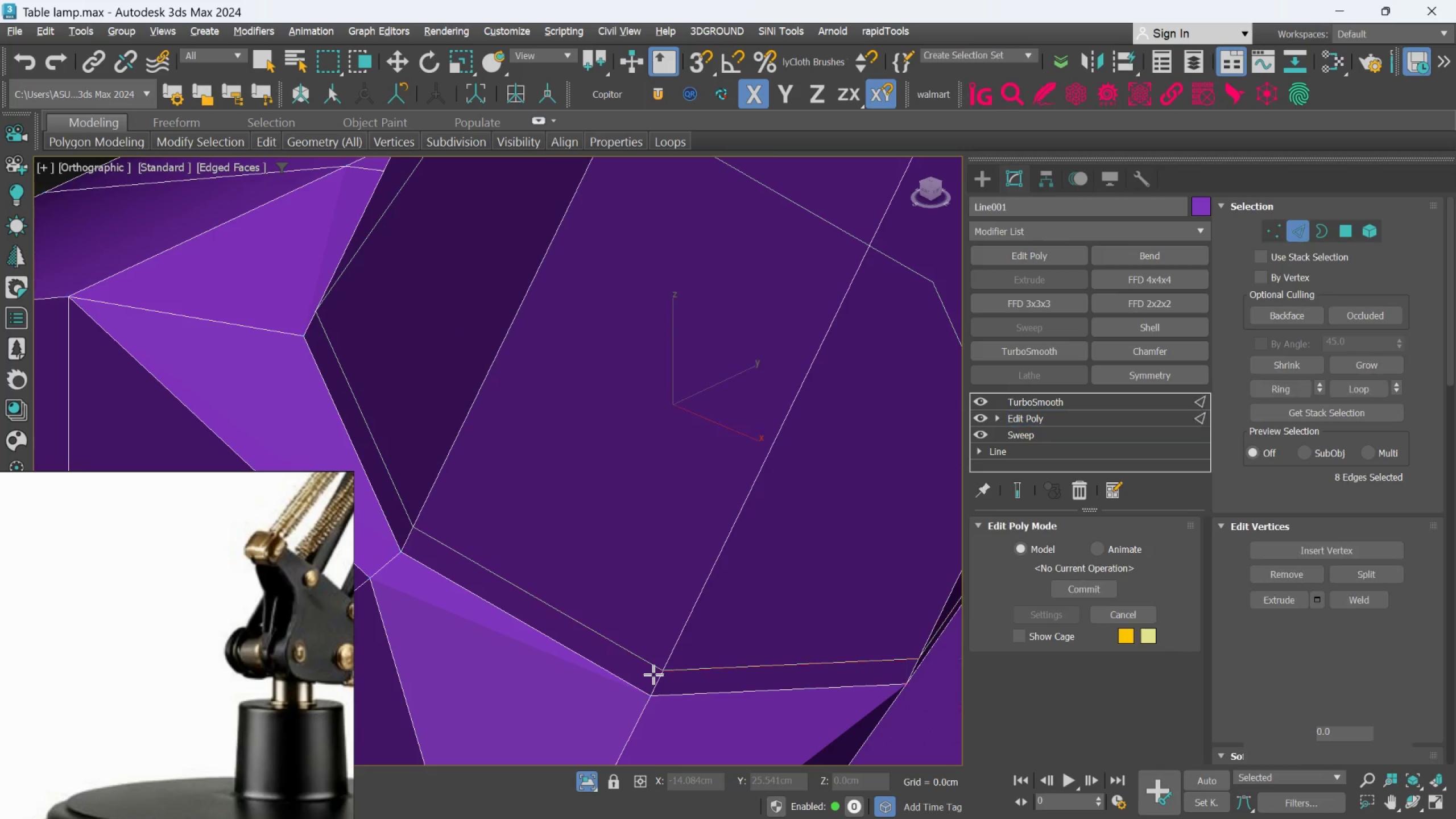 
scroll: coordinate [653, 675], scroll_direction: down, amount: 3.0
 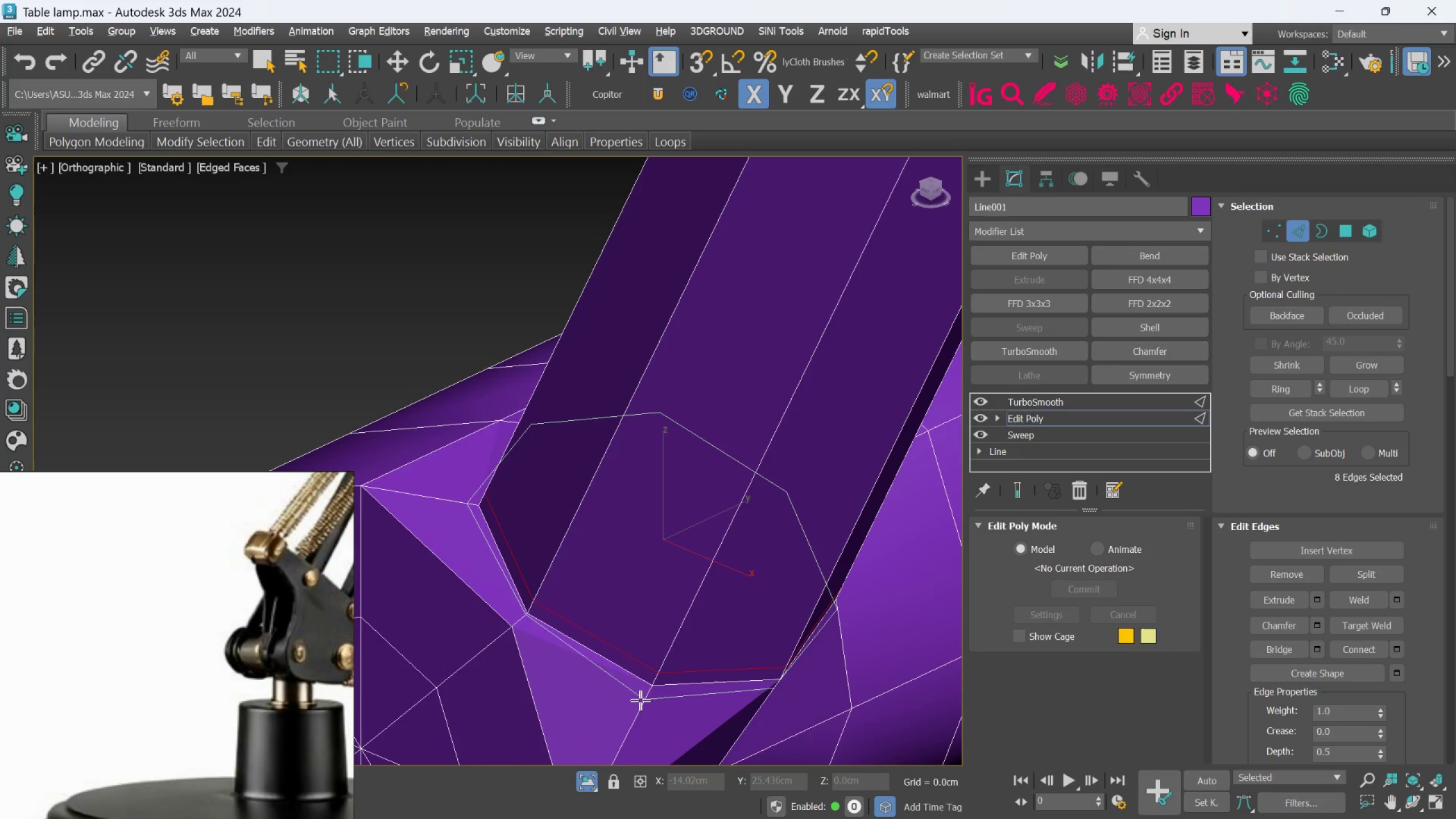 
wait(5.29)
 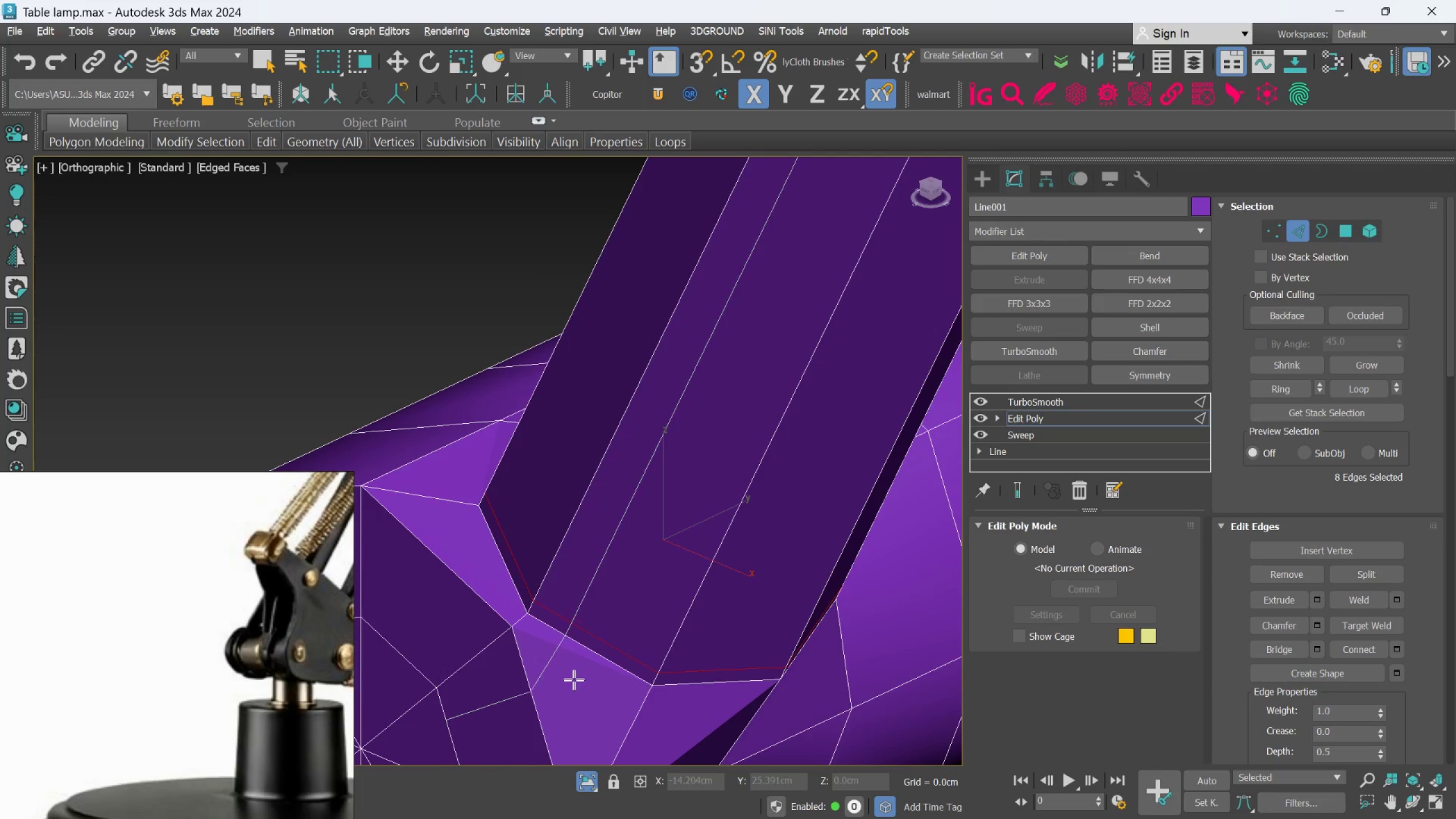 
left_click([639, 701])
 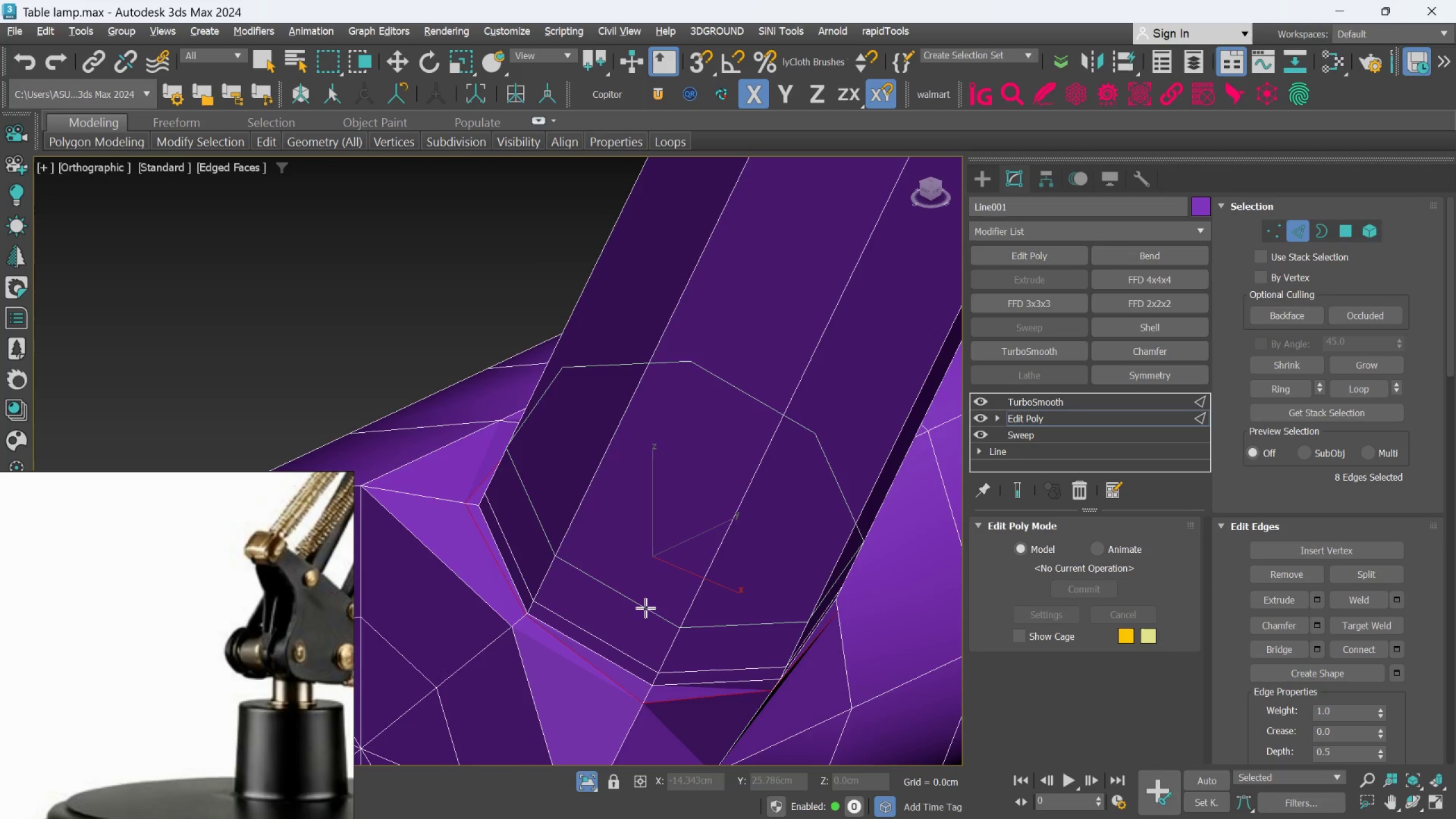 
key(Alt+1)
 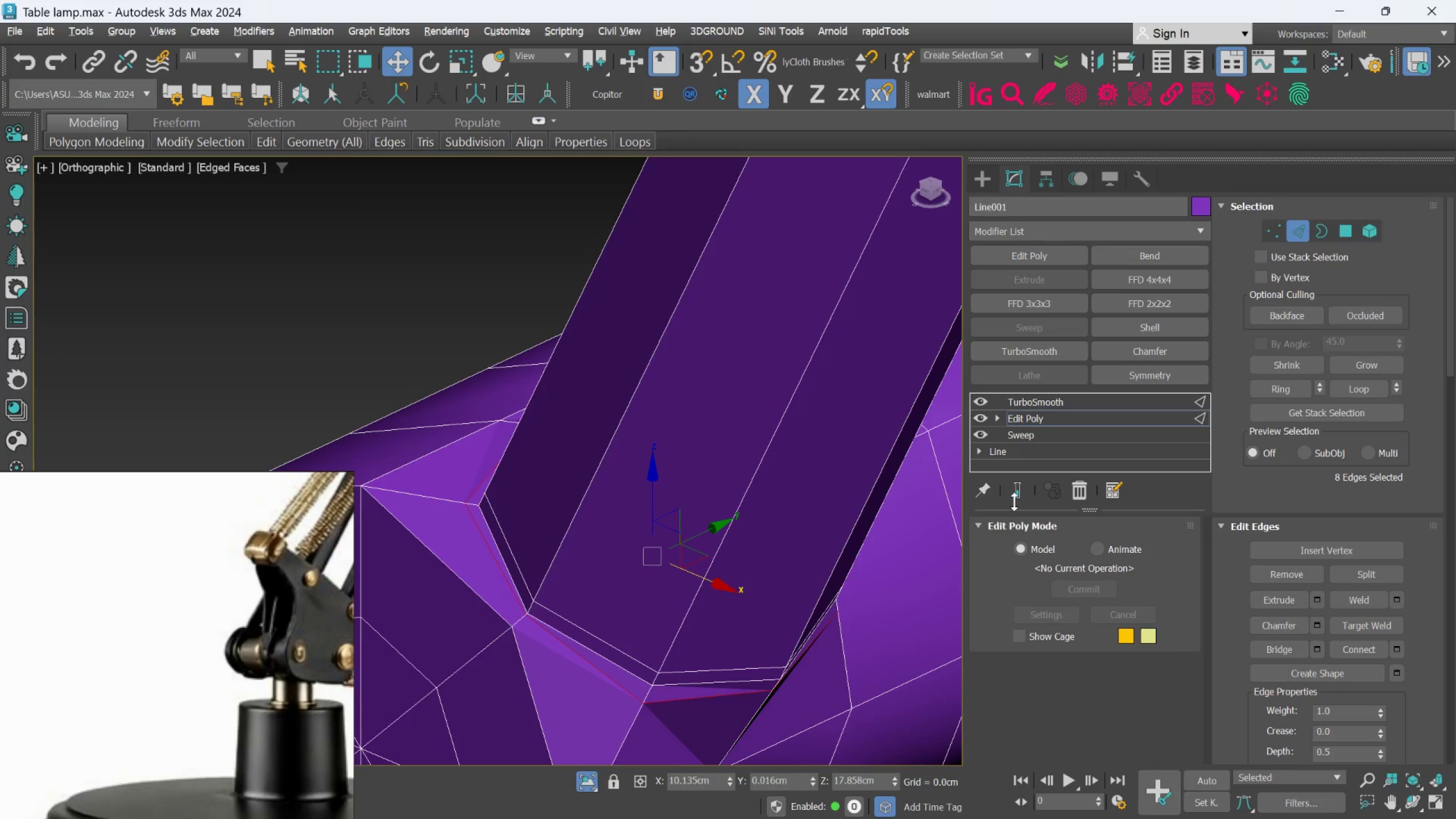 
left_click([1014, 498])
 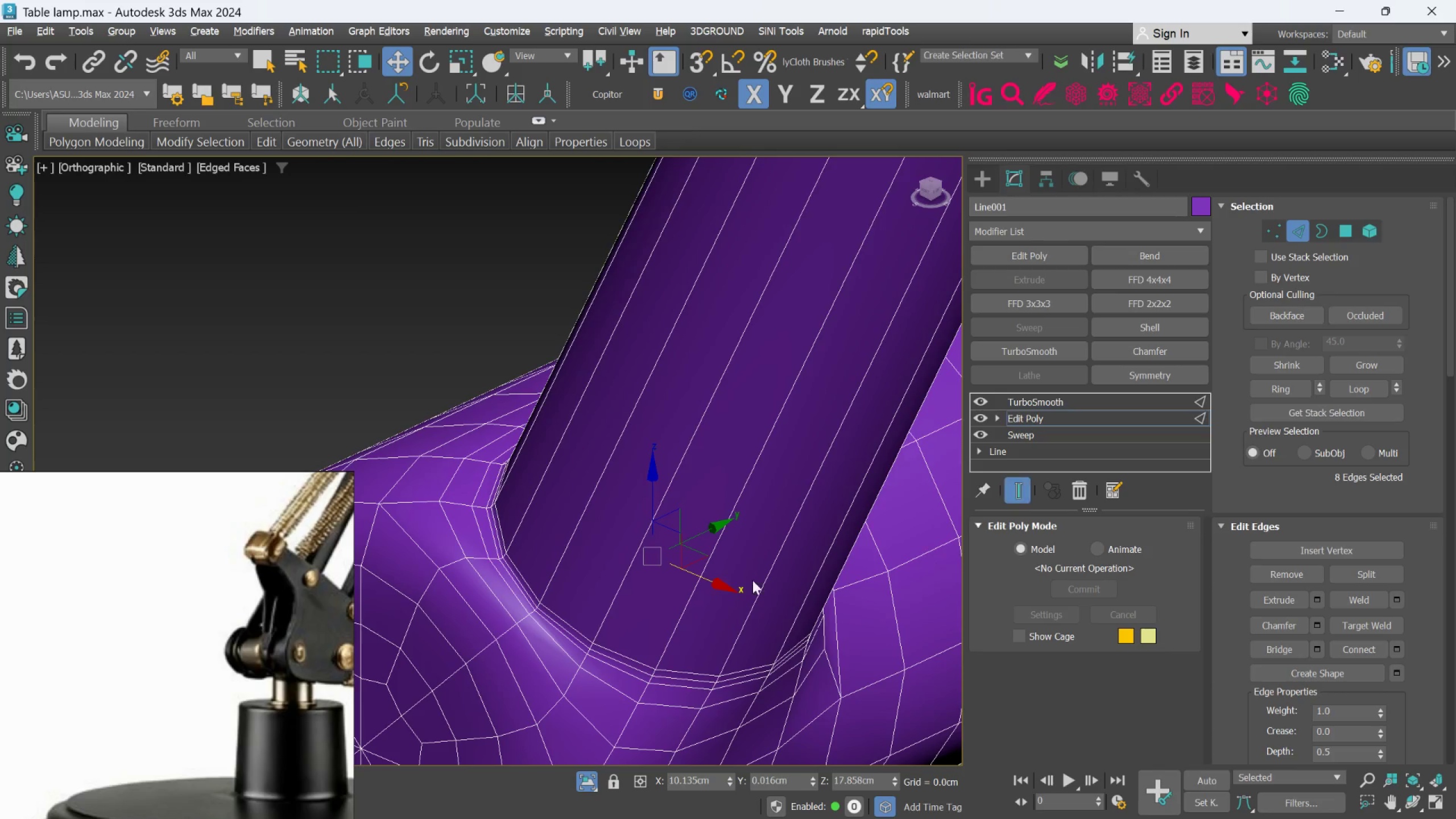 
scroll: coordinate [731, 591], scroll_direction: down, amount: 5.0
 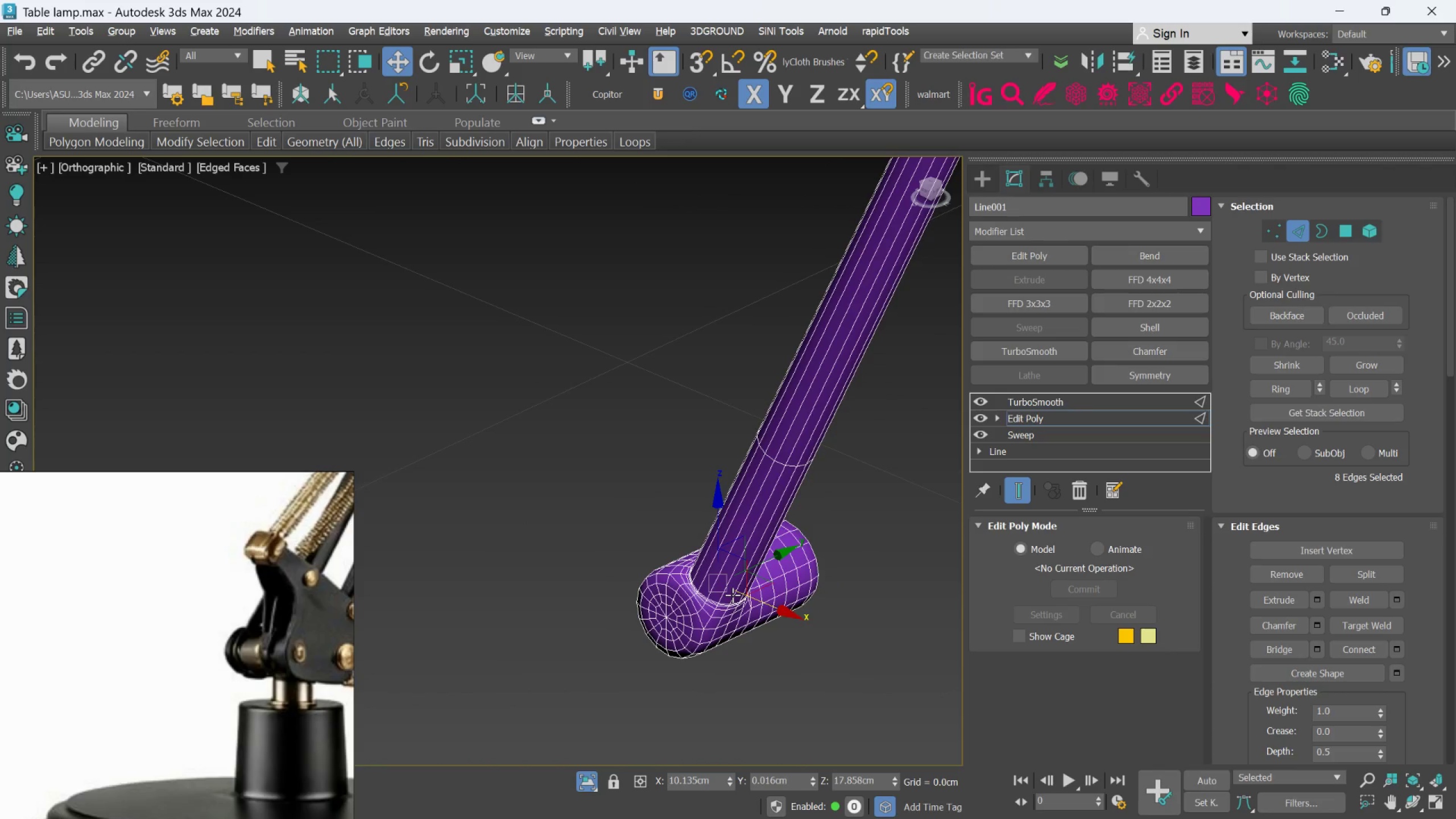 
hold_key(key=AltLeft, duration=1.11)
 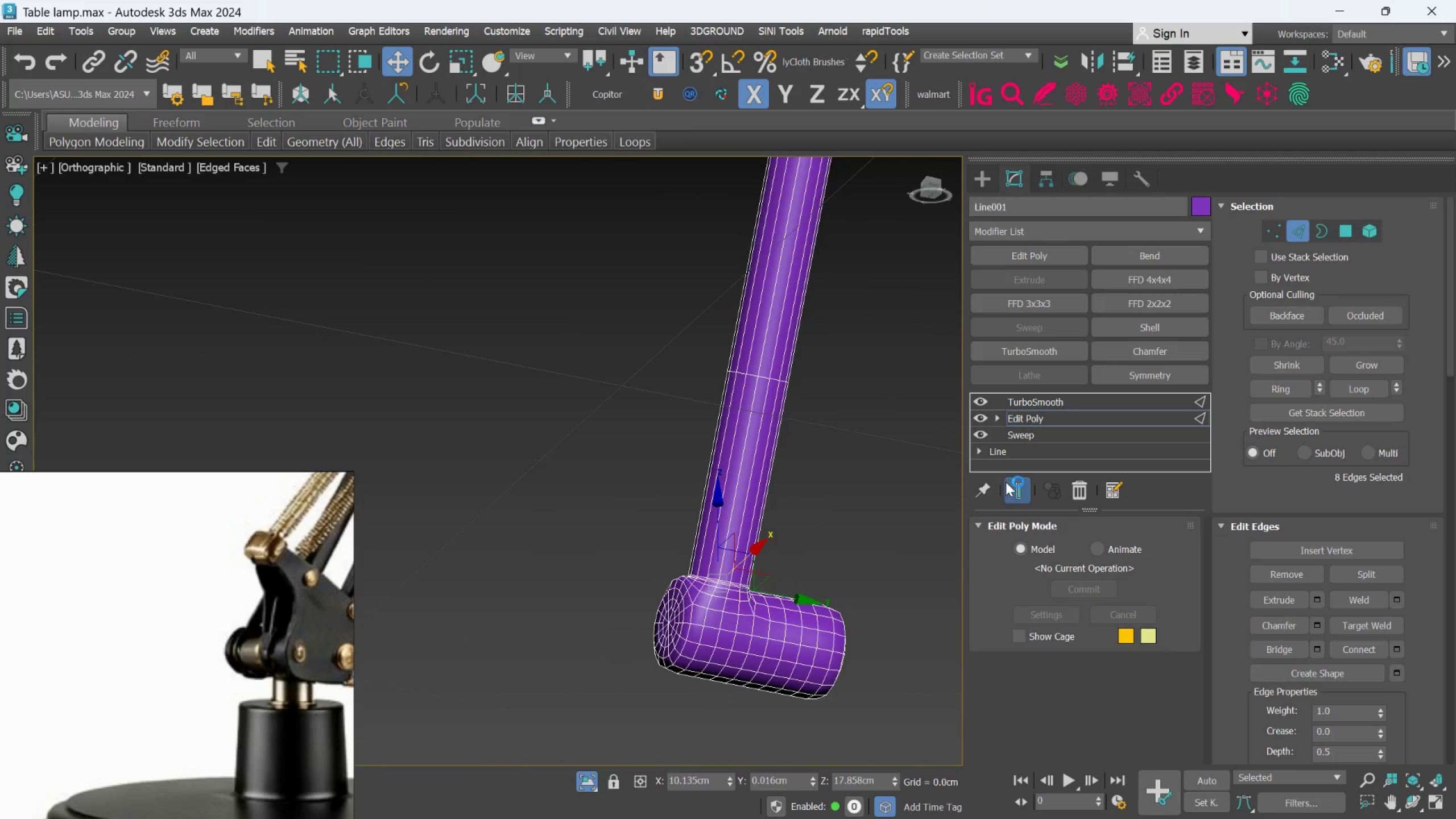 
left_click([1008, 482])
 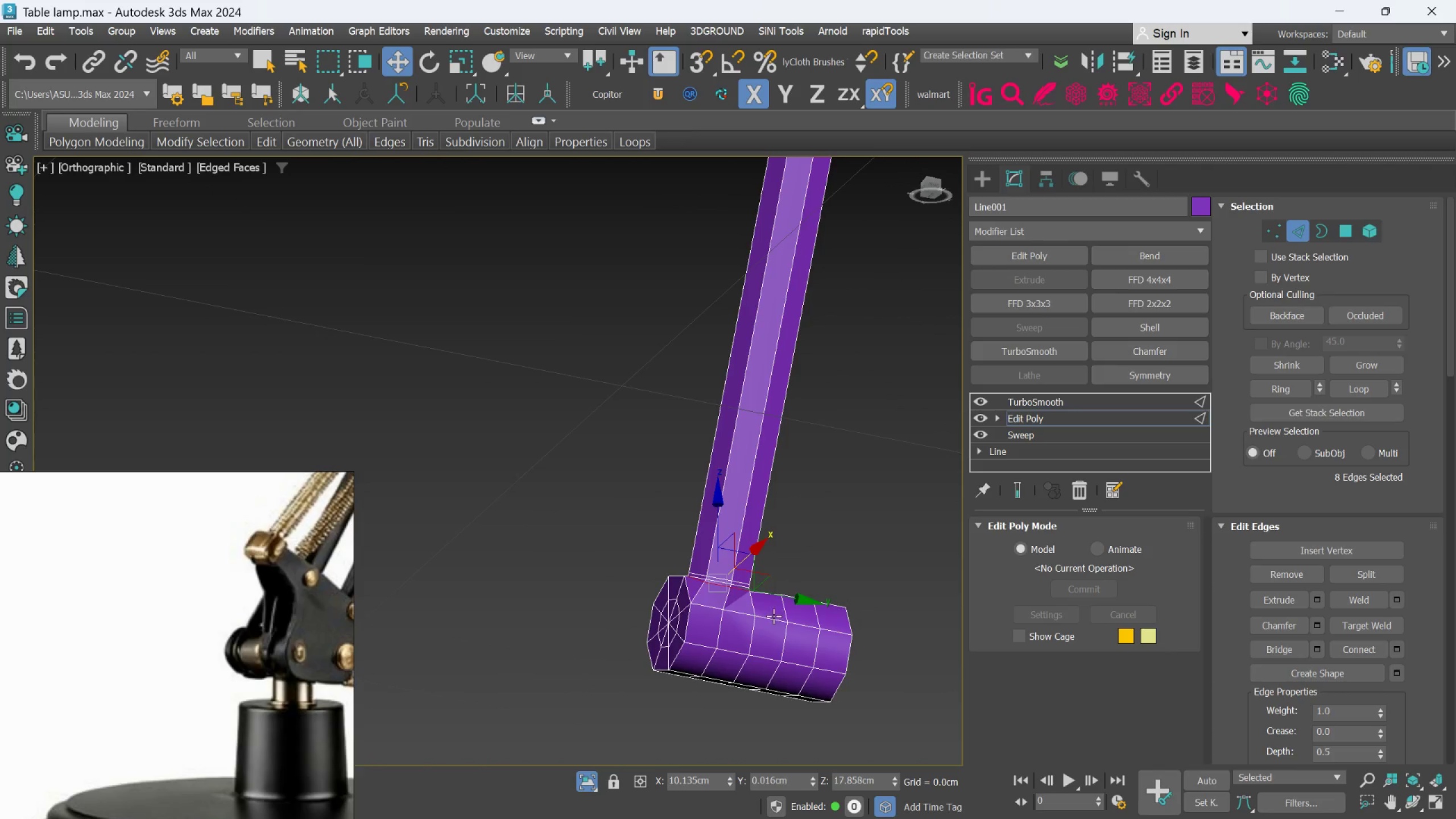 
hold_key(key=AltLeft, duration=0.53)
 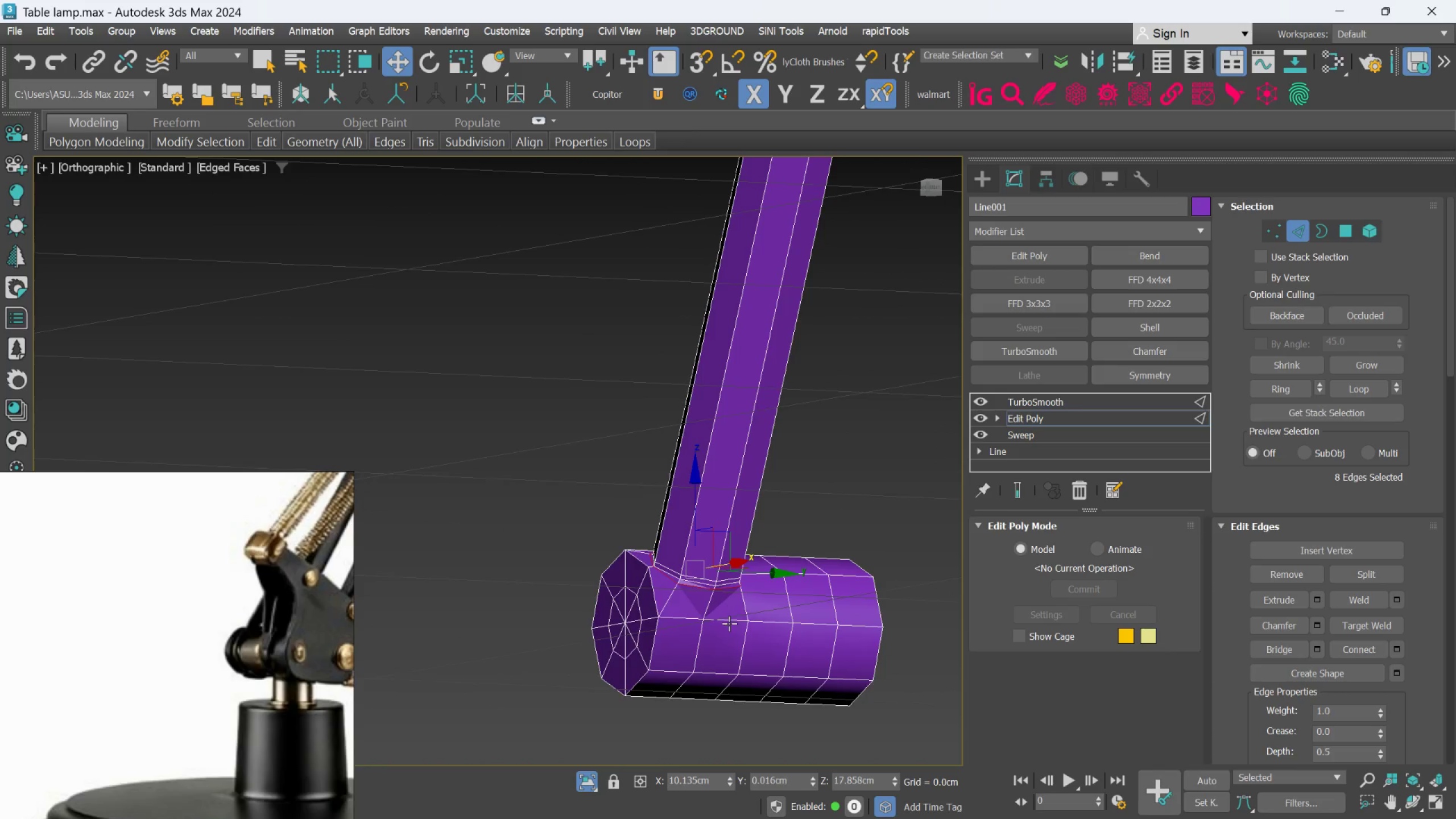 
scroll: coordinate [729, 622], scroll_direction: up, amount: 3.0
 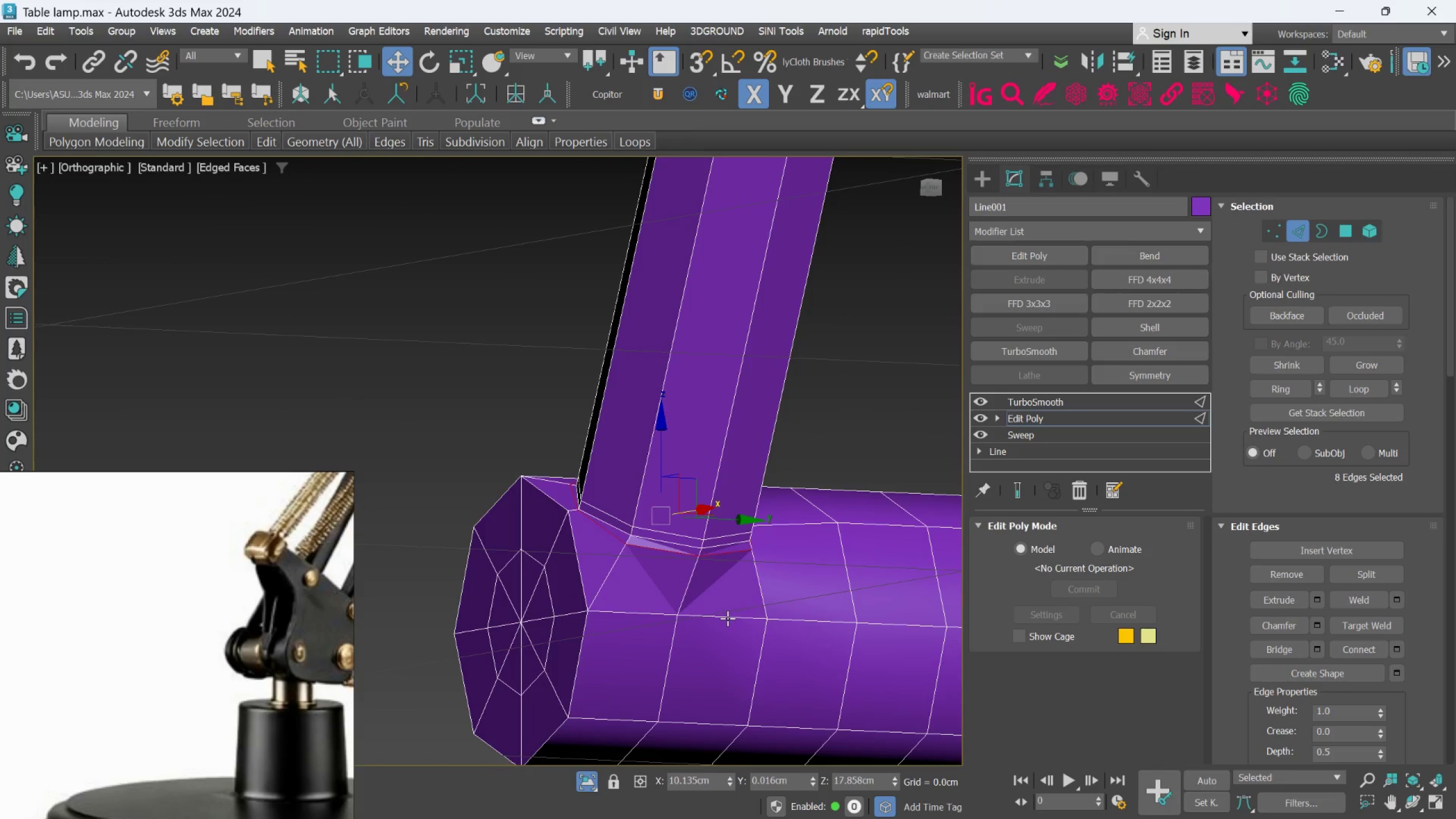 
hold_key(key=AltLeft, duration=1.5)
 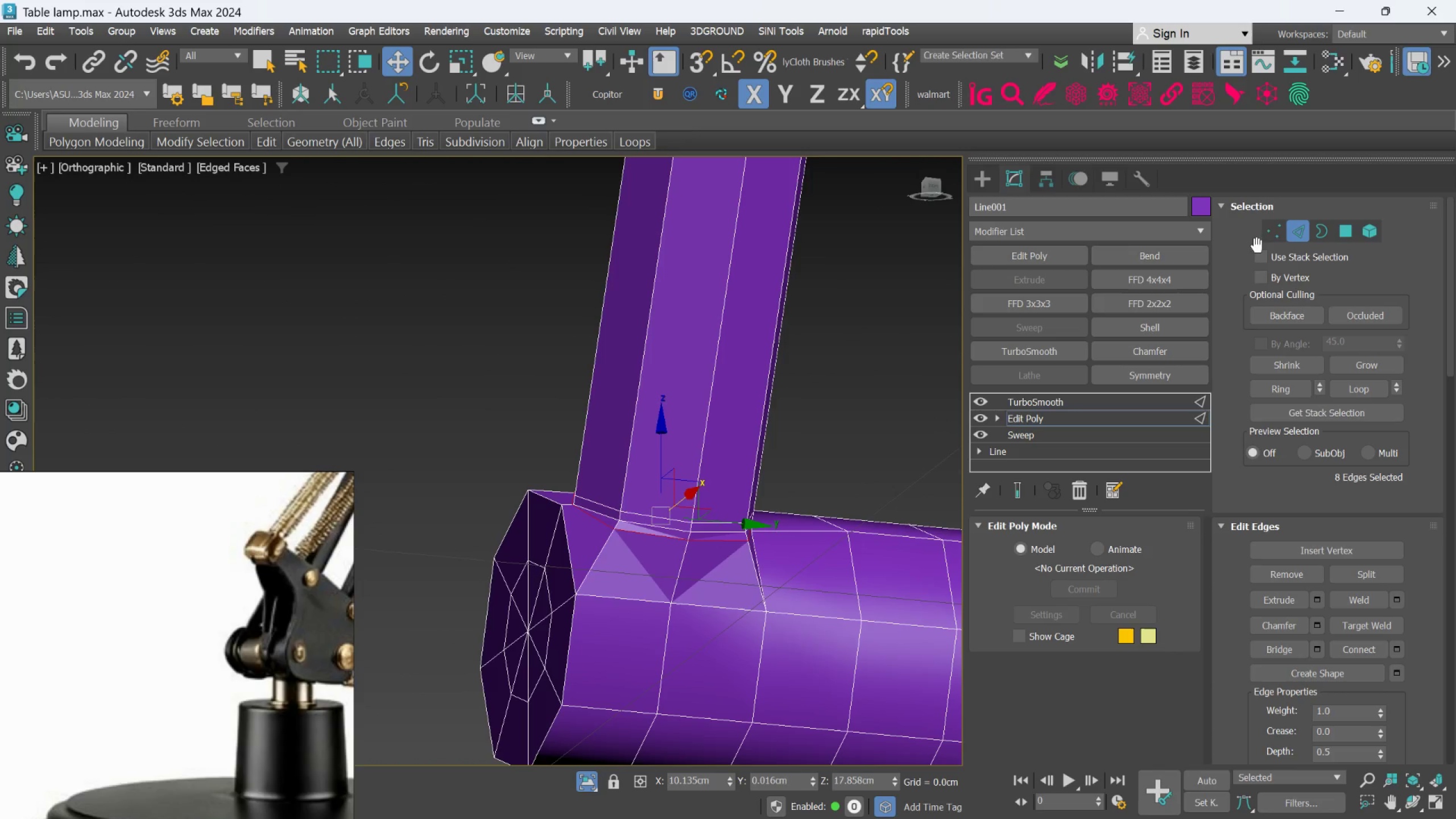 
key(Alt+AltLeft)
 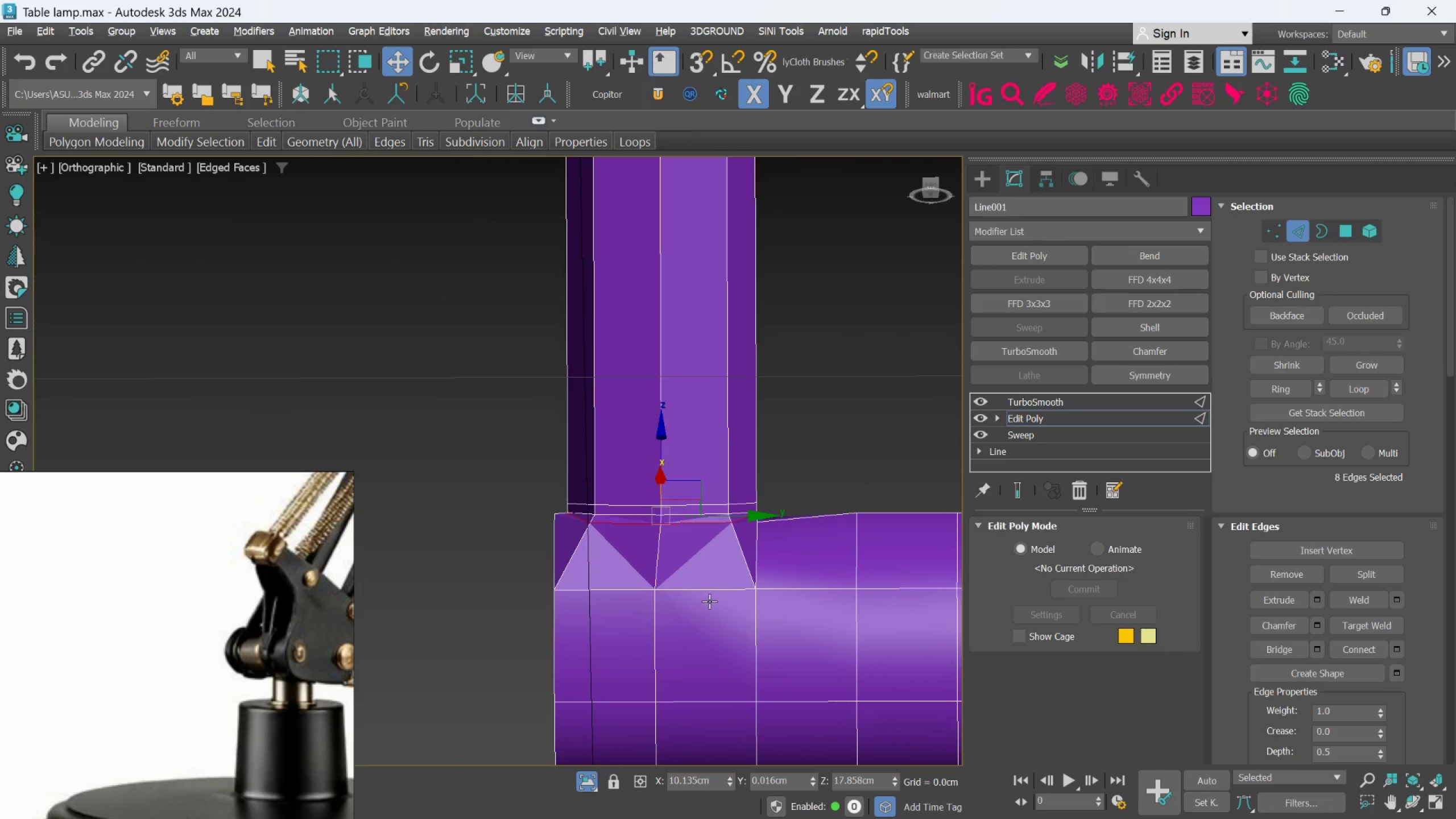 
key(Alt+AltLeft)
 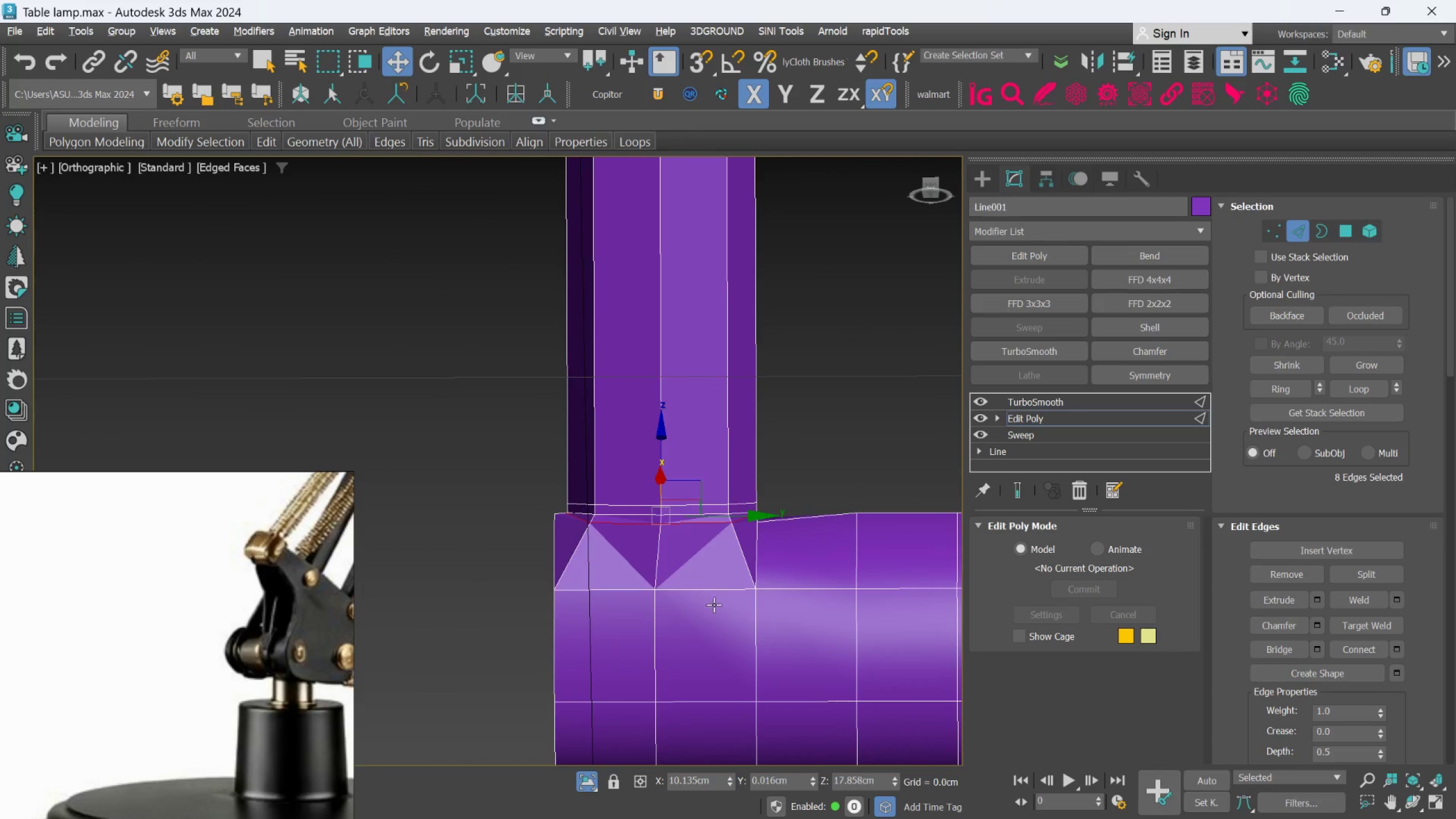 
key(Alt+AltLeft)
 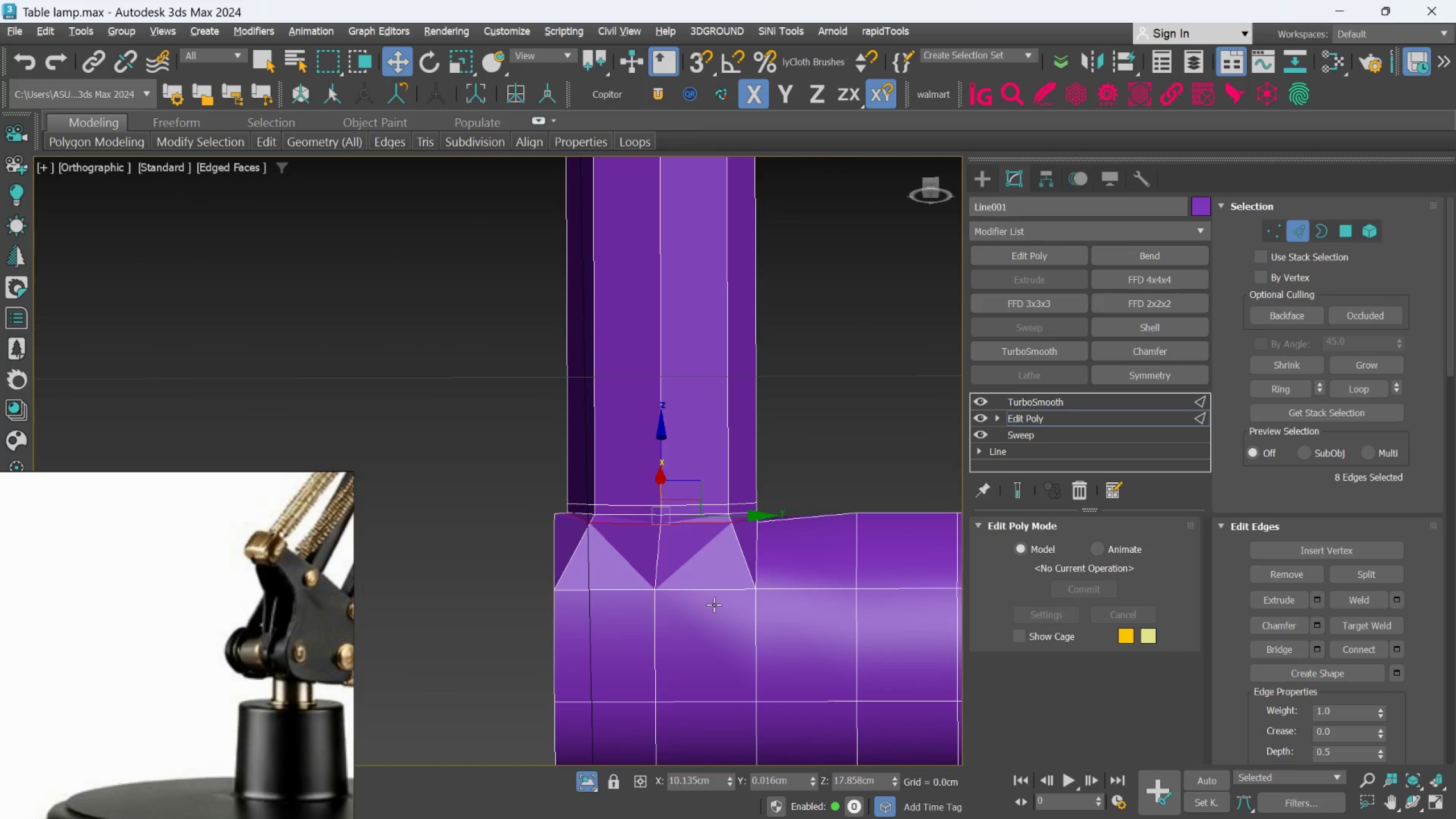 
key(Alt+AltLeft)
 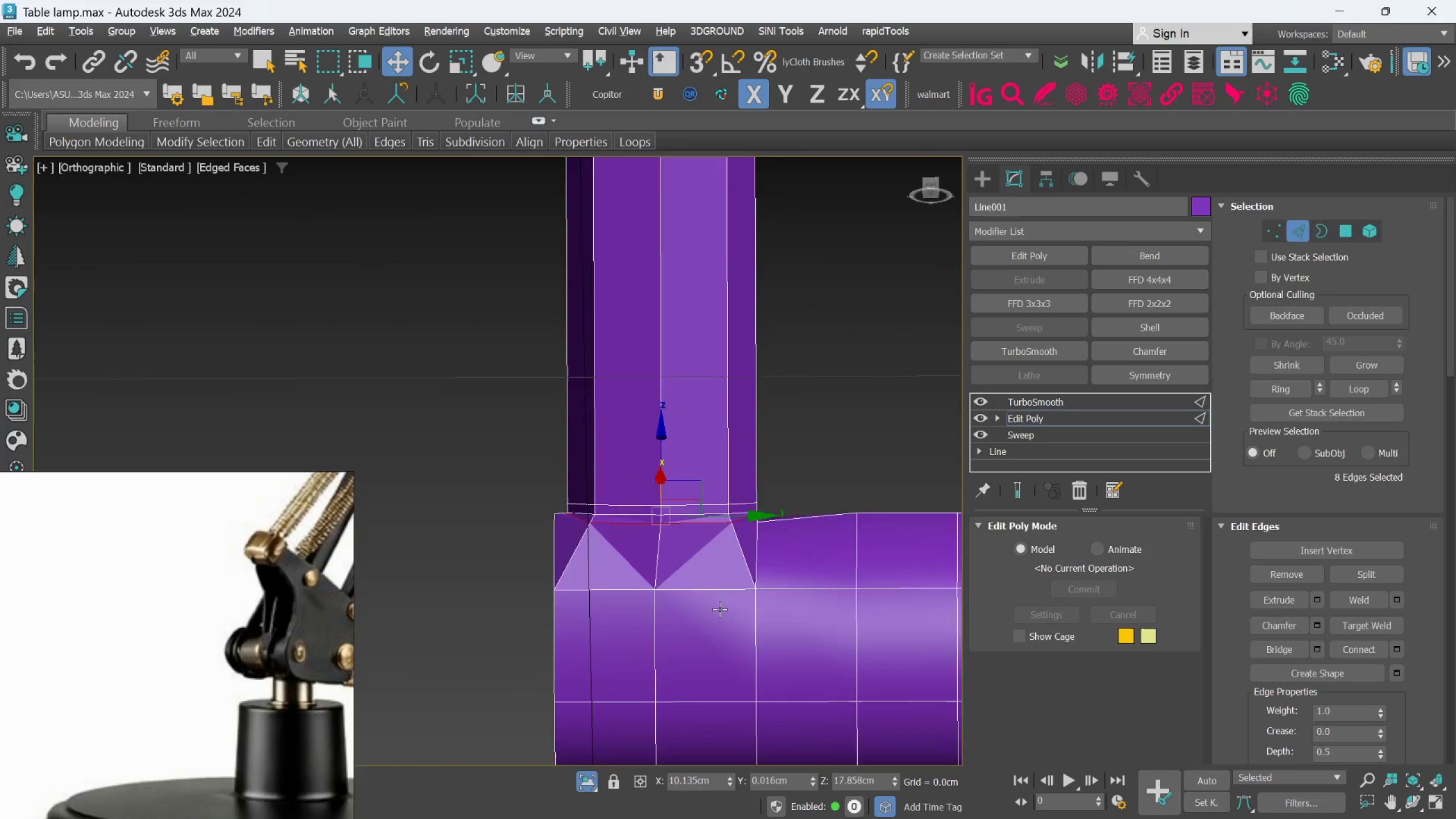 
key(Alt+AltLeft)
 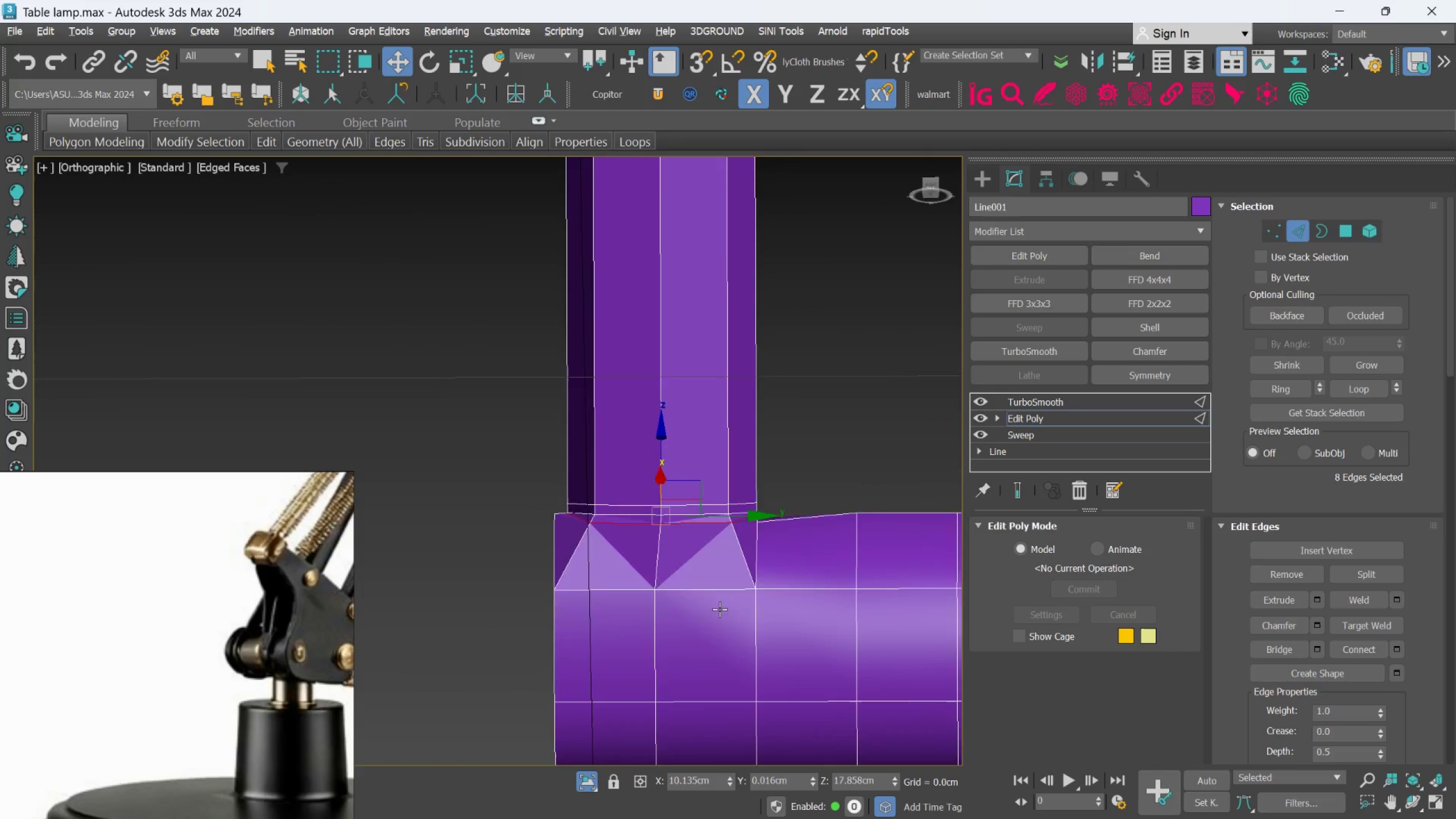 
key(Alt+AltLeft)
 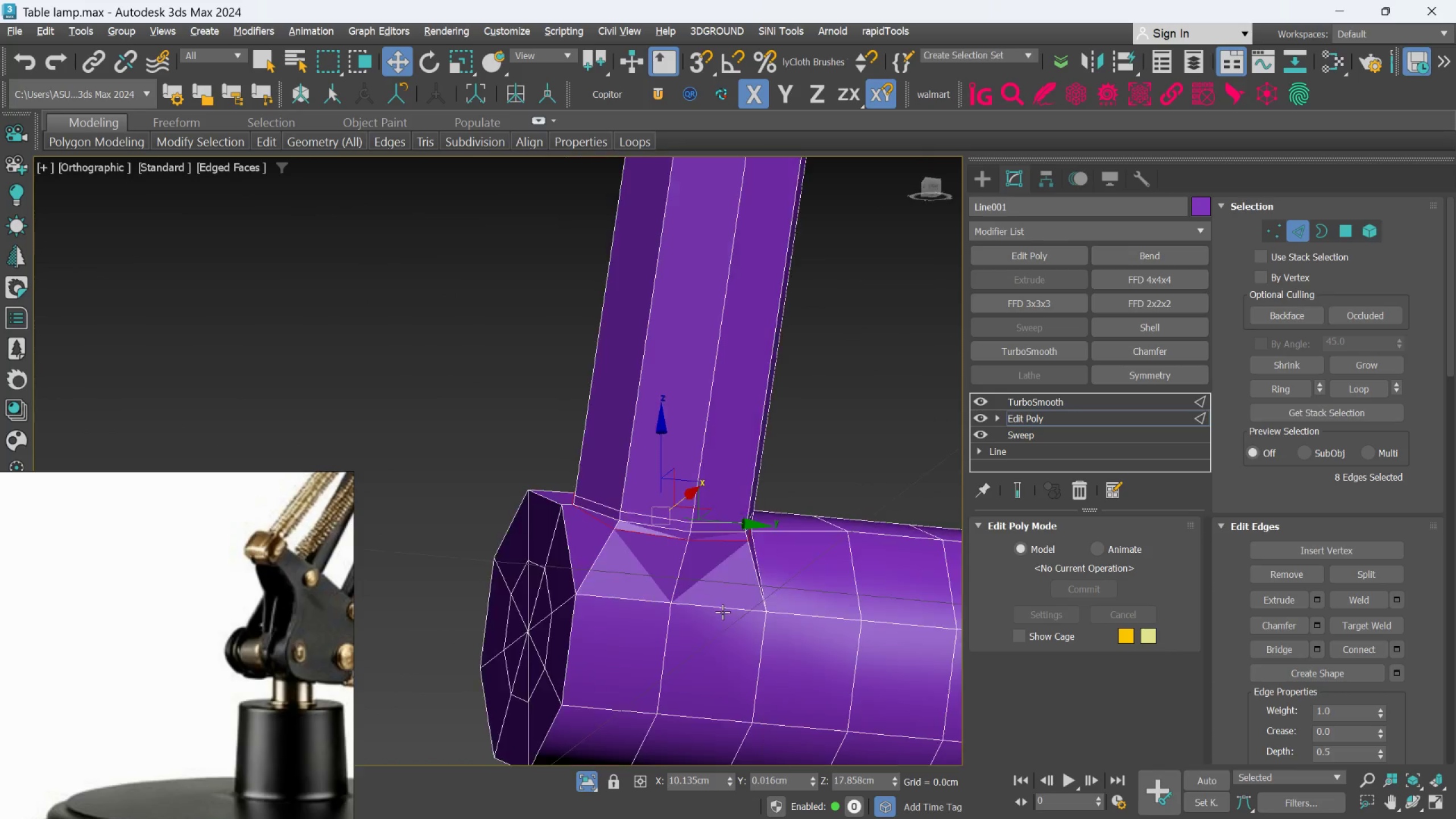 
key(Alt+AltLeft)
 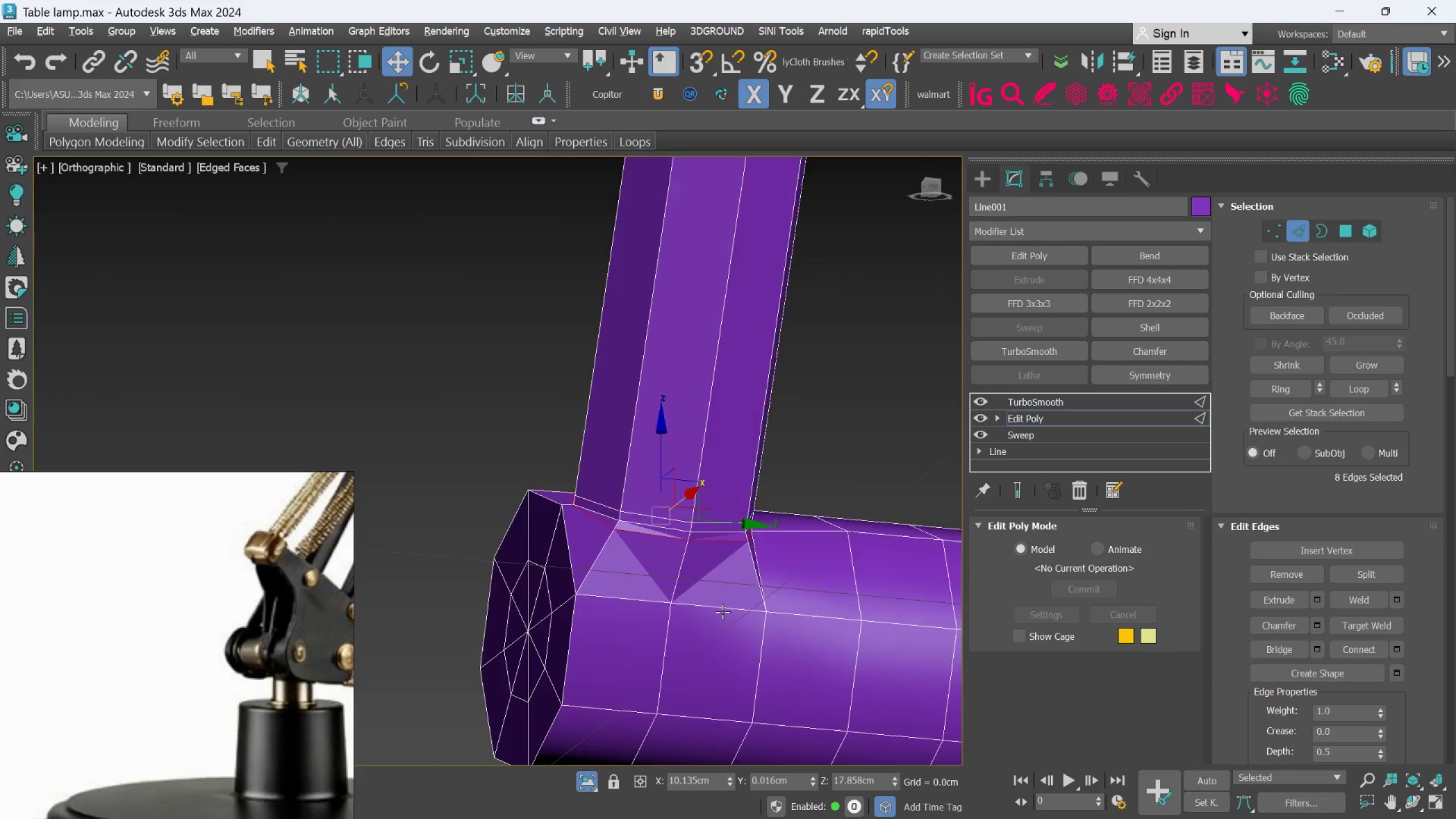 
key(Alt+AltLeft)
 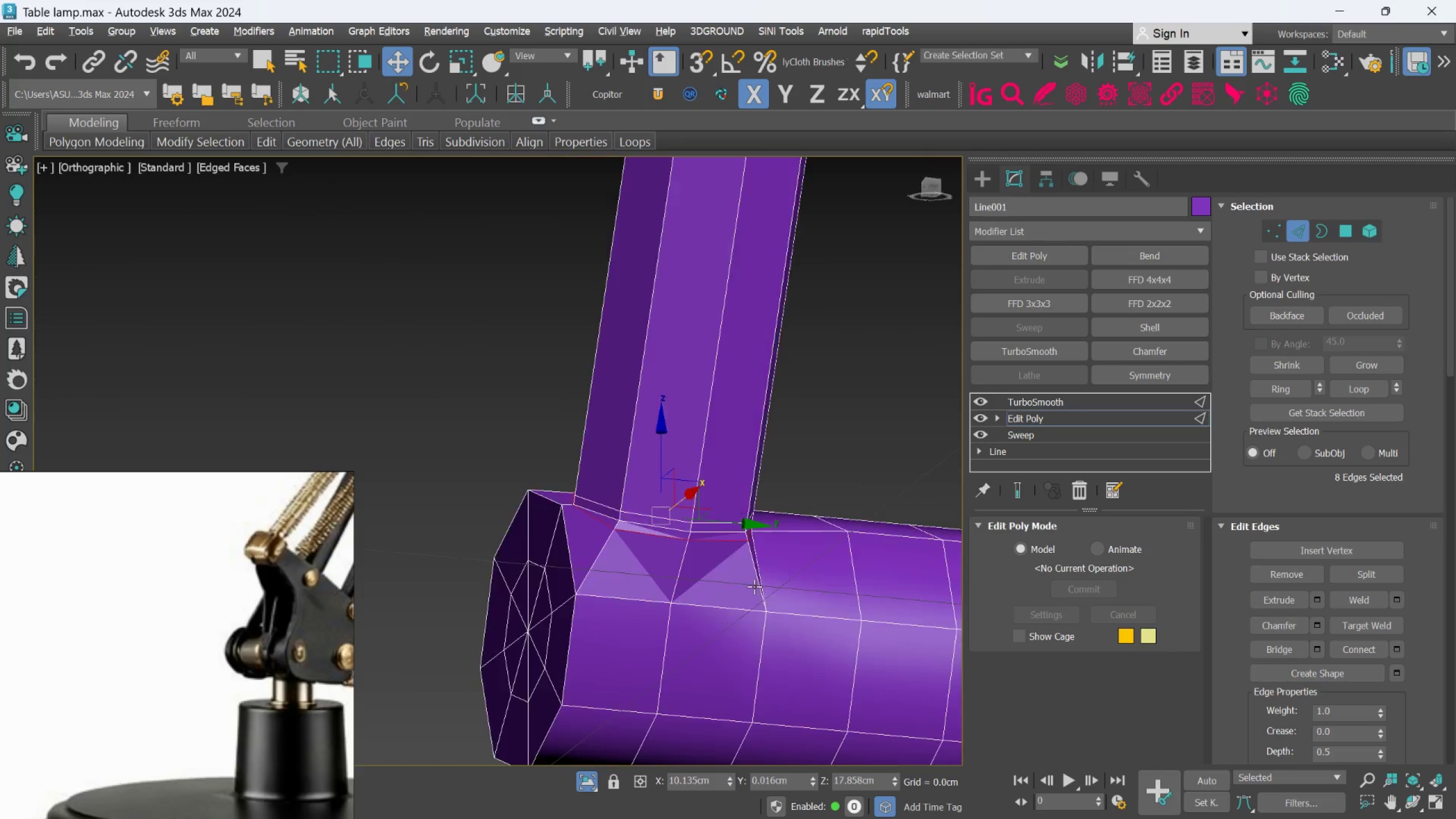 
key(Alt+AltLeft)
 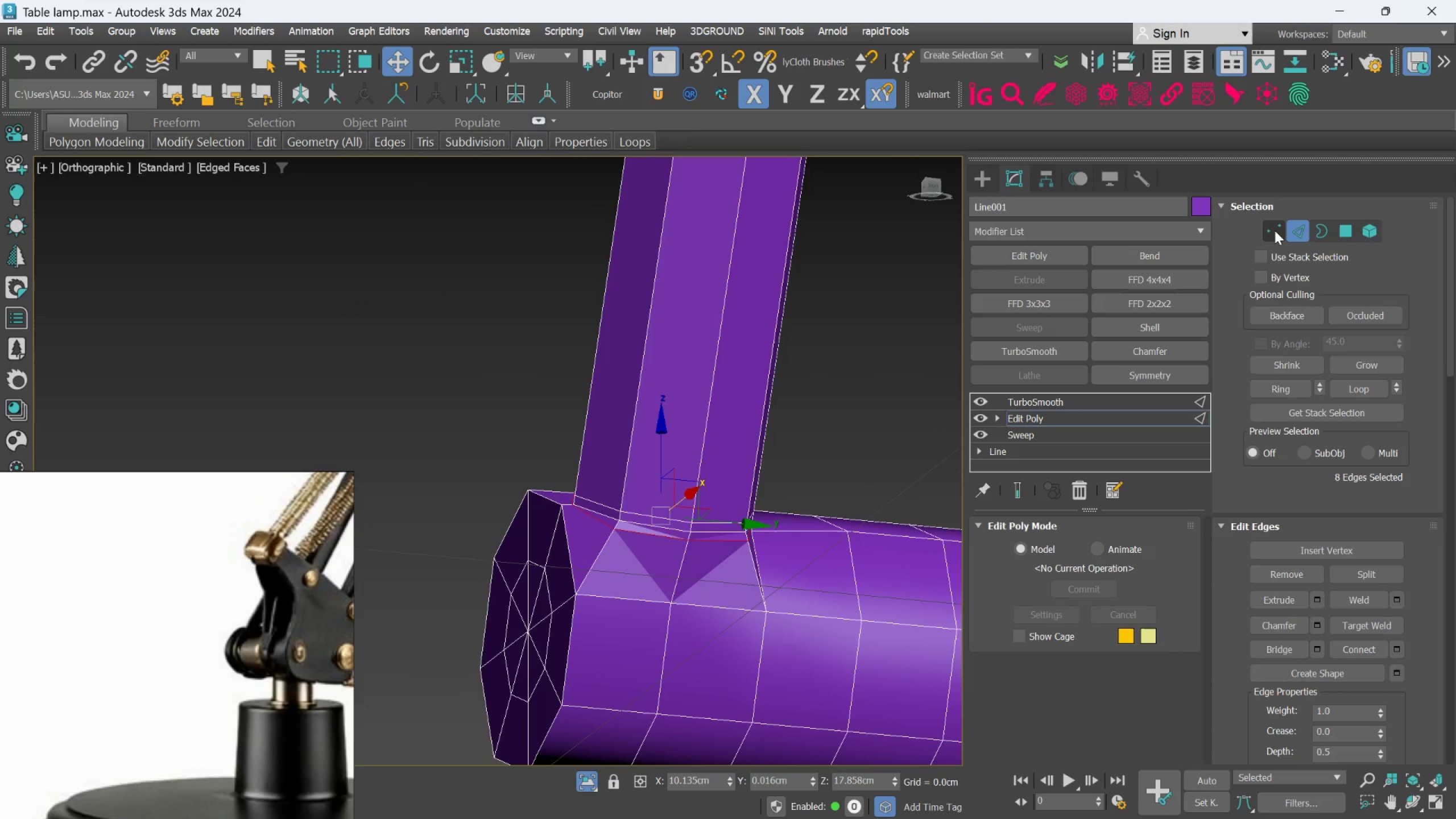 
left_click([1275, 230])
 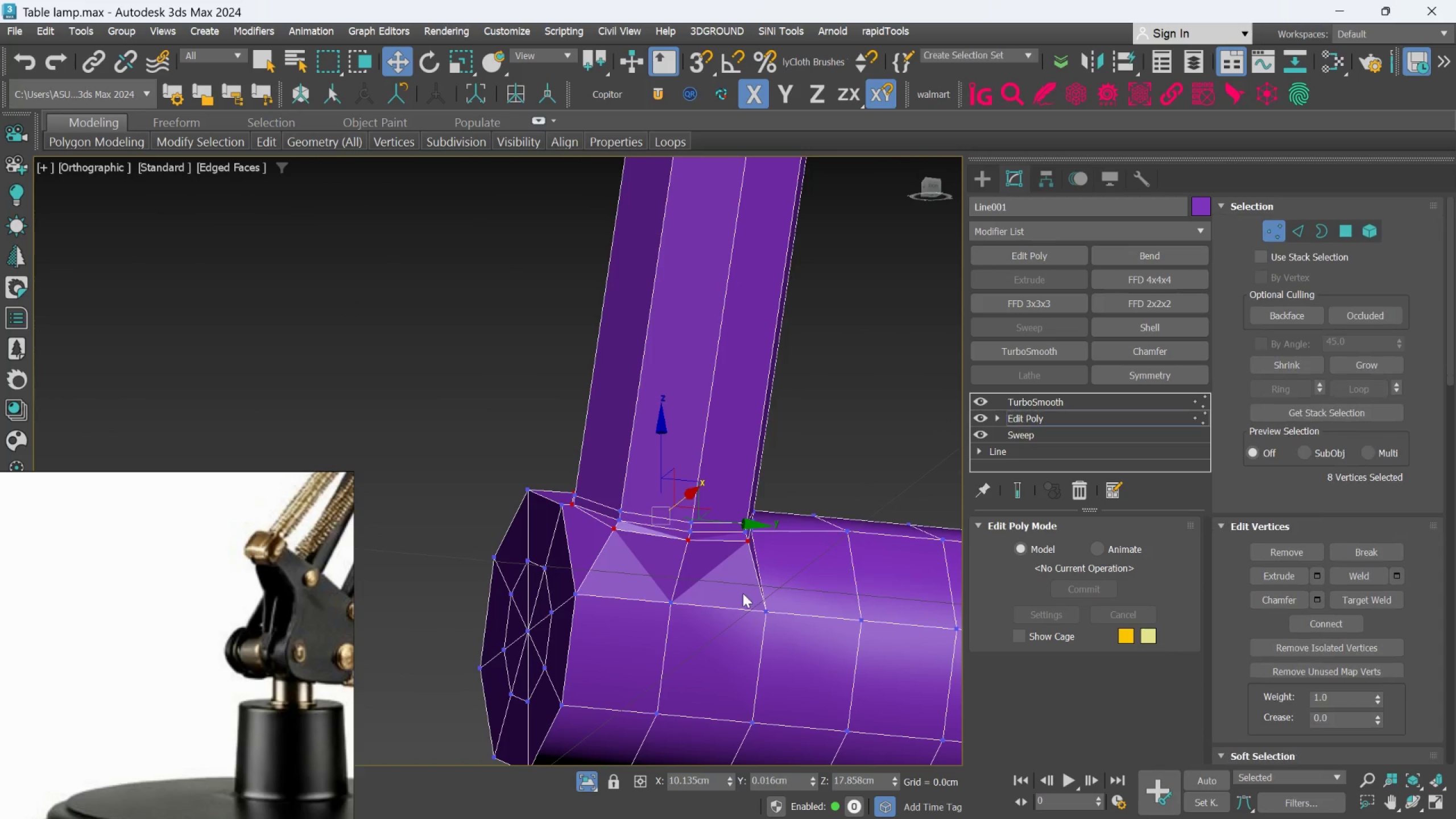 
hold_key(key=AltLeft, duration=0.81)
 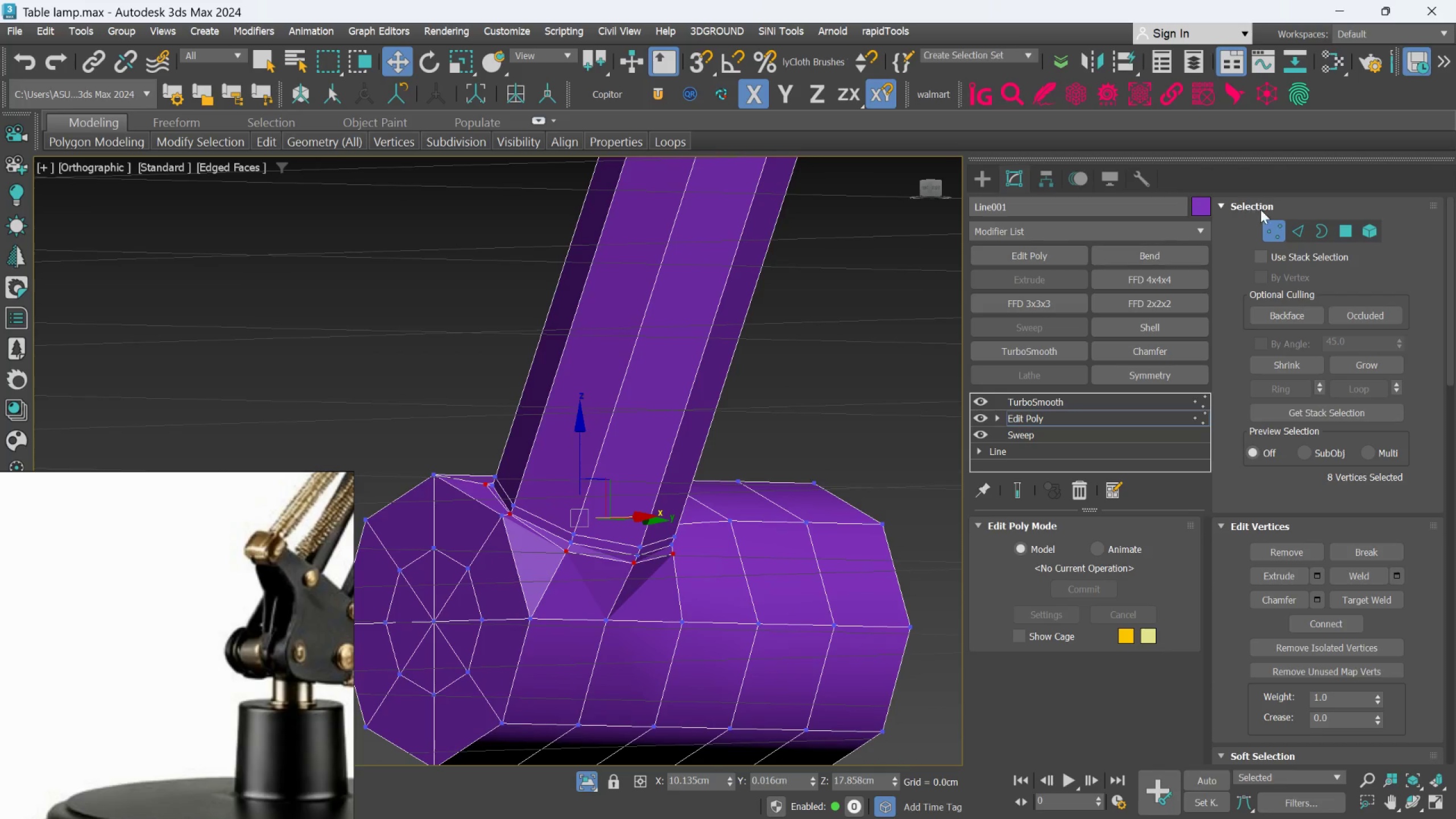 
left_click([1294, 226])
 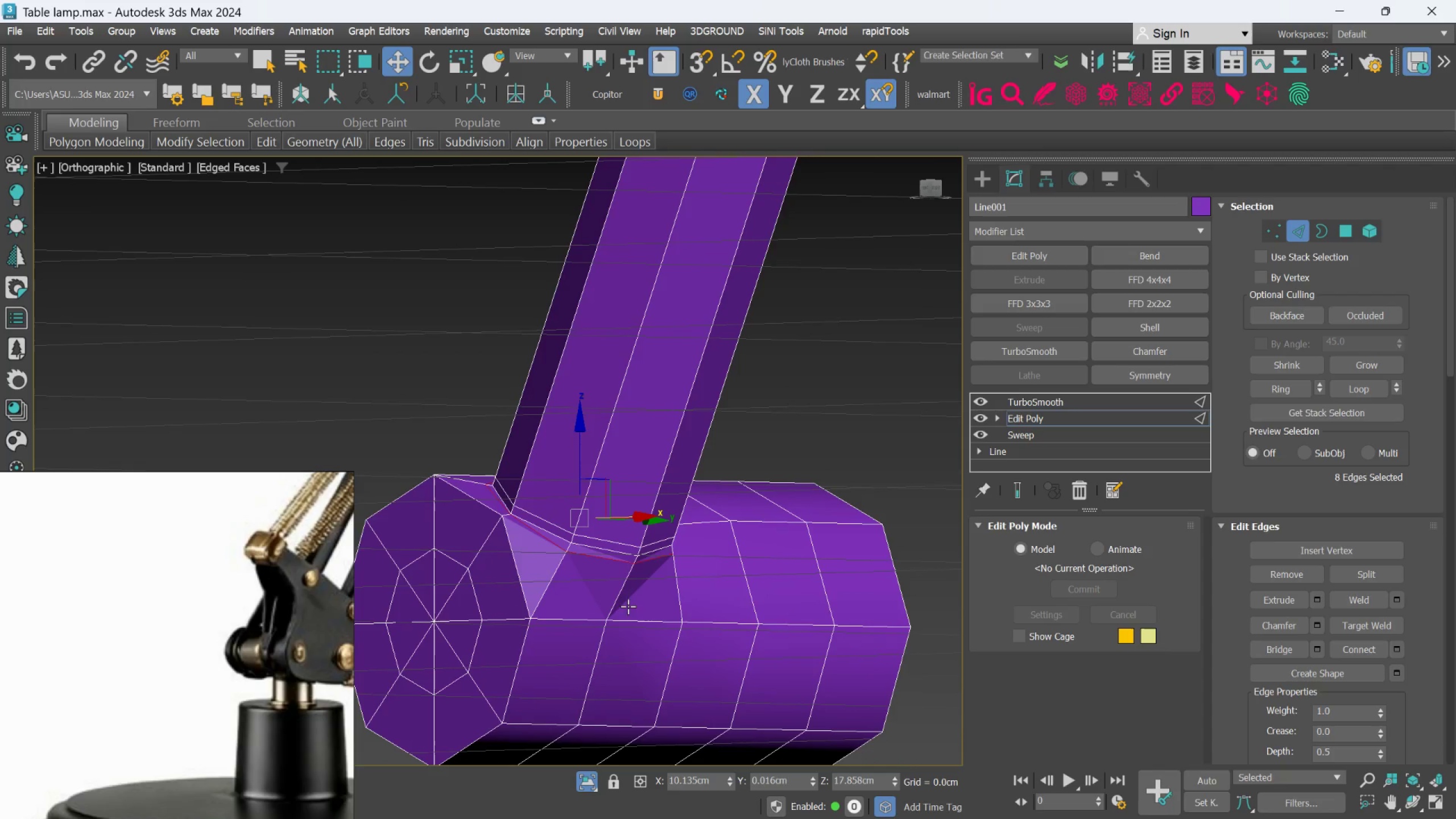 
left_click([626, 582])
 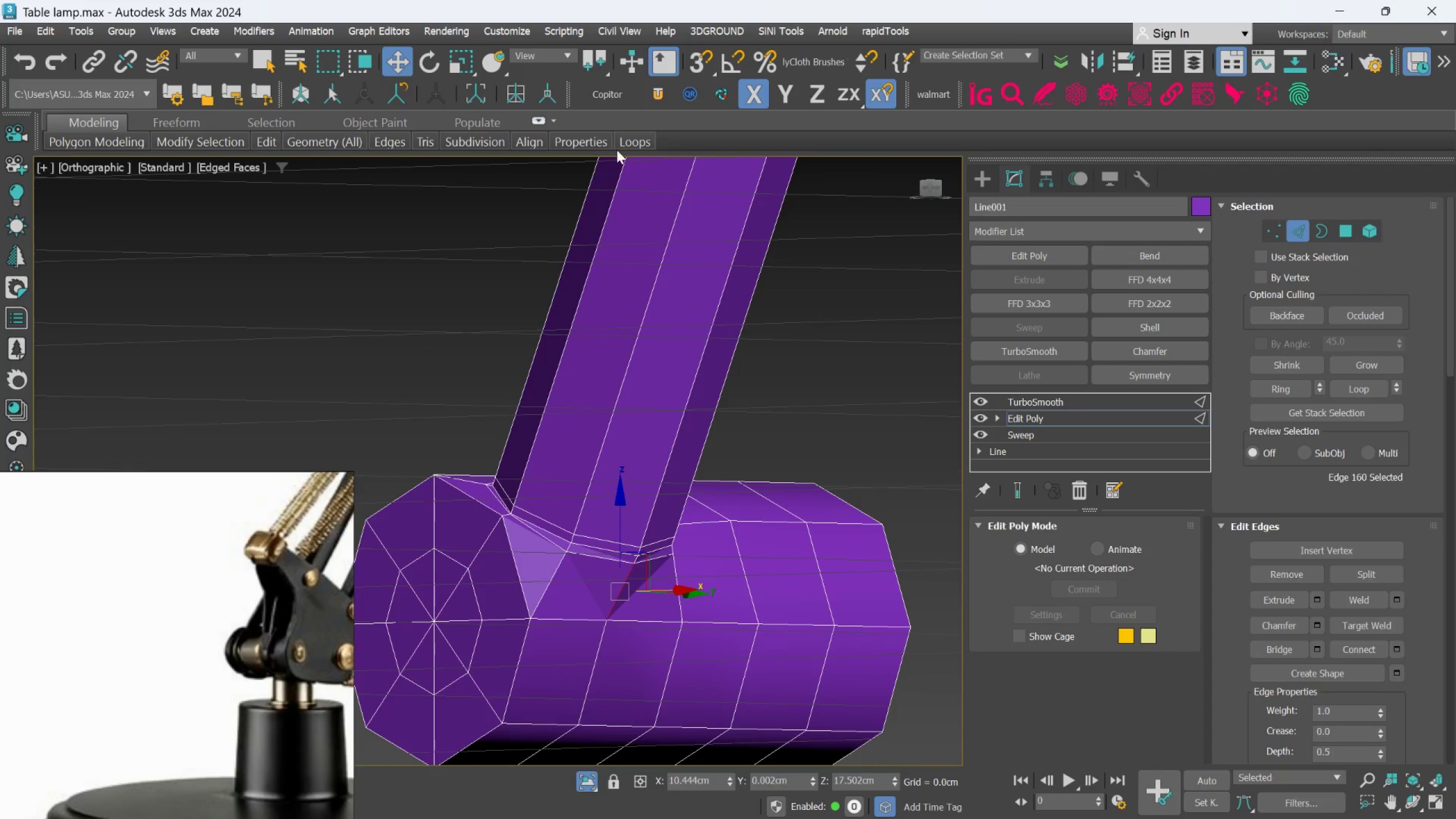 
left_click([630, 141])
 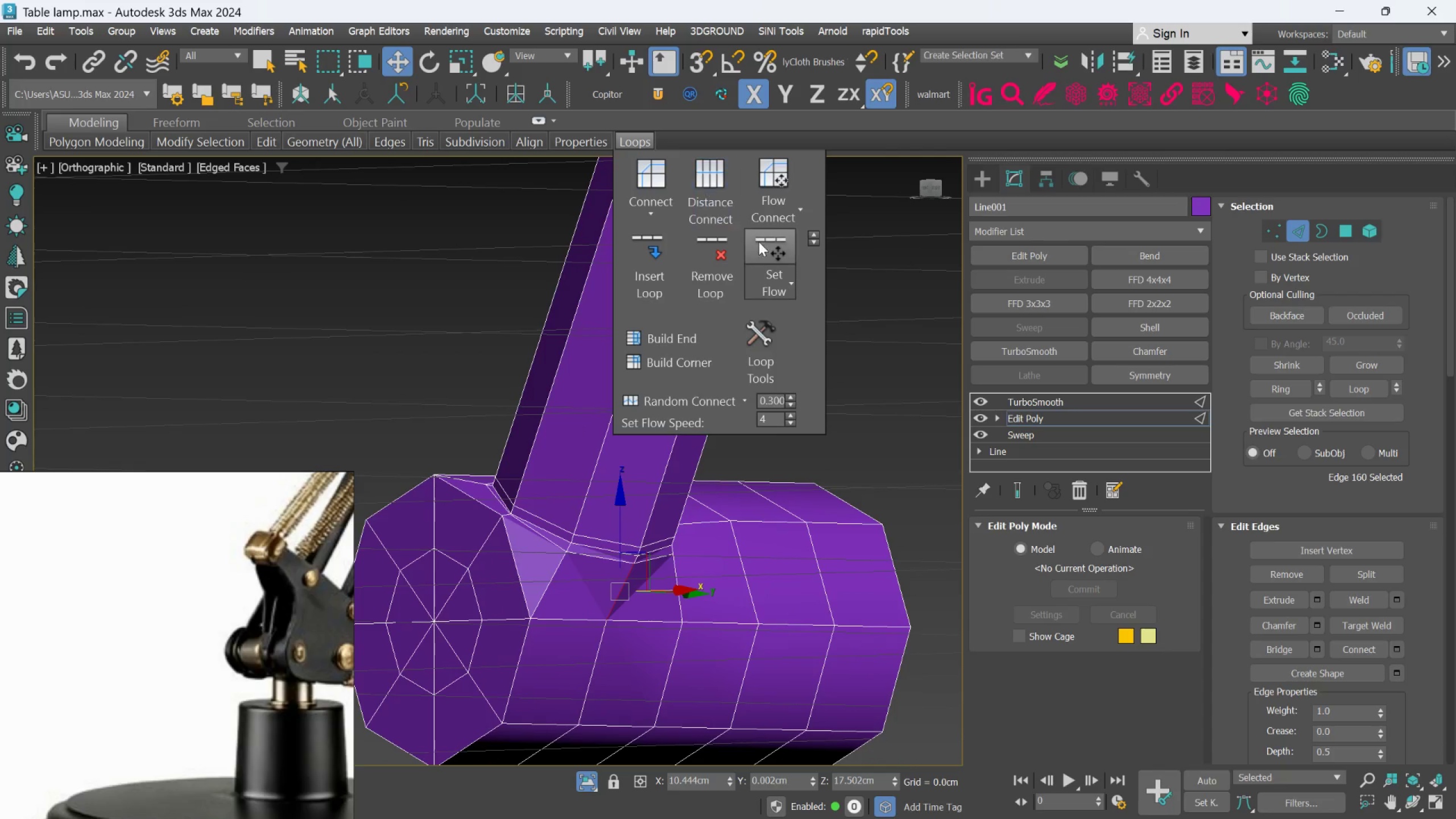 
left_click([760, 243])
 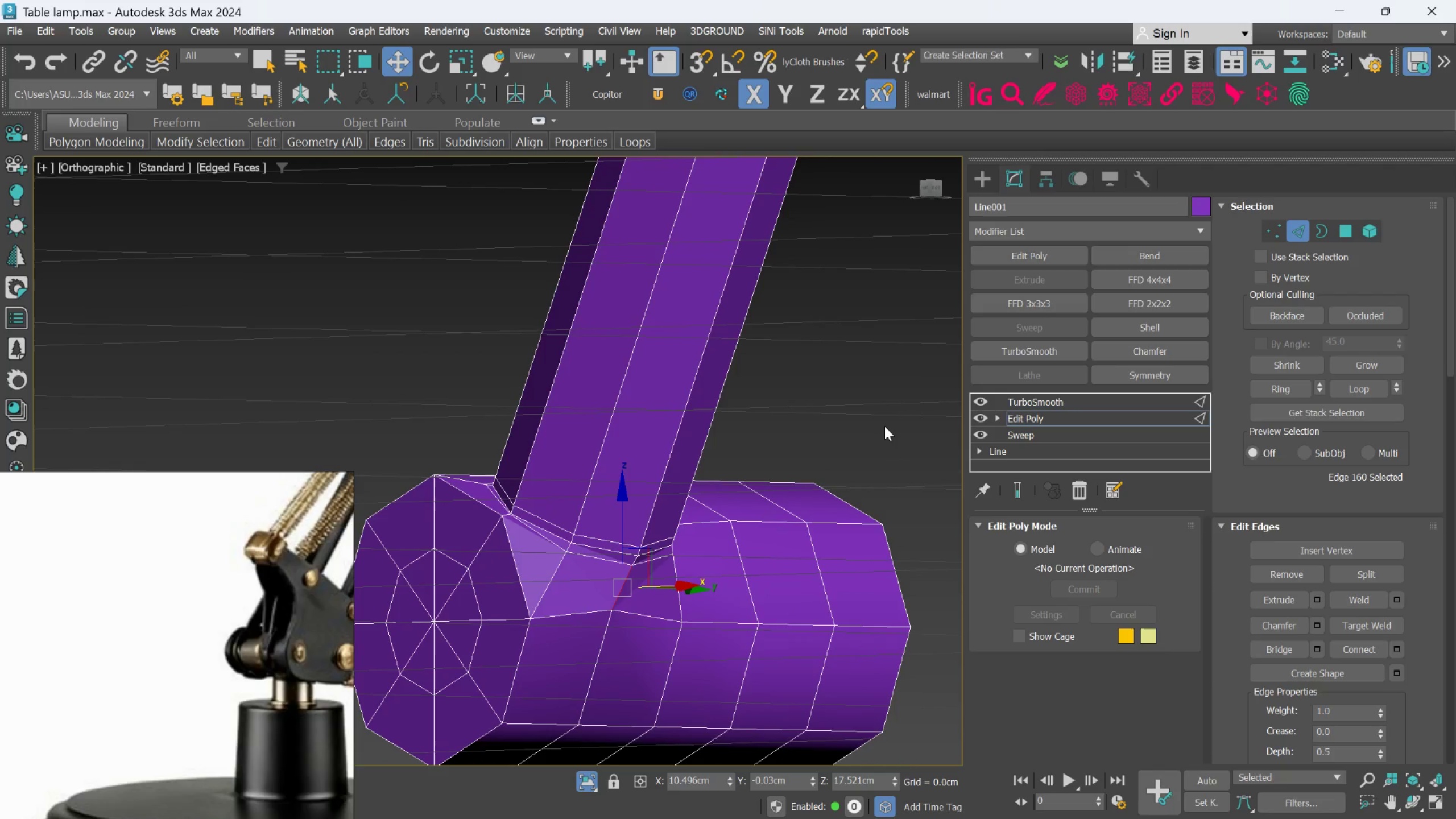 
key(Control+Z)
 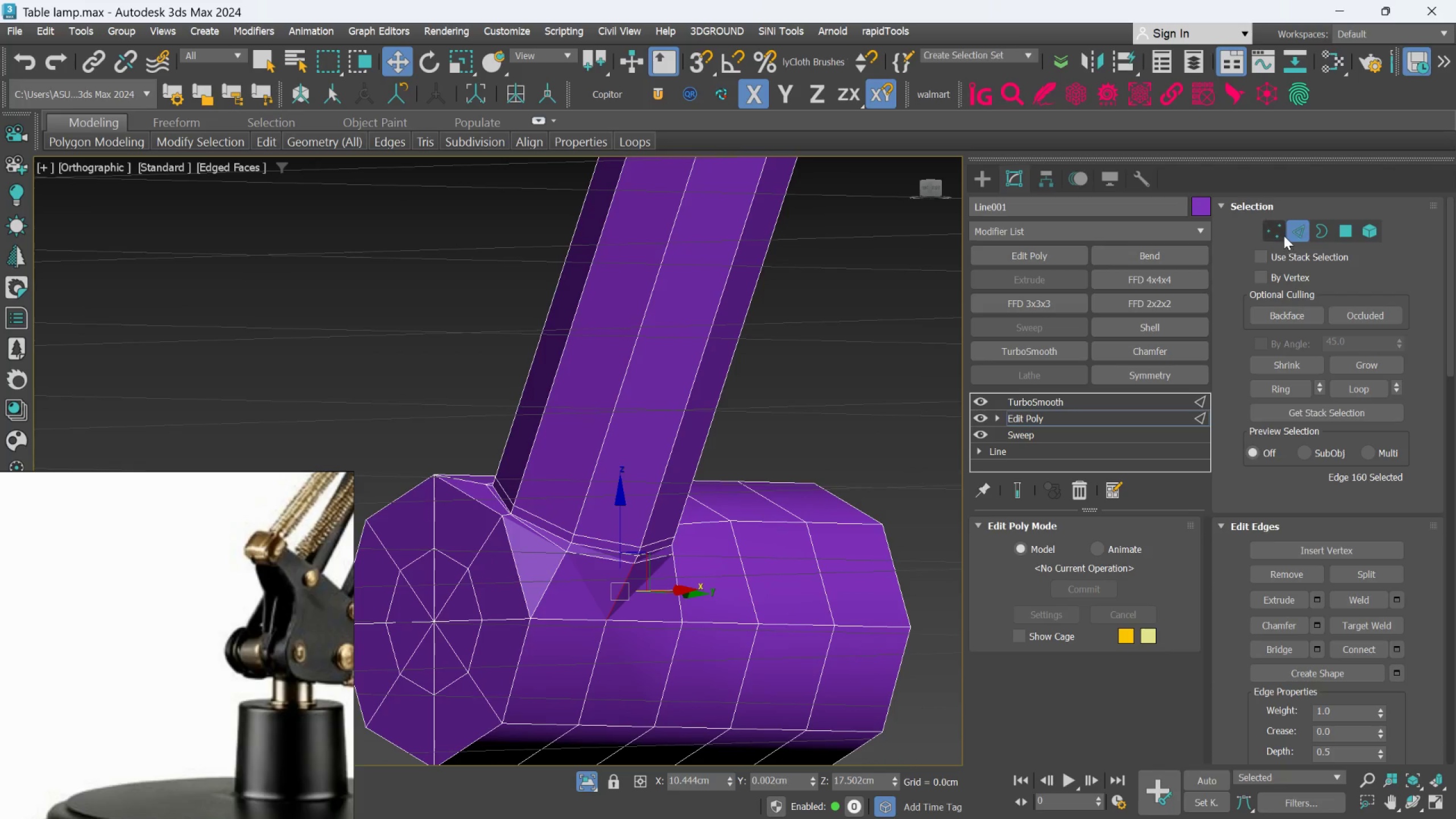 
left_click([1282, 231])
 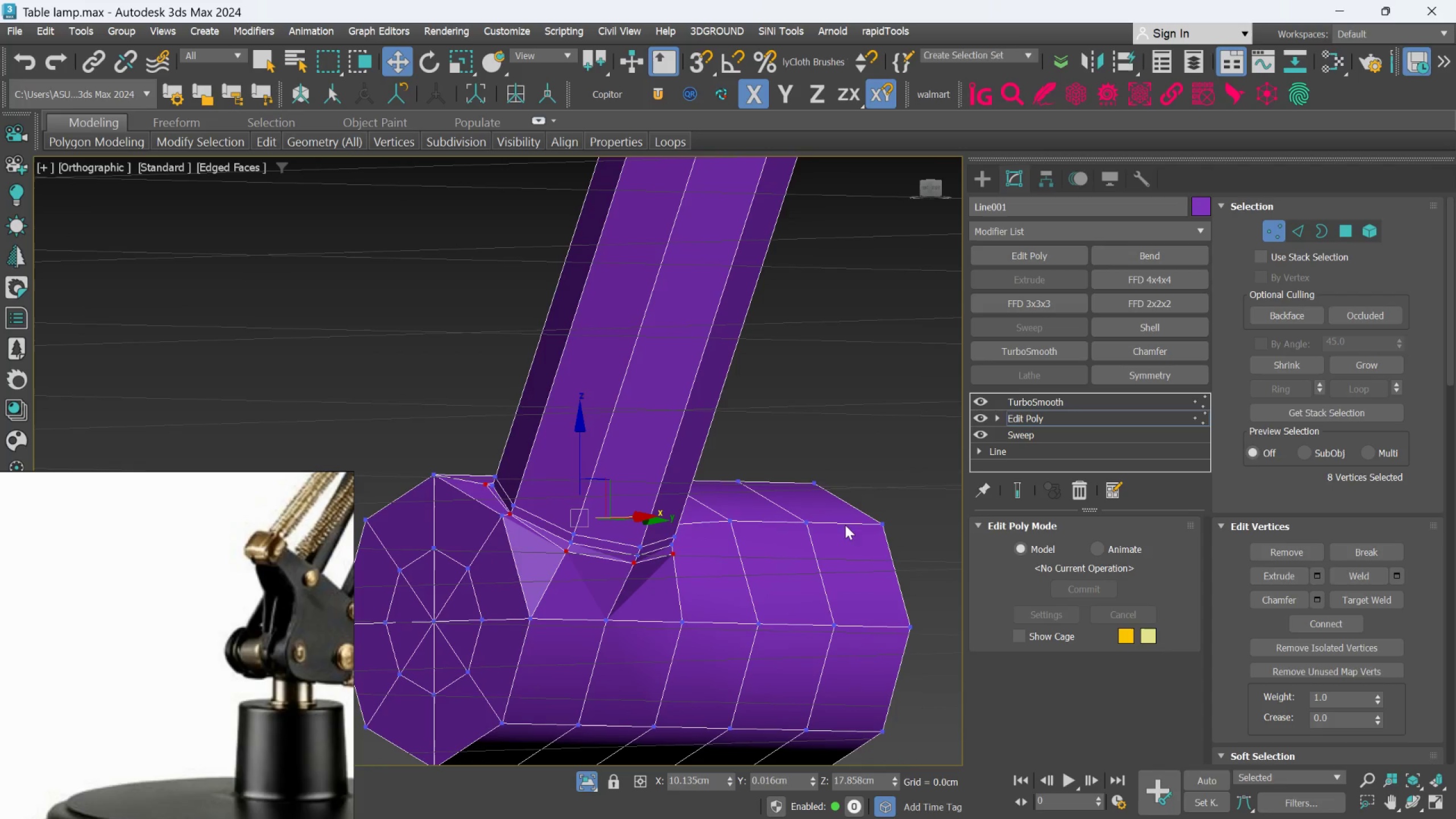 
hold_key(key=AltLeft, duration=1.2)
 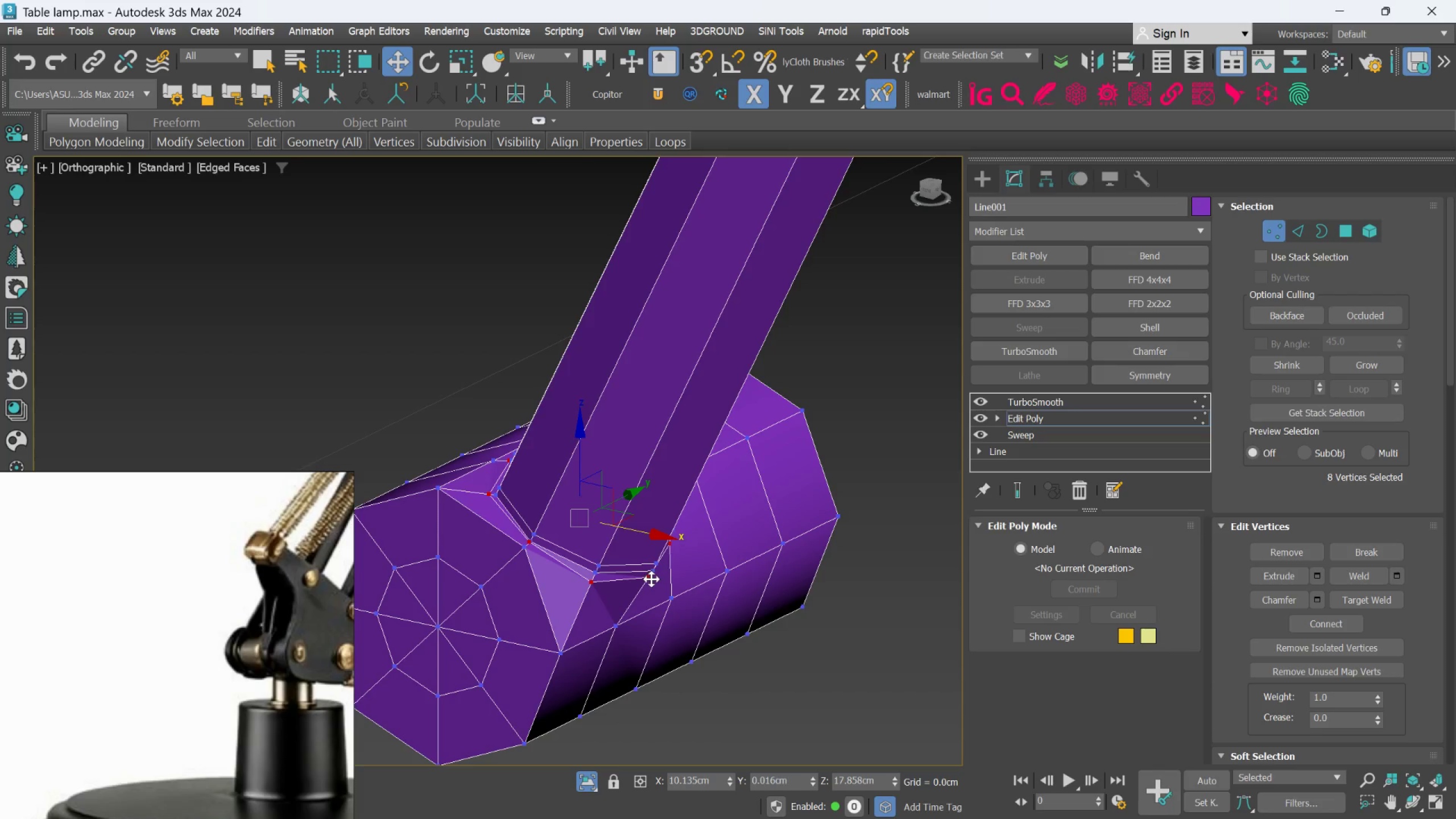 
left_click([651, 579])
 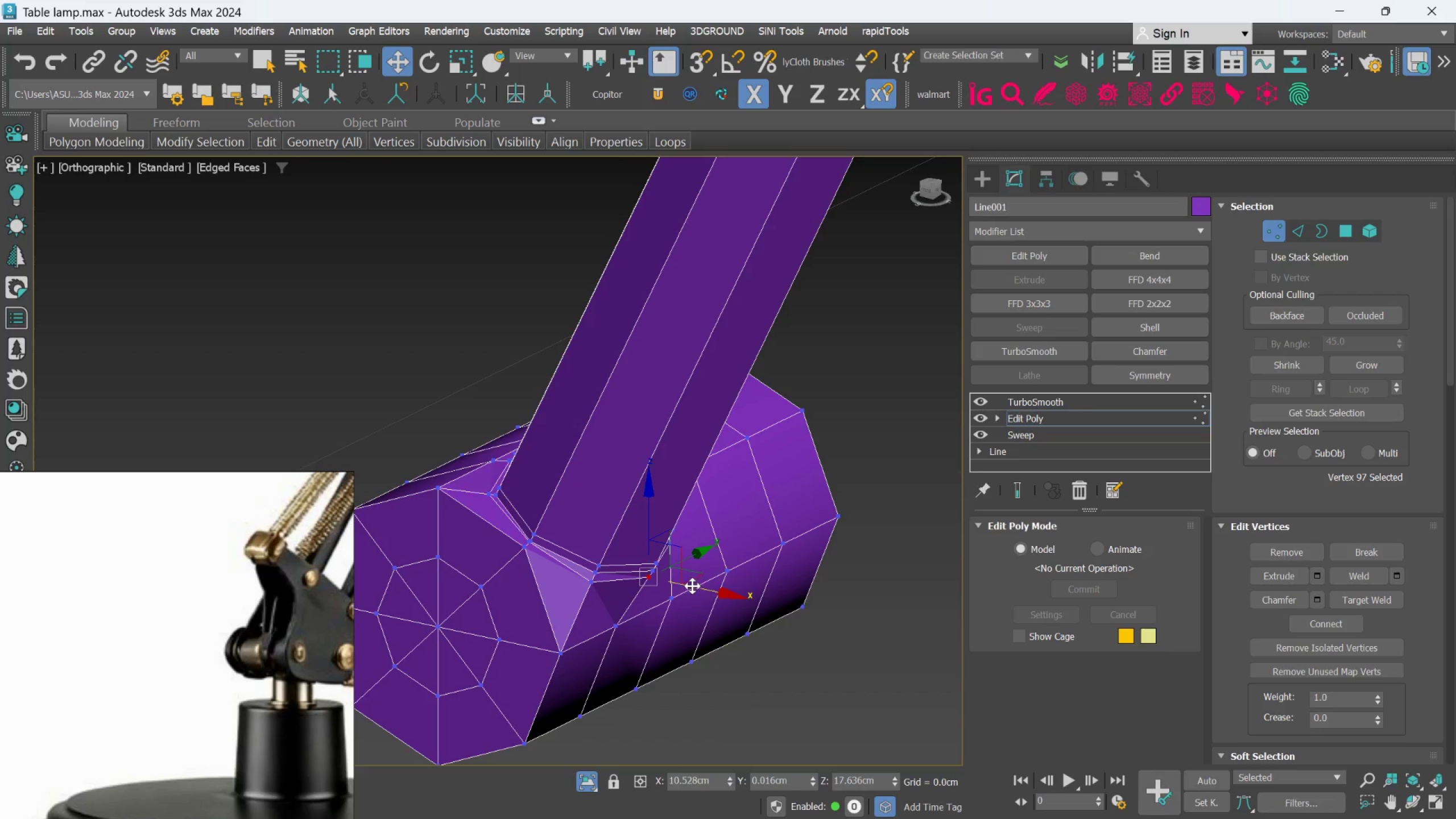 
left_click_drag(start_coordinate=[693, 587], to_coordinate=[679, 580])
 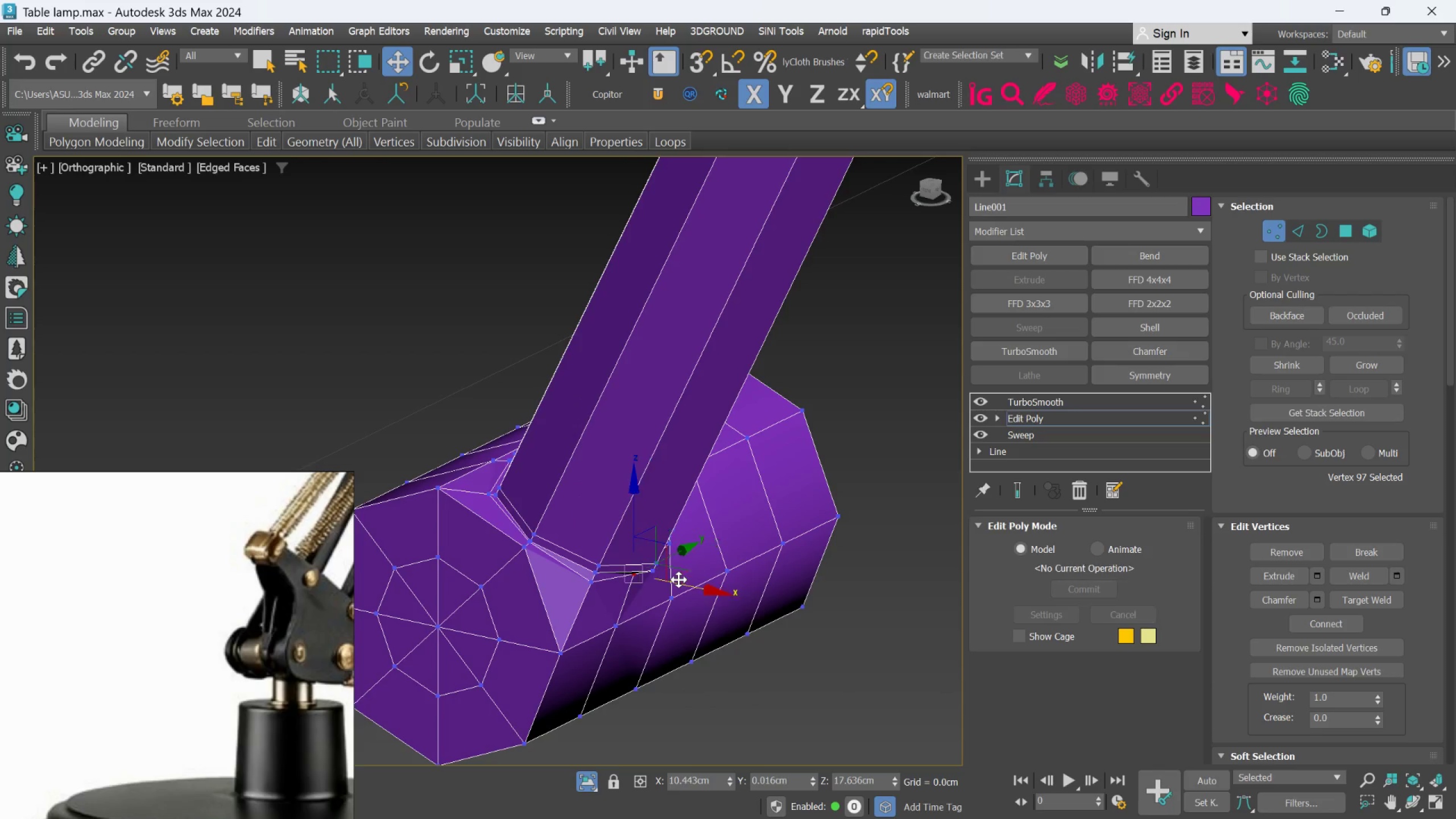 
key(Control+Z)
 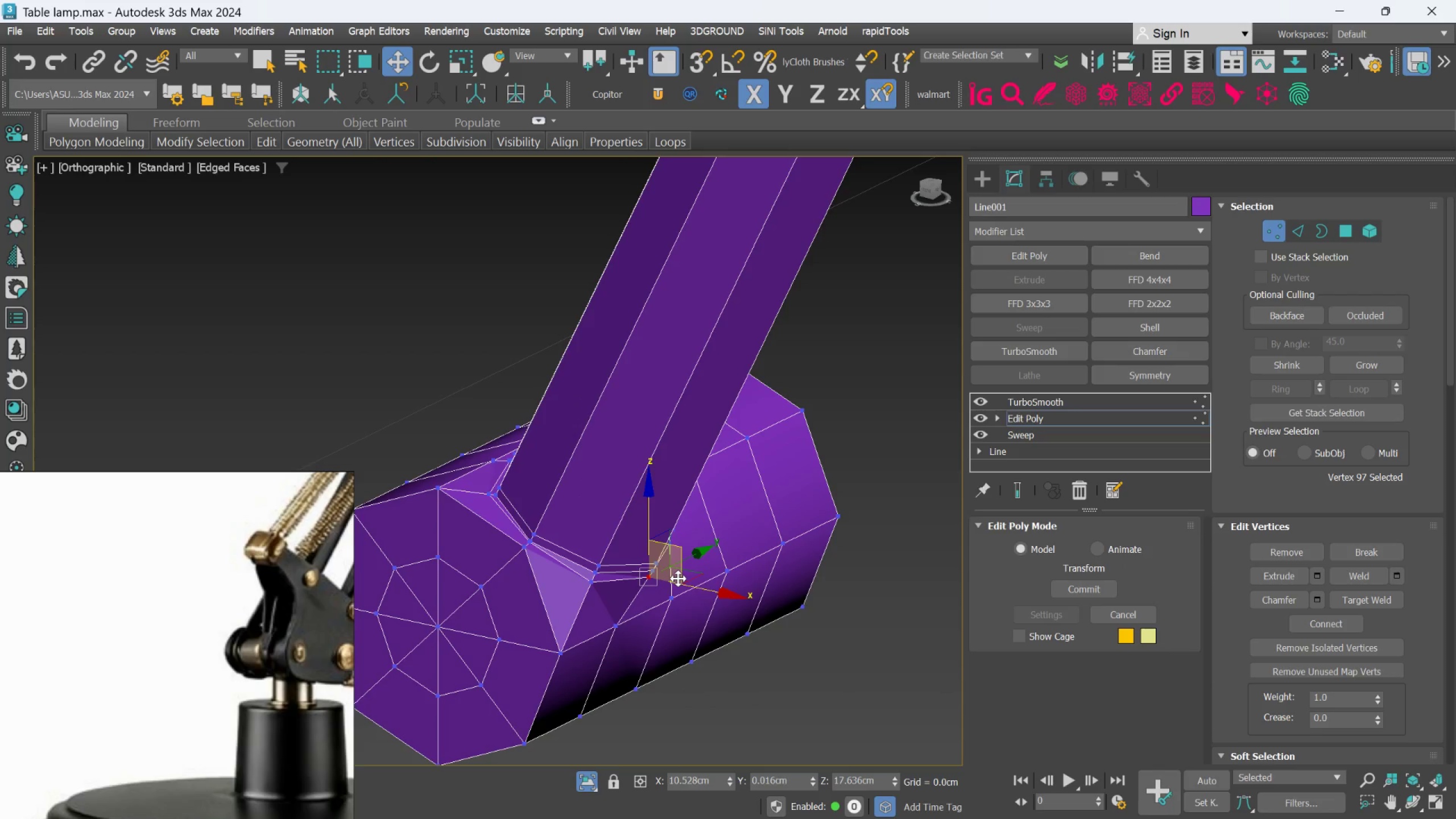 
hold_key(key=AltLeft, duration=1.5)
 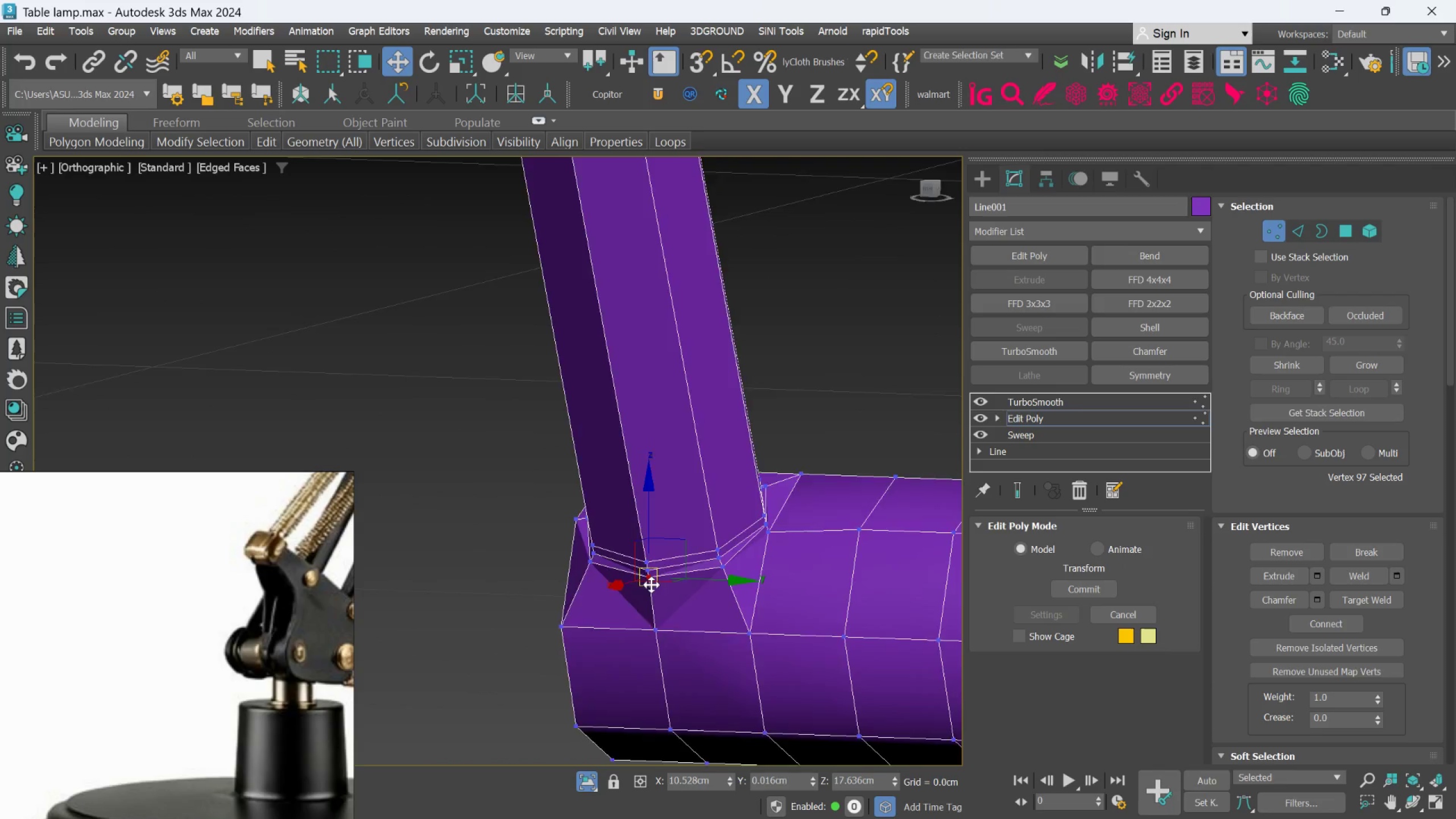 
key(Alt+AltLeft)
 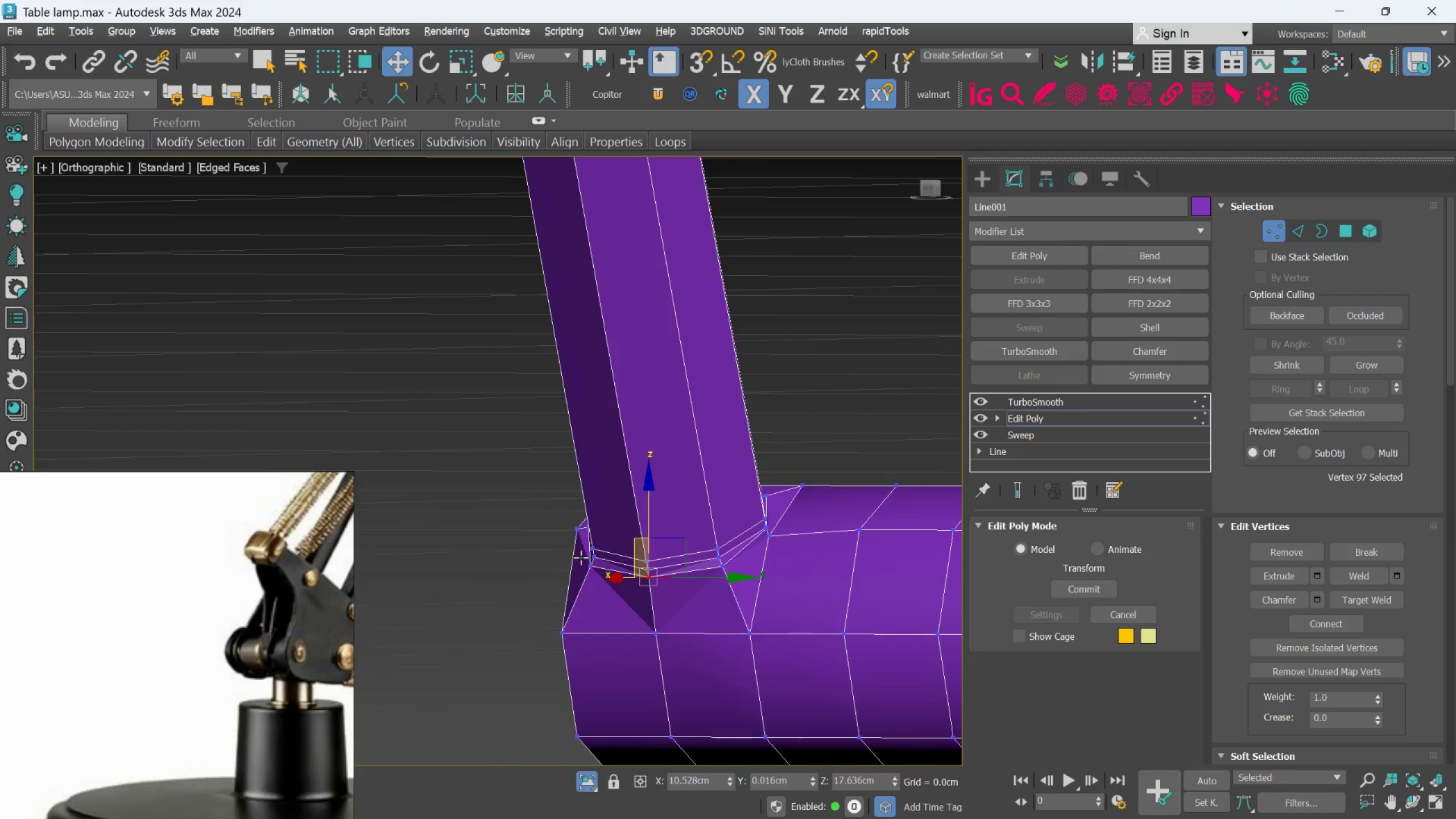 
key(Alt+AltLeft)
 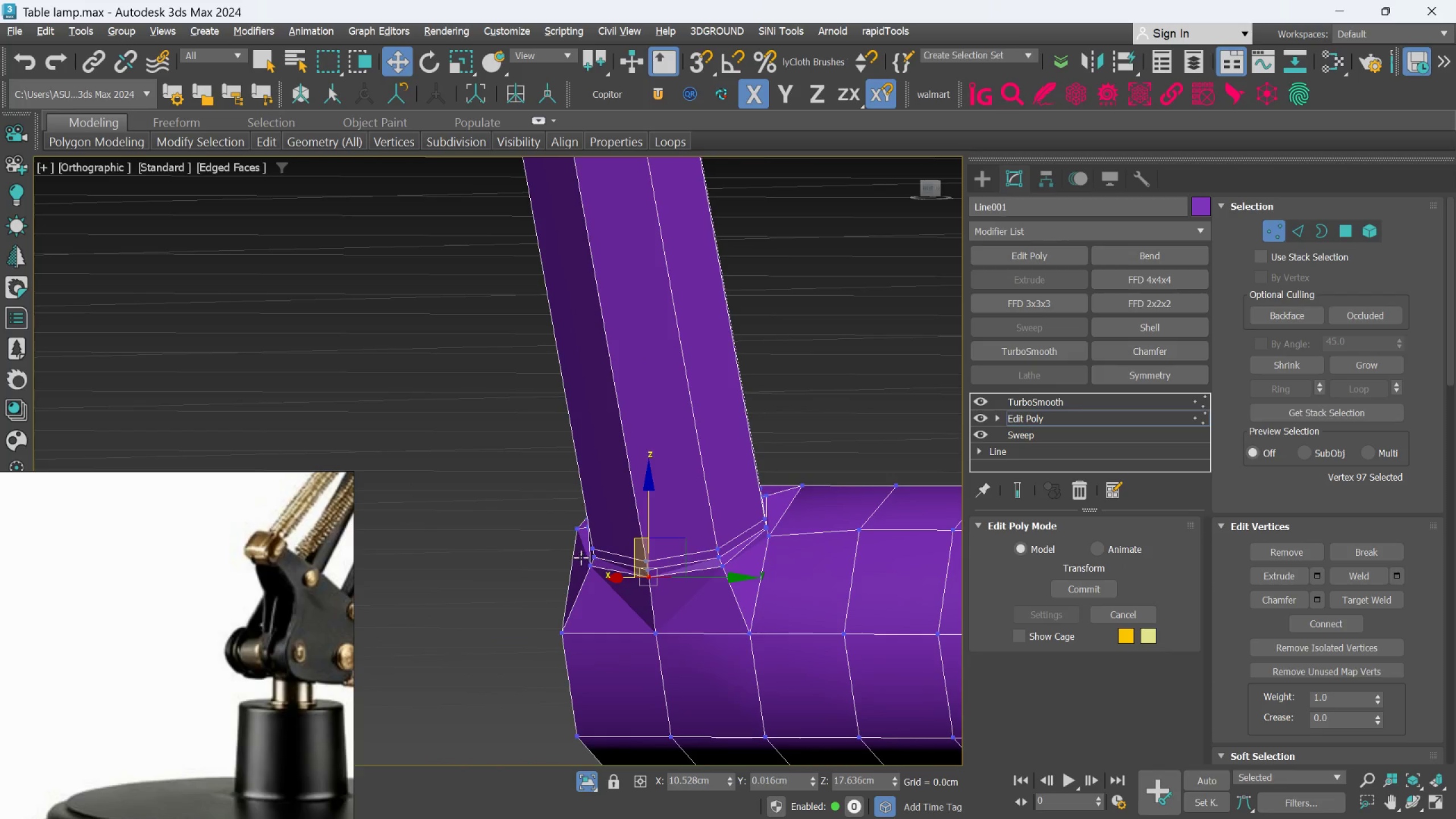 
key(Alt+AltLeft)
 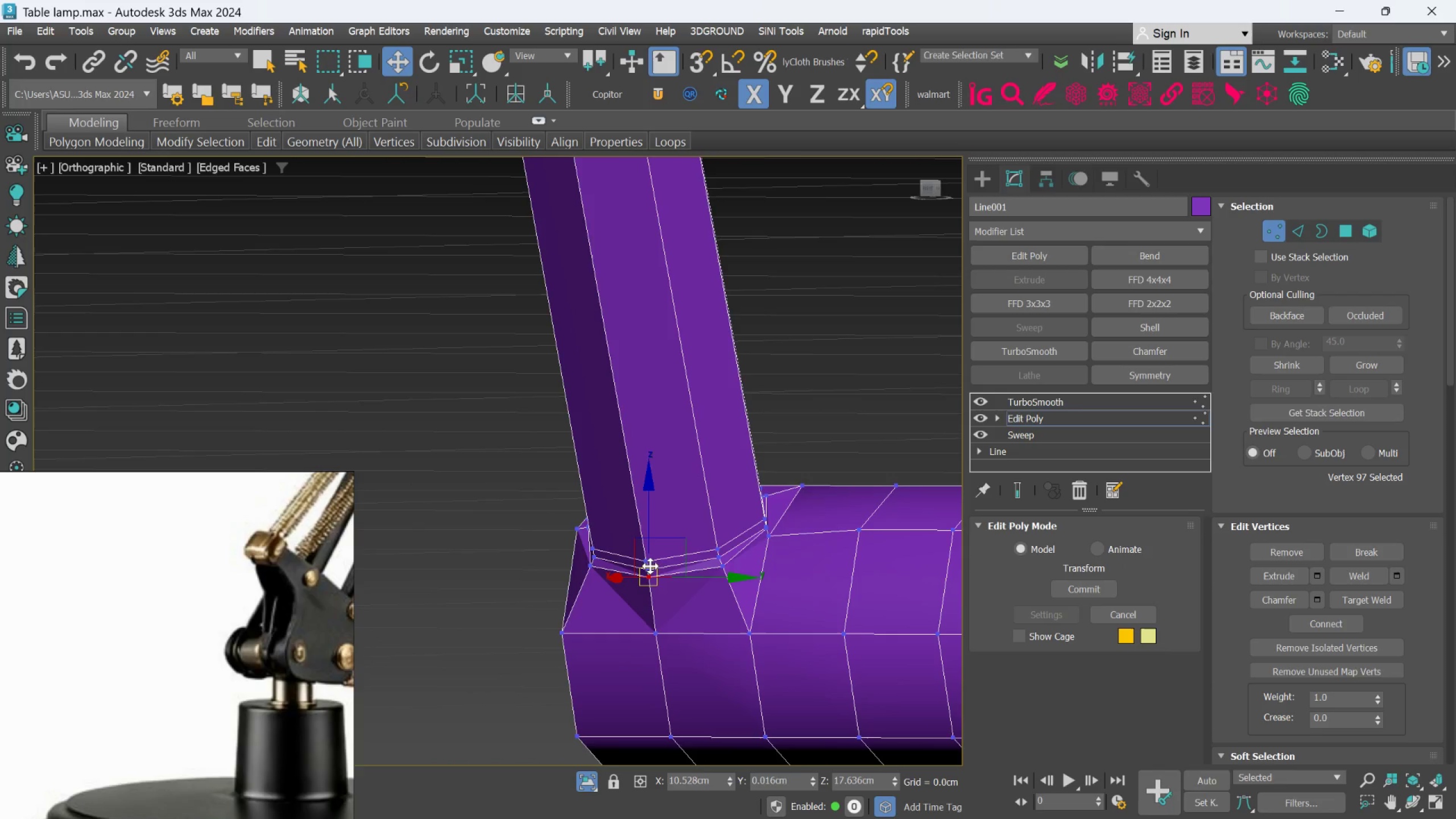 
hold_key(key=AltLeft, duration=1.0)
 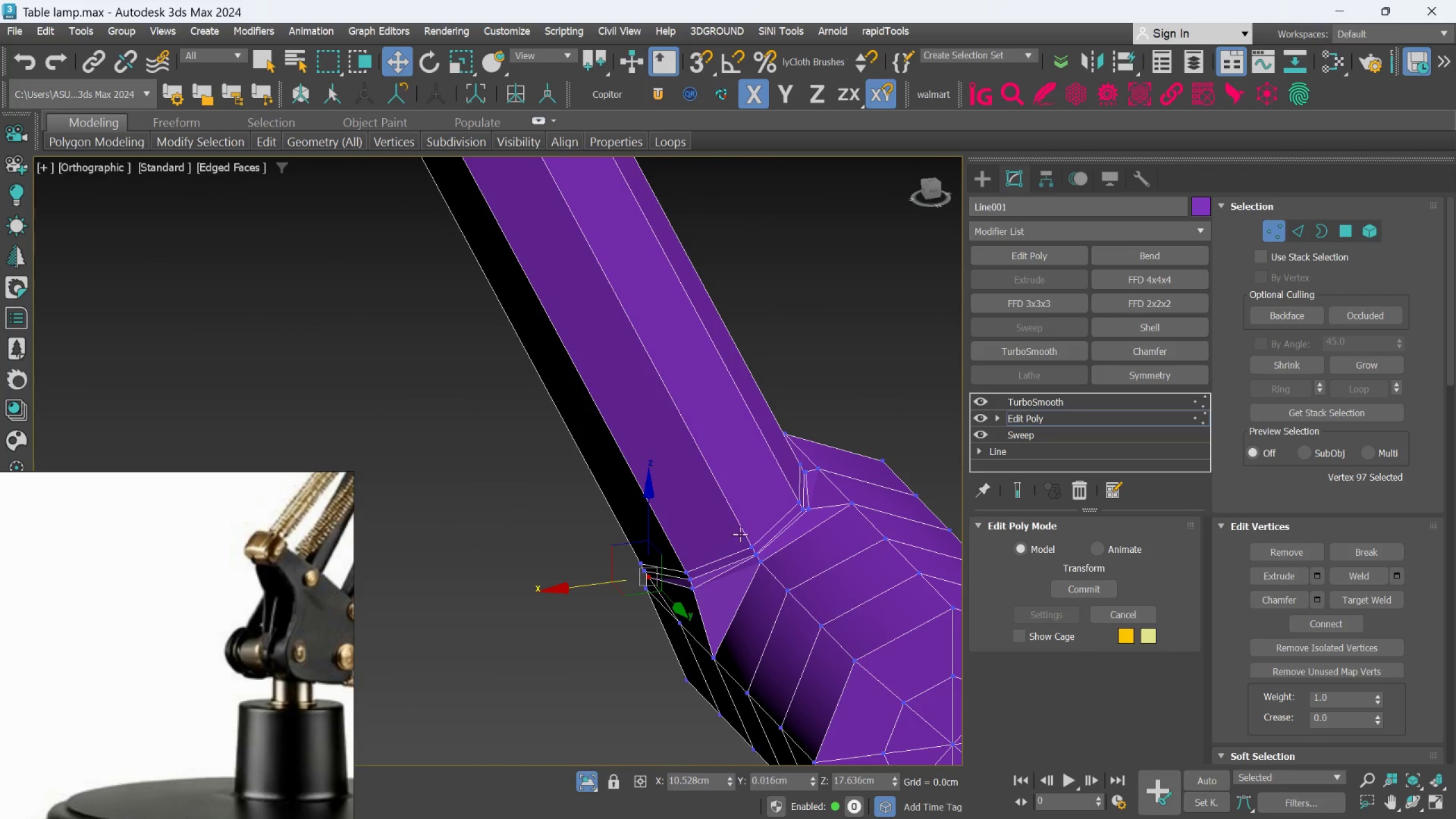 
scroll: coordinate [744, 584], scroll_direction: up, amount: 5.0
 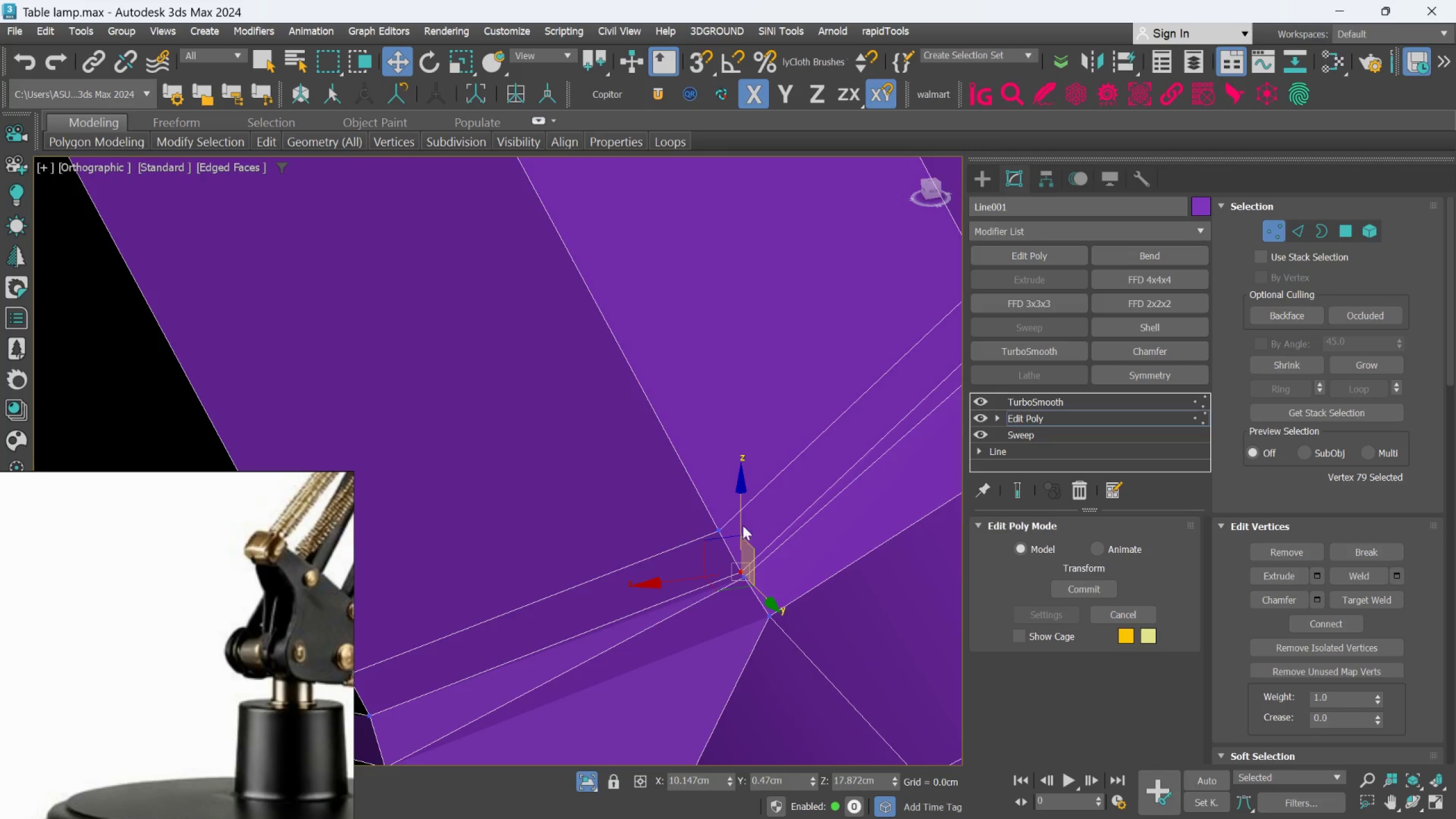 
left_click_drag(start_coordinate=[741, 522], to_coordinate=[733, 506])
 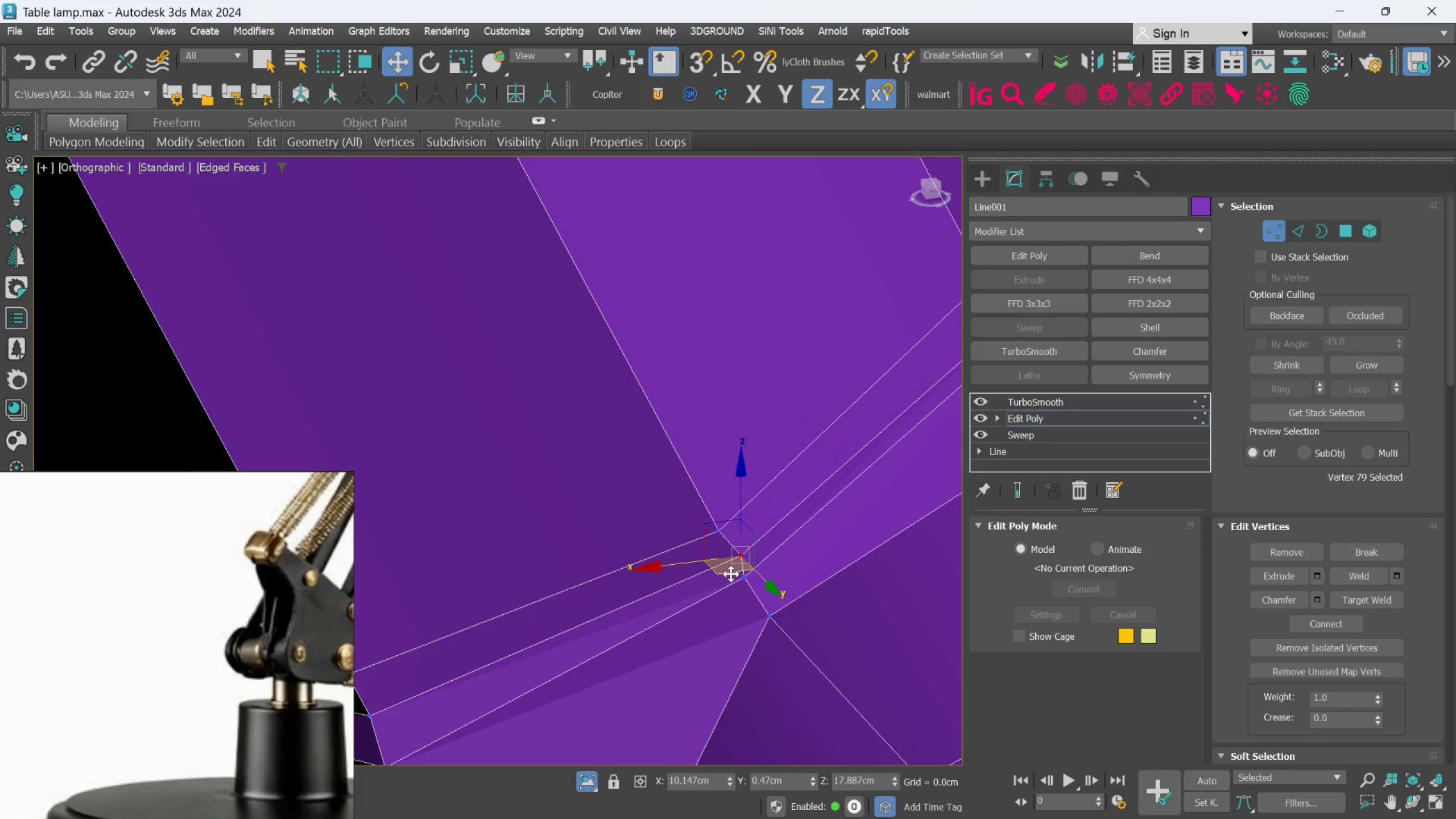 
left_click_drag(start_coordinate=[729, 574], to_coordinate=[721, 576])
 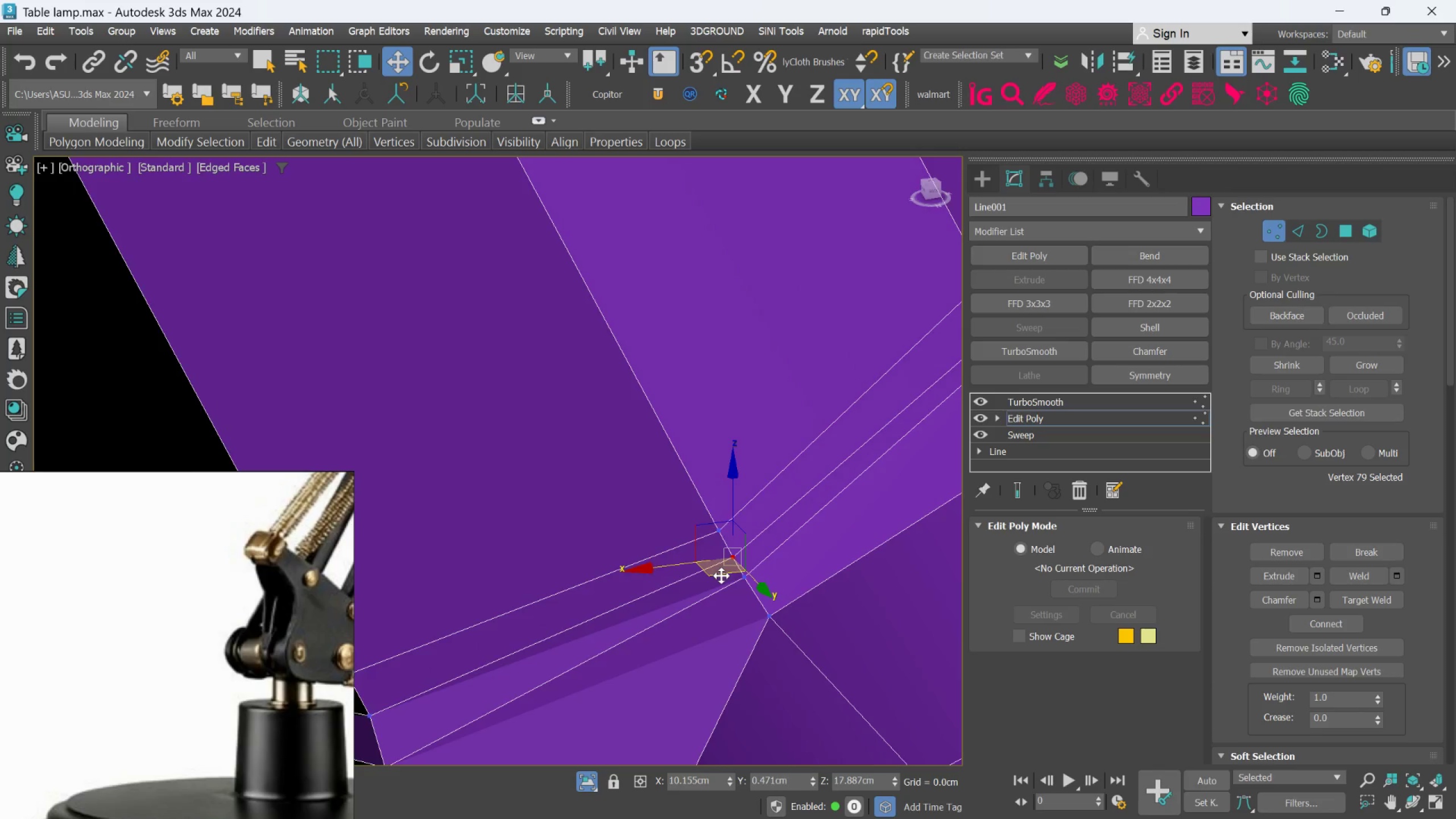 
hold_key(key=AltLeft, duration=0.77)
 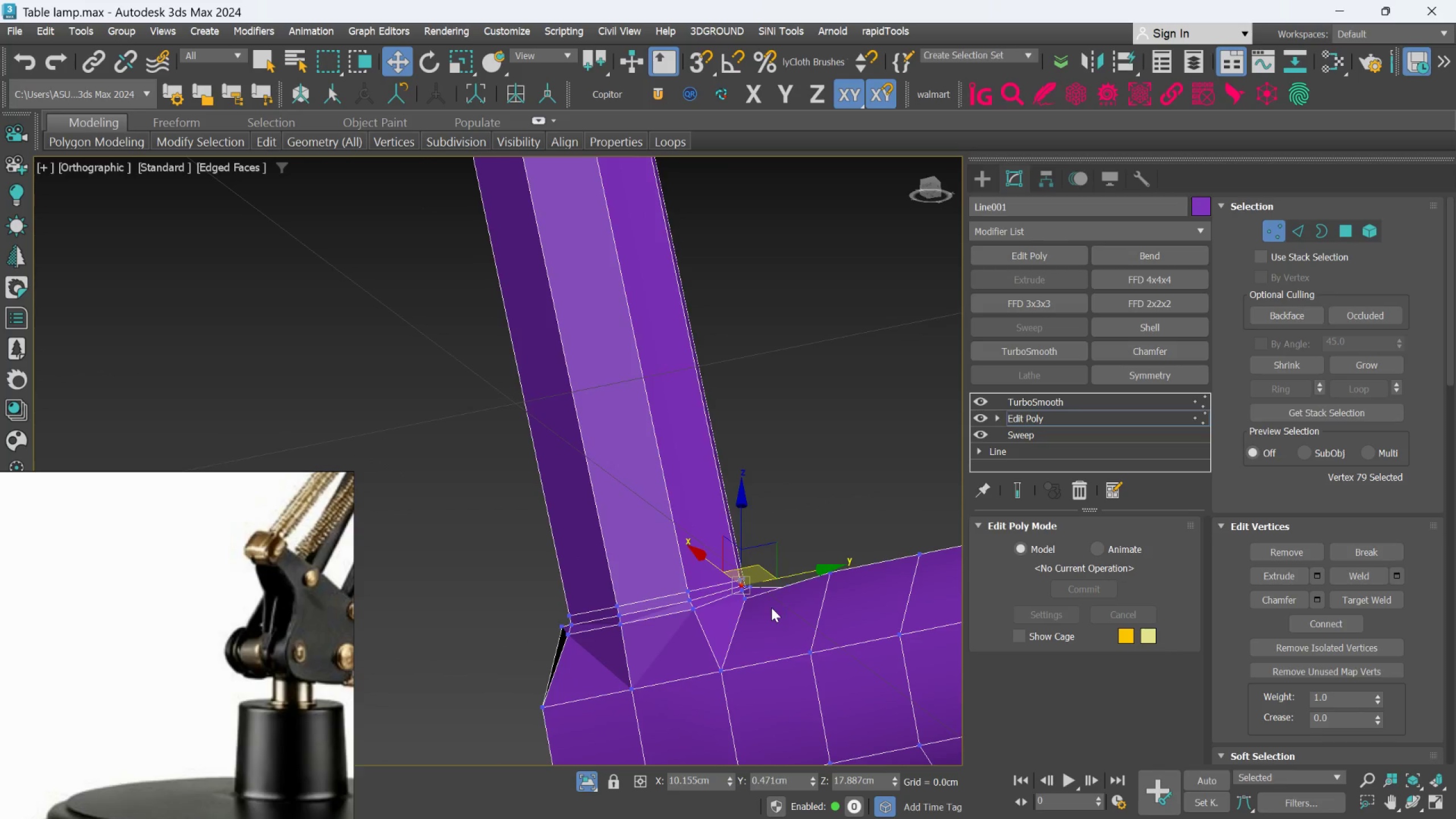 
scroll: coordinate [750, 597], scroll_direction: down, amount: 5.0
 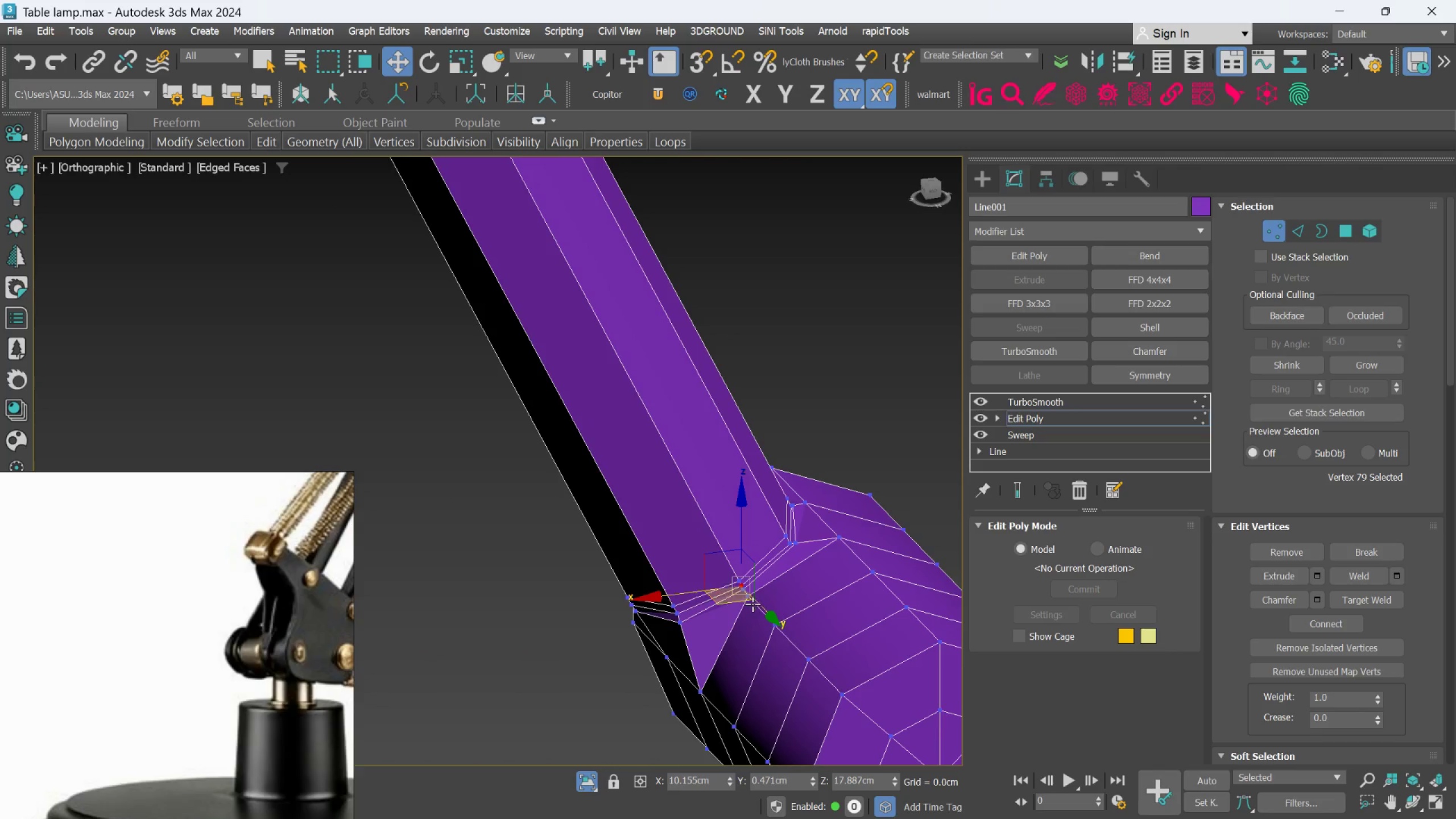 
key(Alt+AltLeft)
 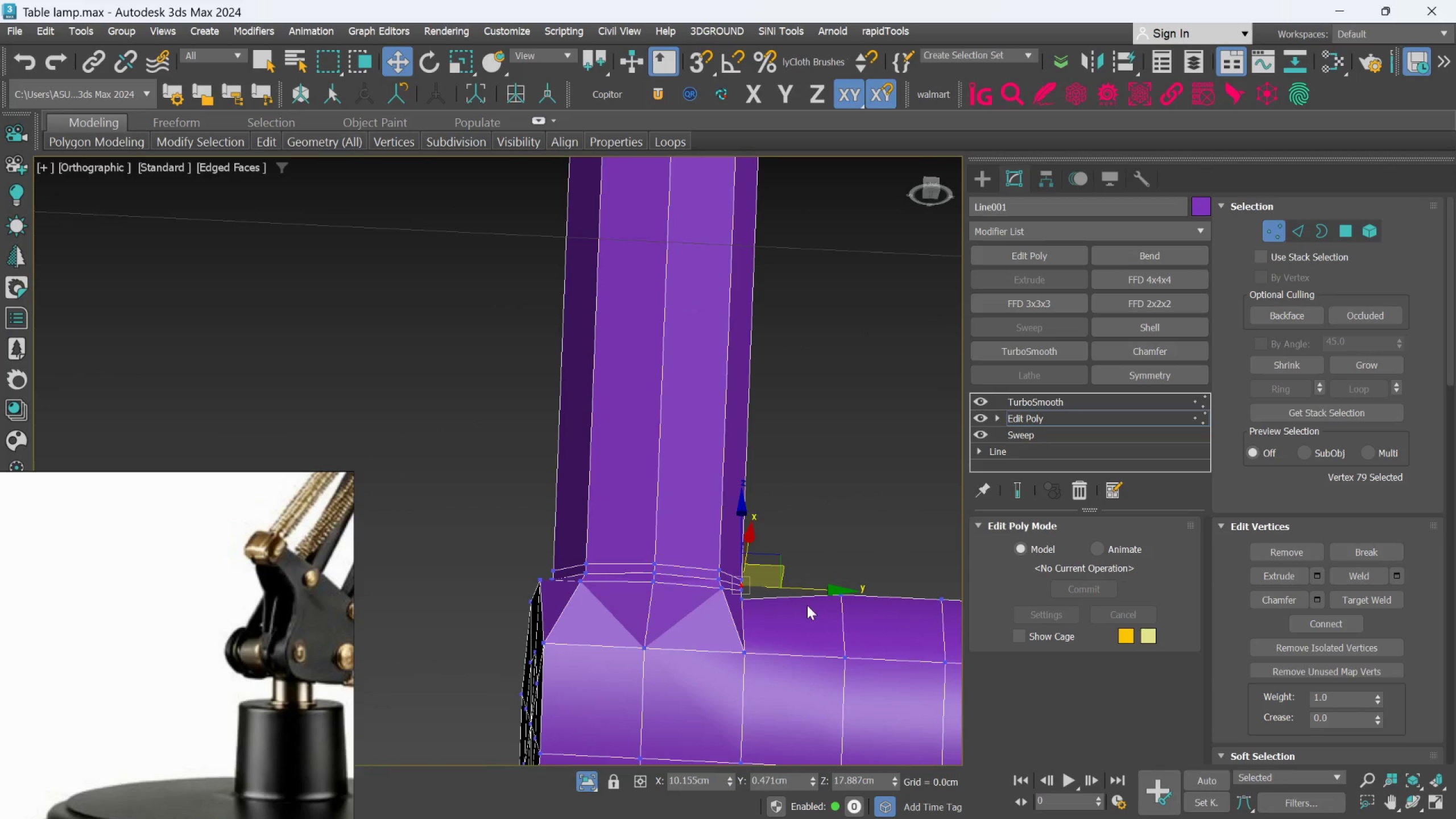 
hold_key(key=AltLeft, duration=0.8)
 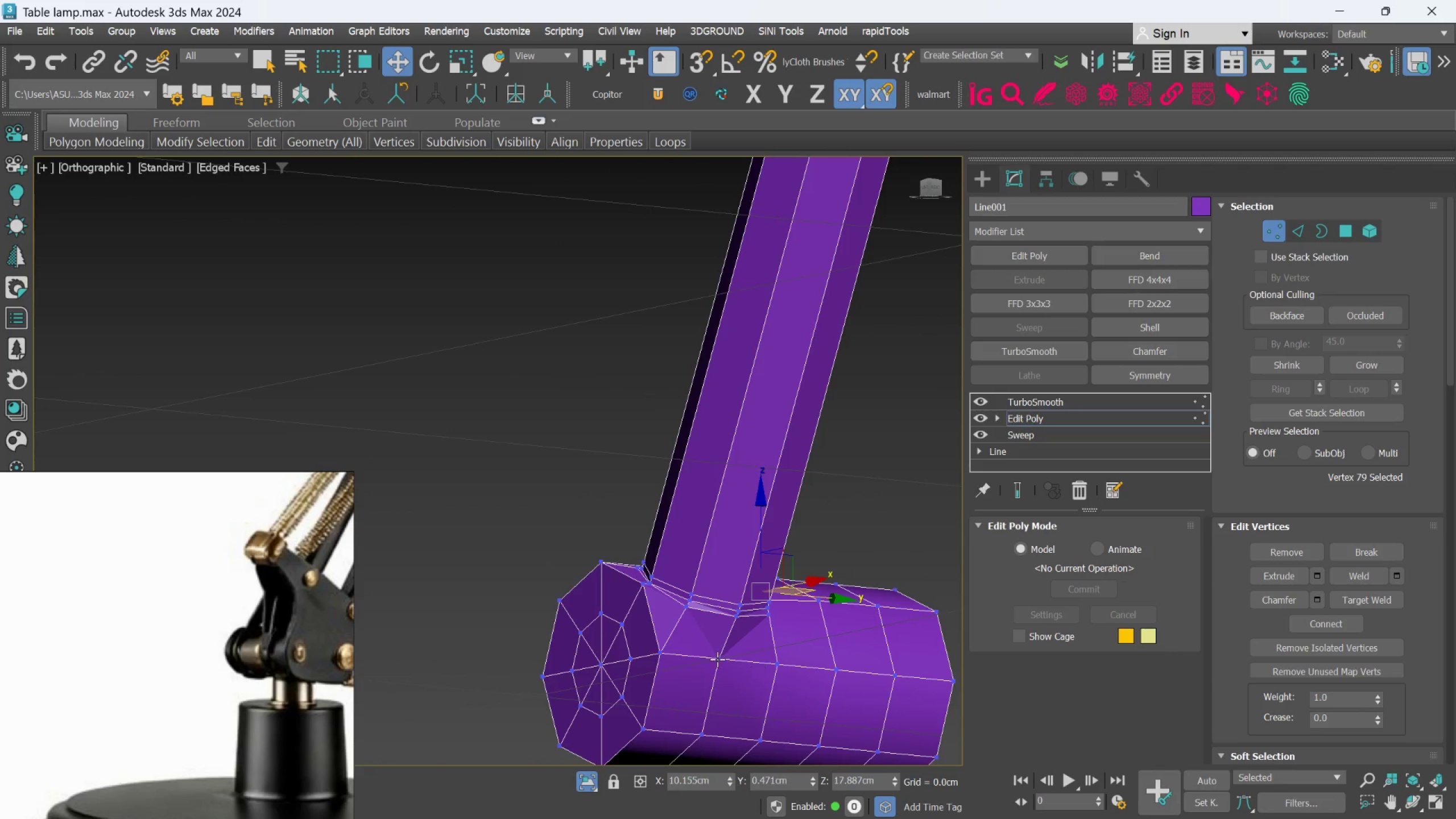 
scroll: coordinate [807, 605], scroll_direction: down, amount: 1.0
 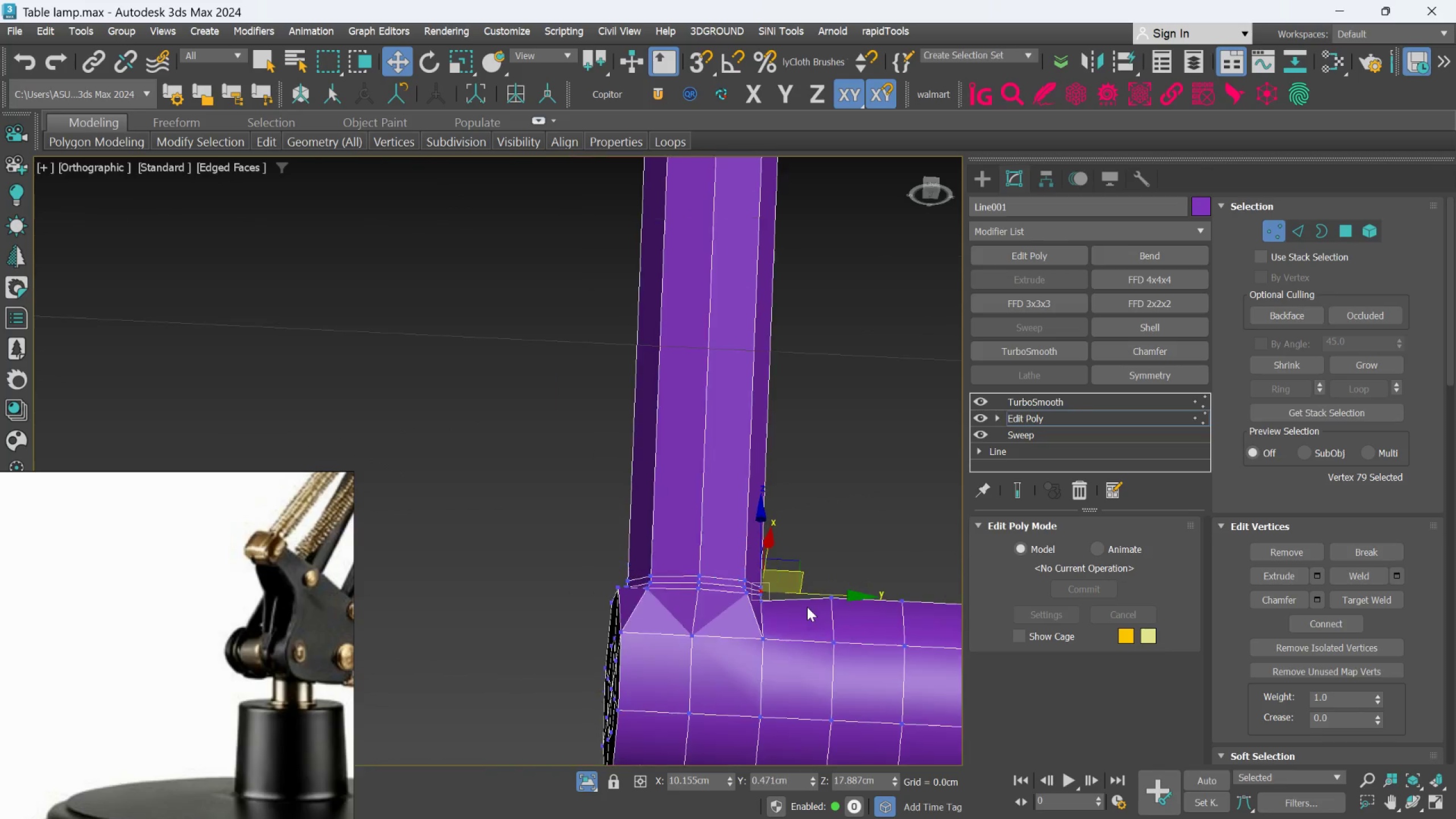 
scroll: coordinate [716, 659], scroll_direction: up, amount: 1.0
 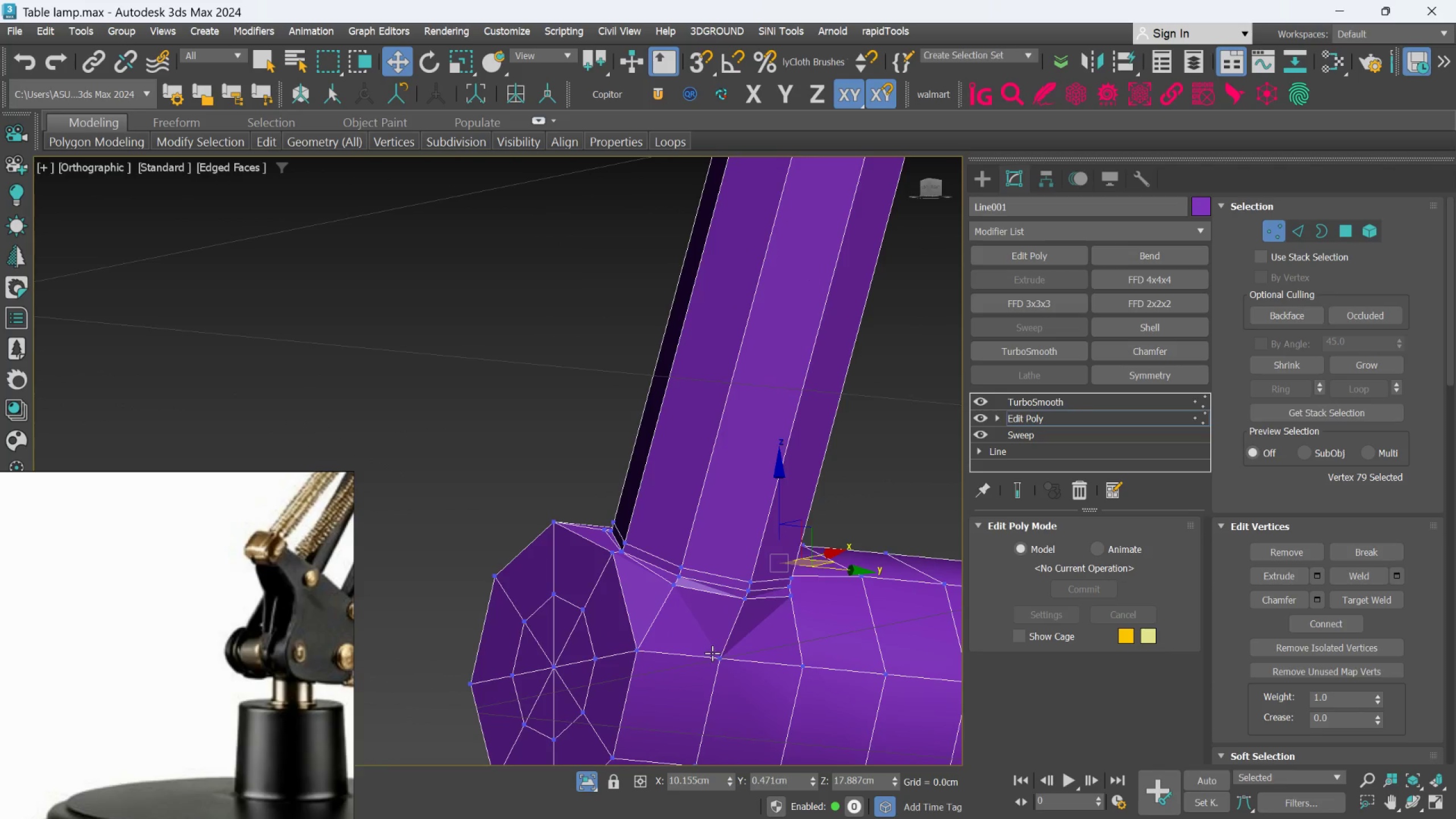 
hold_key(key=AltLeft, duration=0.98)
 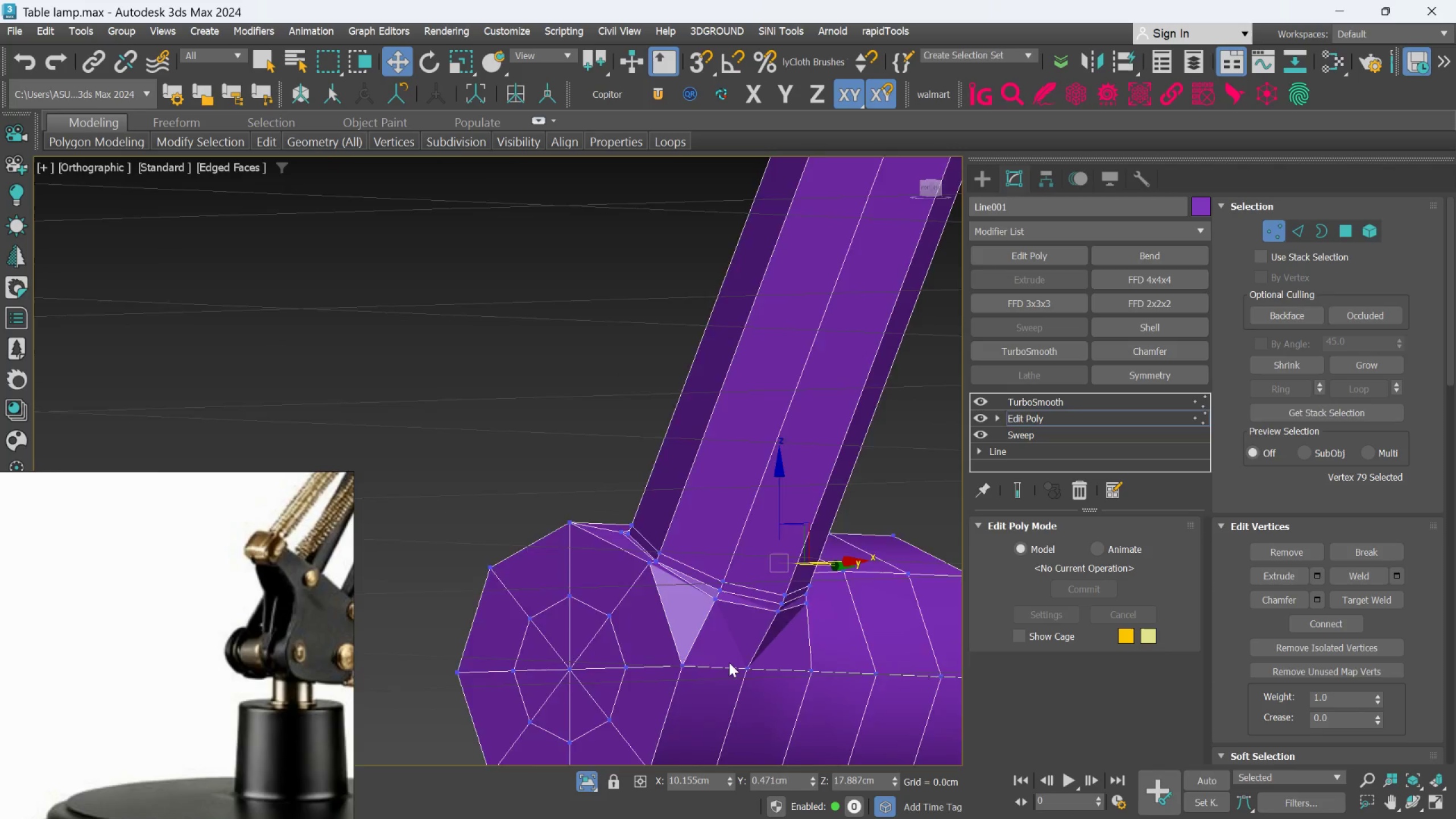 
scroll: coordinate [729, 663], scroll_direction: down, amount: 2.0
 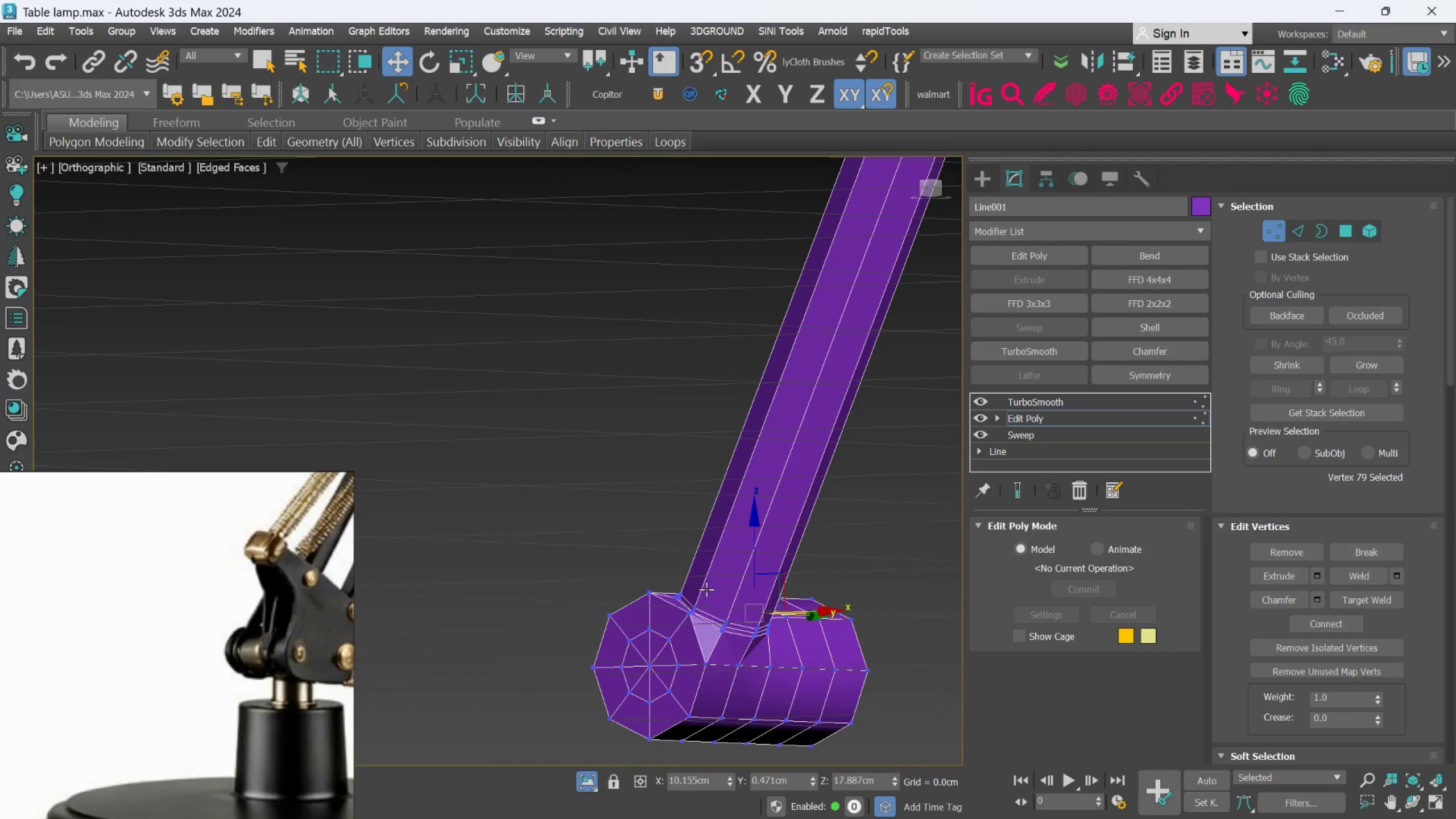 
scroll: coordinate [627, 653], scroll_direction: up, amount: 10.0
 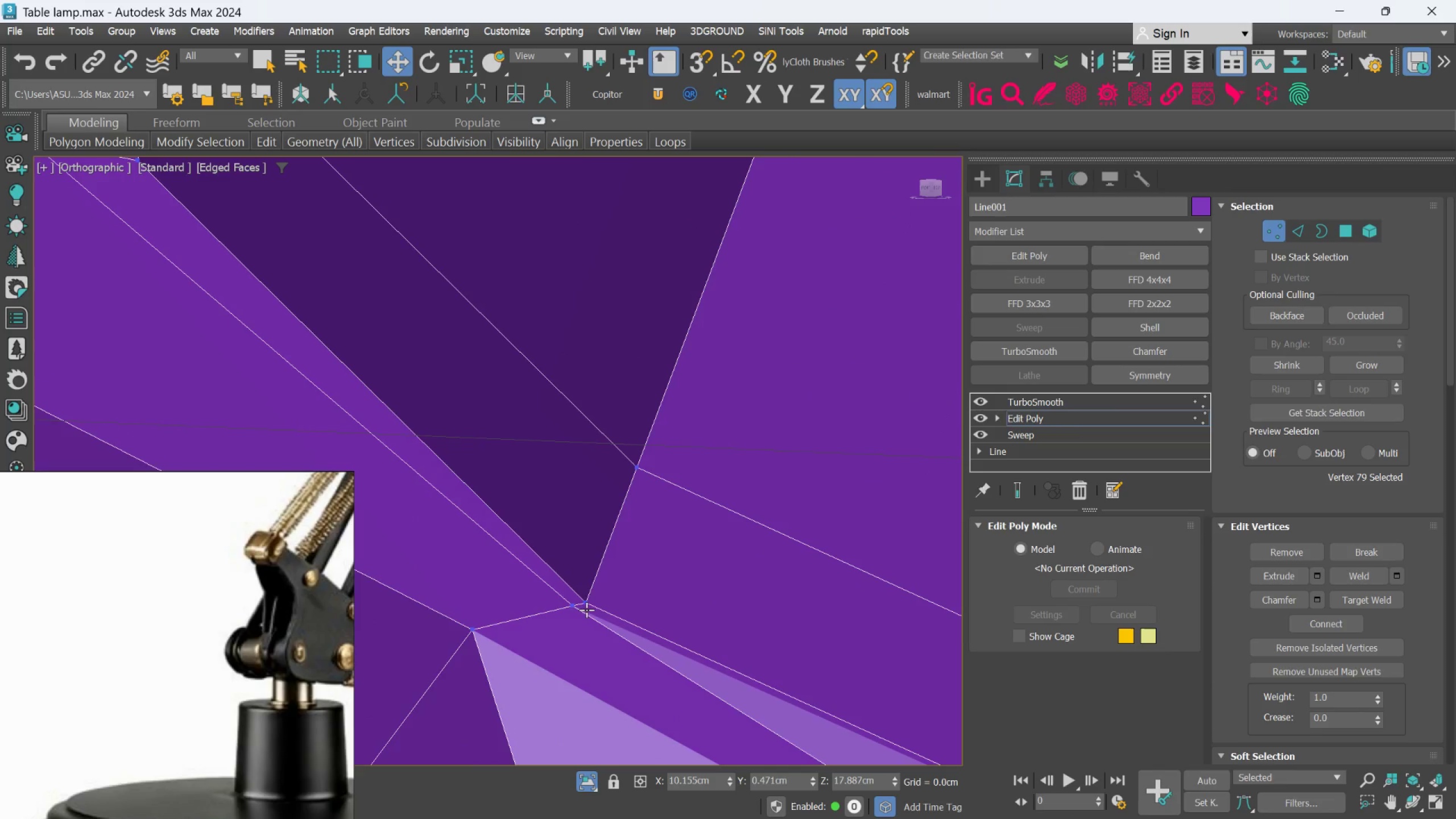 
left_click([585, 604])
 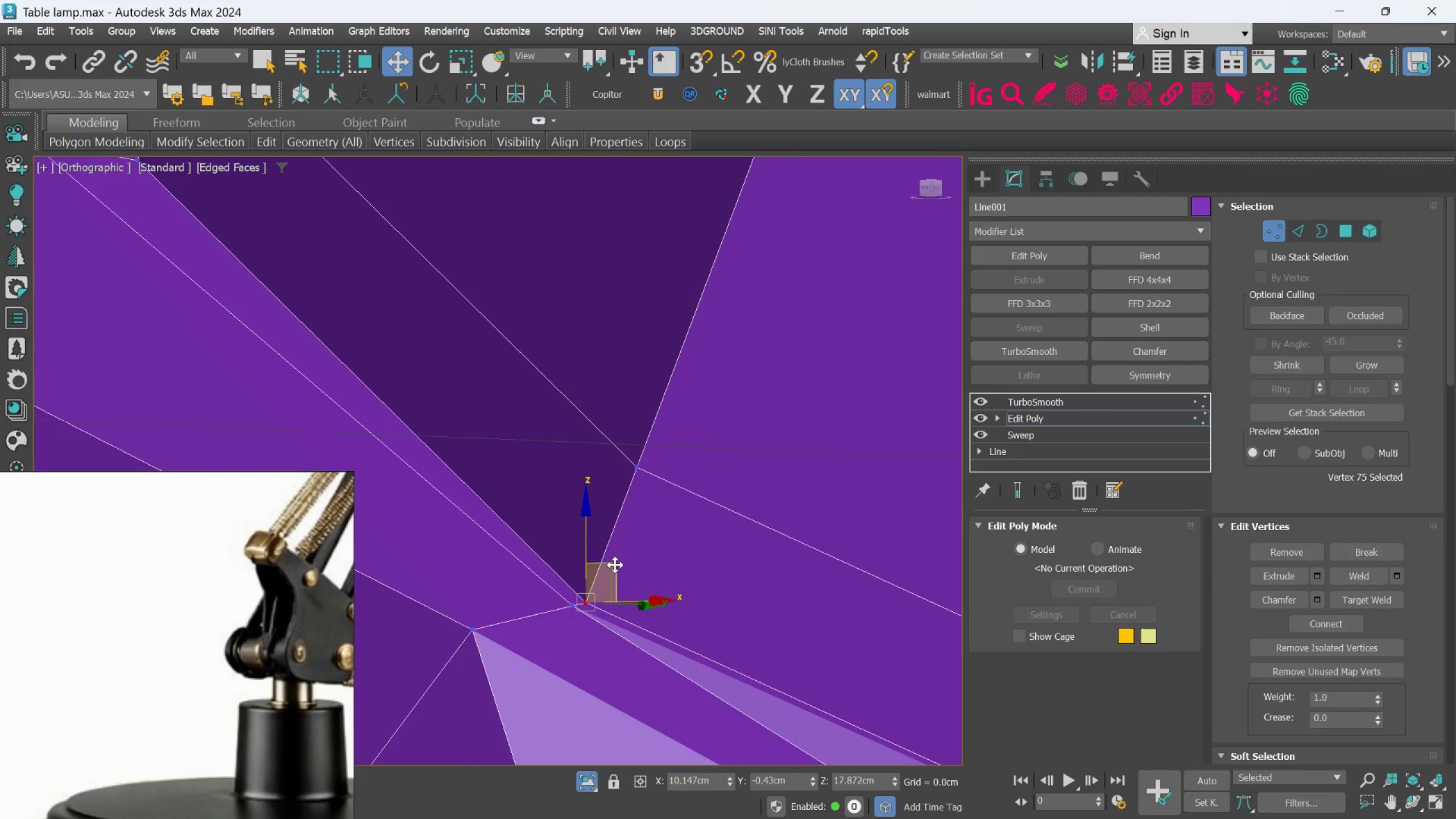 
left_click_drag(start_coordinate=[615, 565], to_coordinate=[628, 537])
 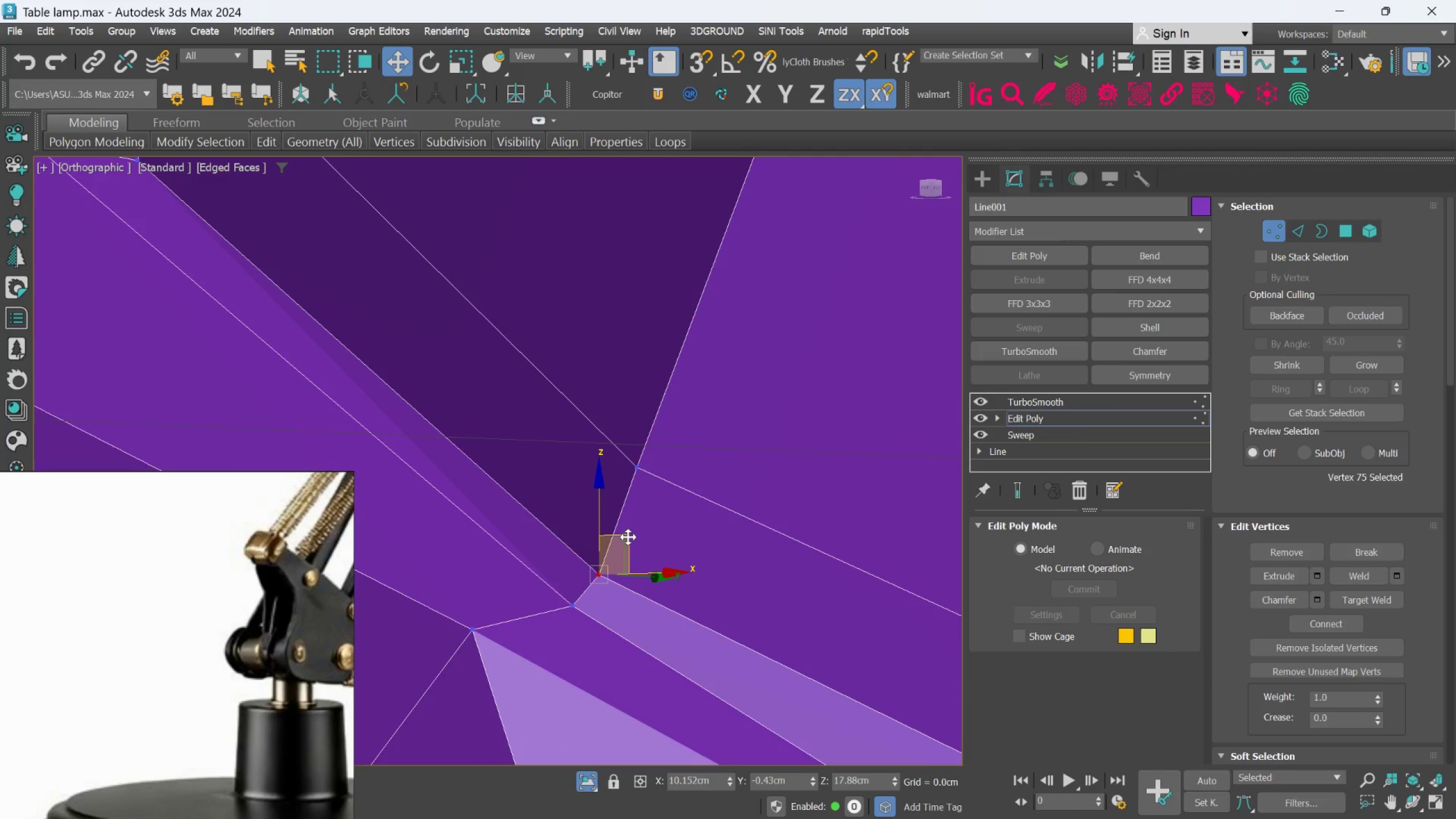 
scroll: coordinate [630, 543], scroll_direction: down, amount: 6.0
 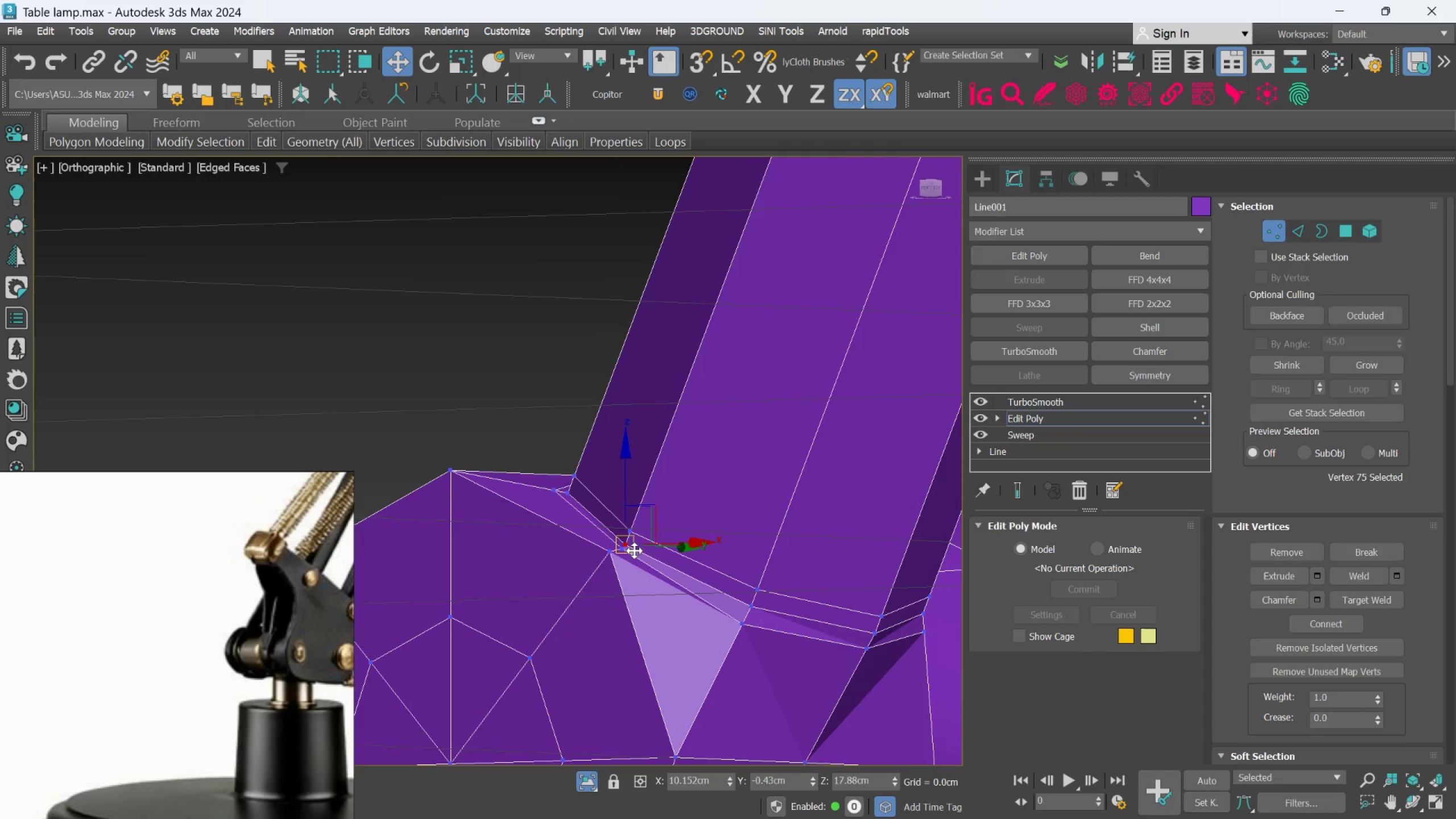 
hold_key(key=AltLeft, duration=1.03)
 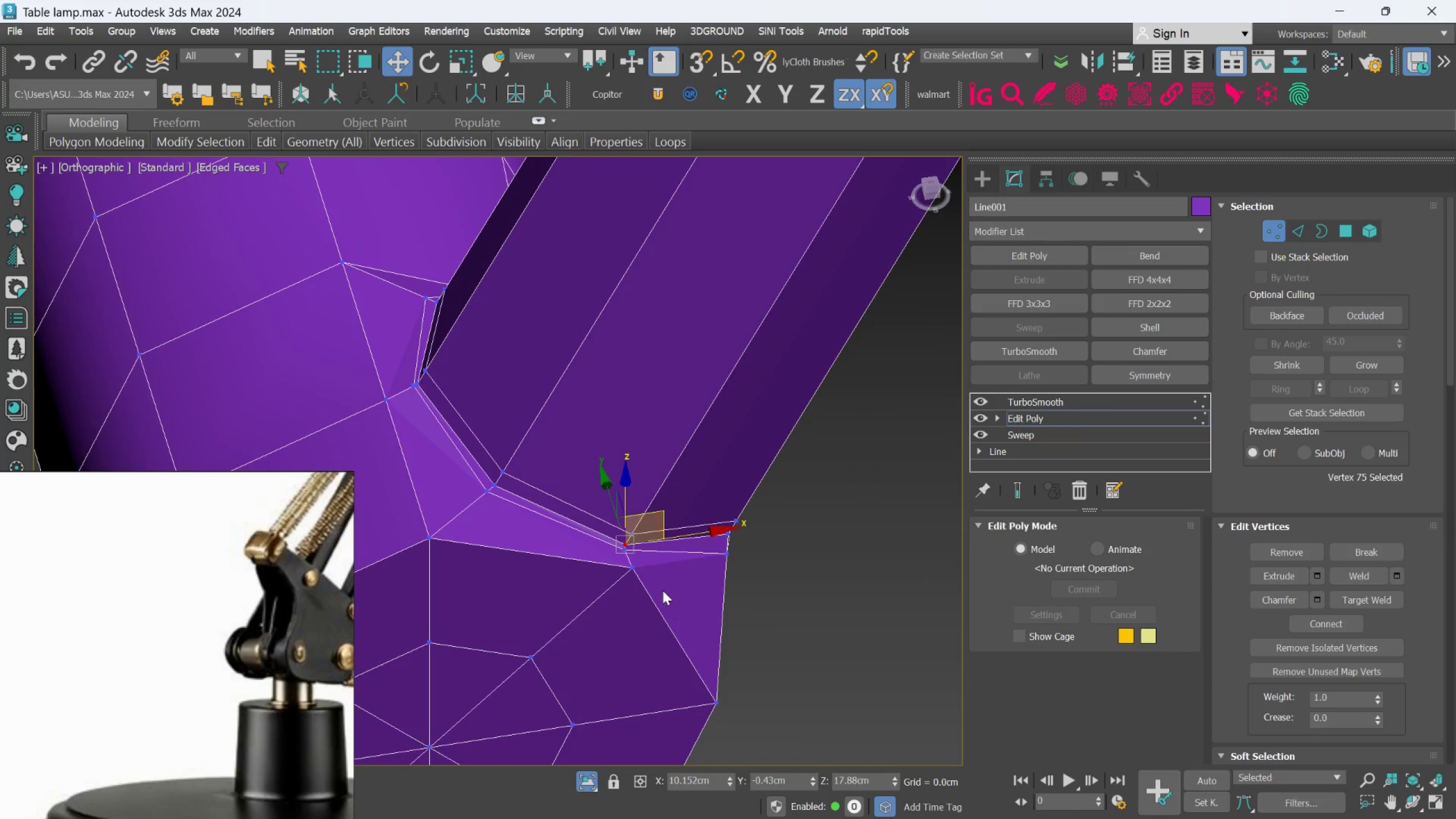 
hold_key(key=AltLeft, duration=0.45)
 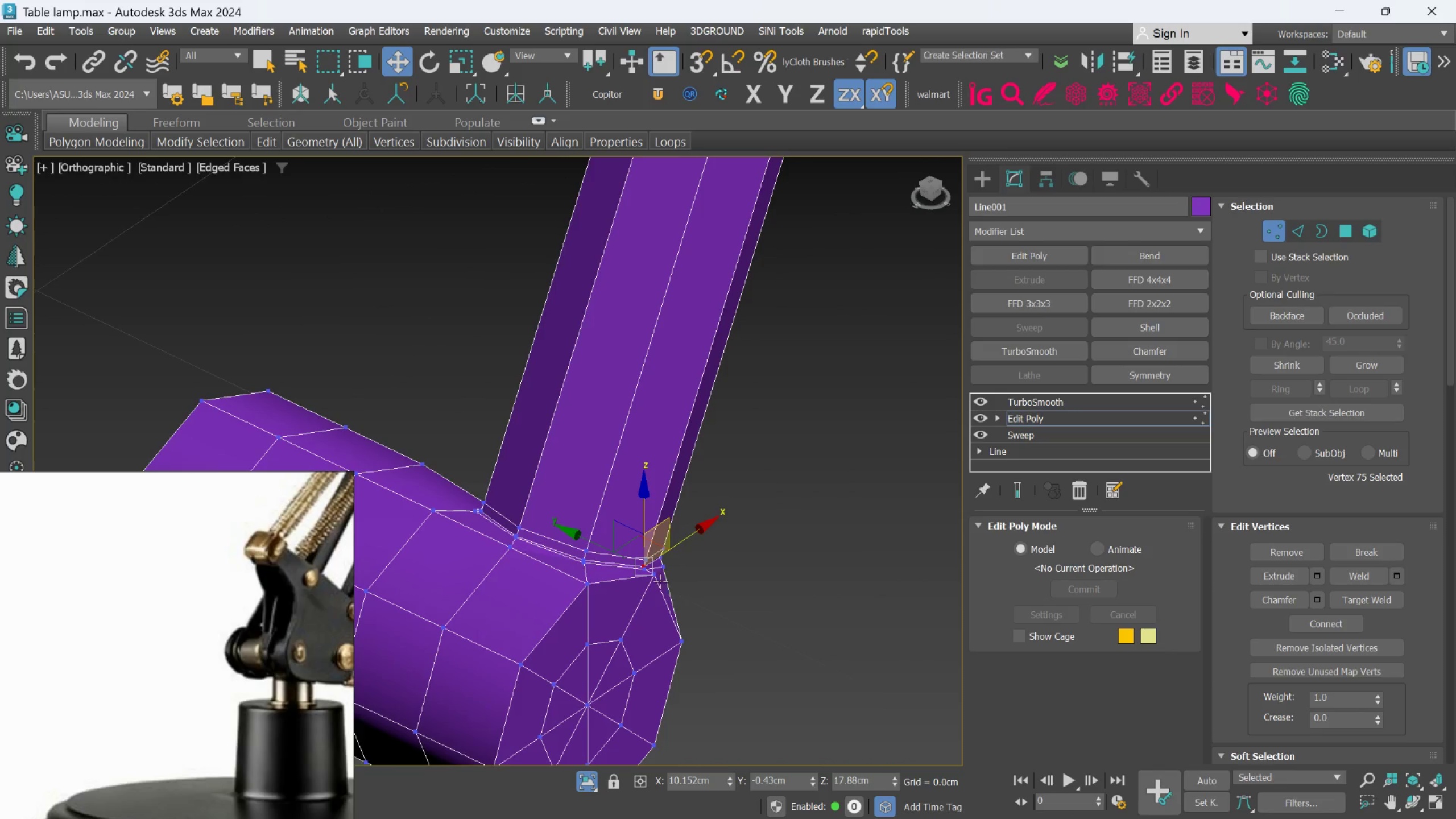 
scroll: coordinate [662, 589], scroll_direction: down, amount: 2.0
 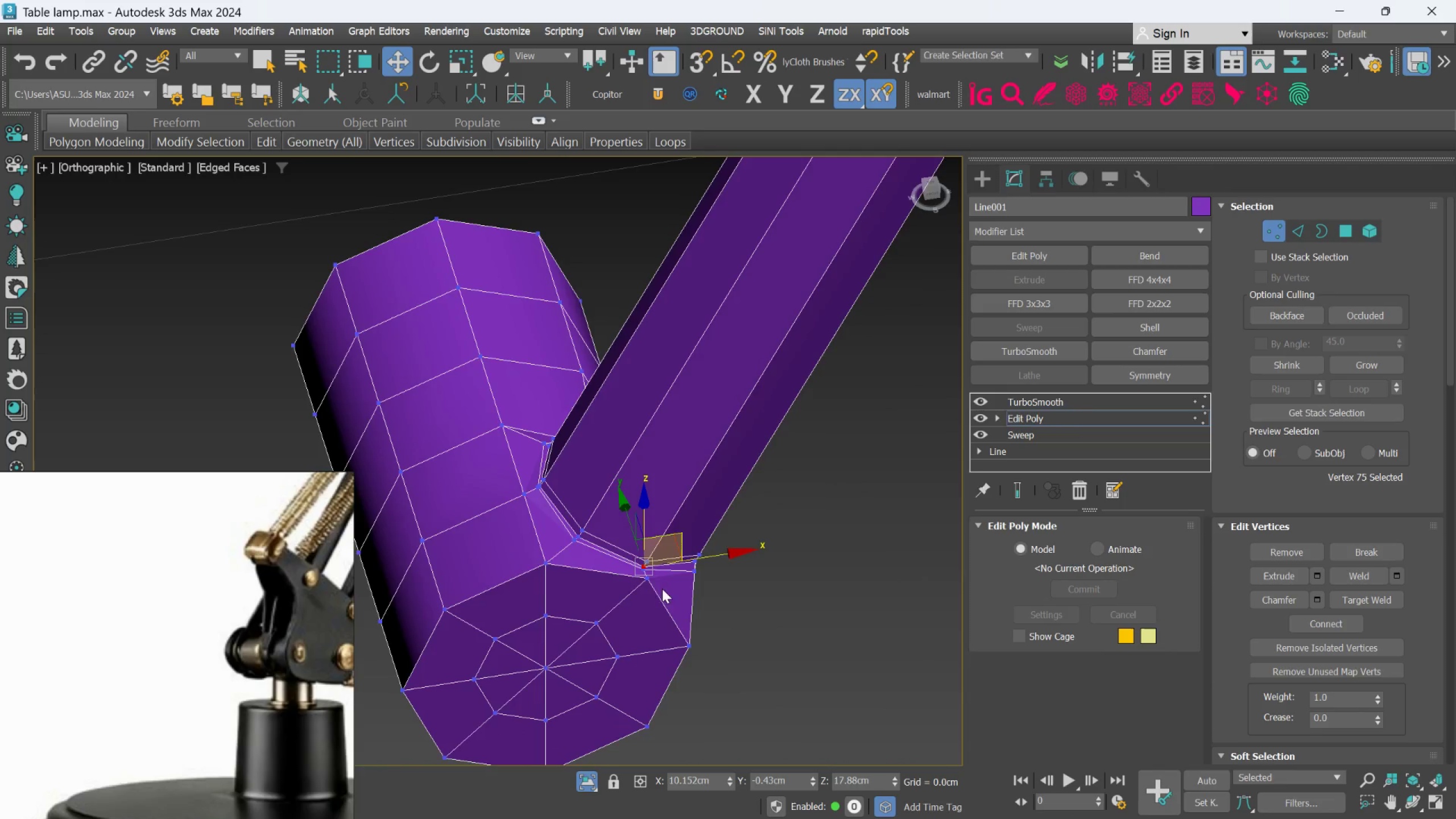 
scroll: coordinate [659, 574], scroll_direction: up, amount: 2.0
 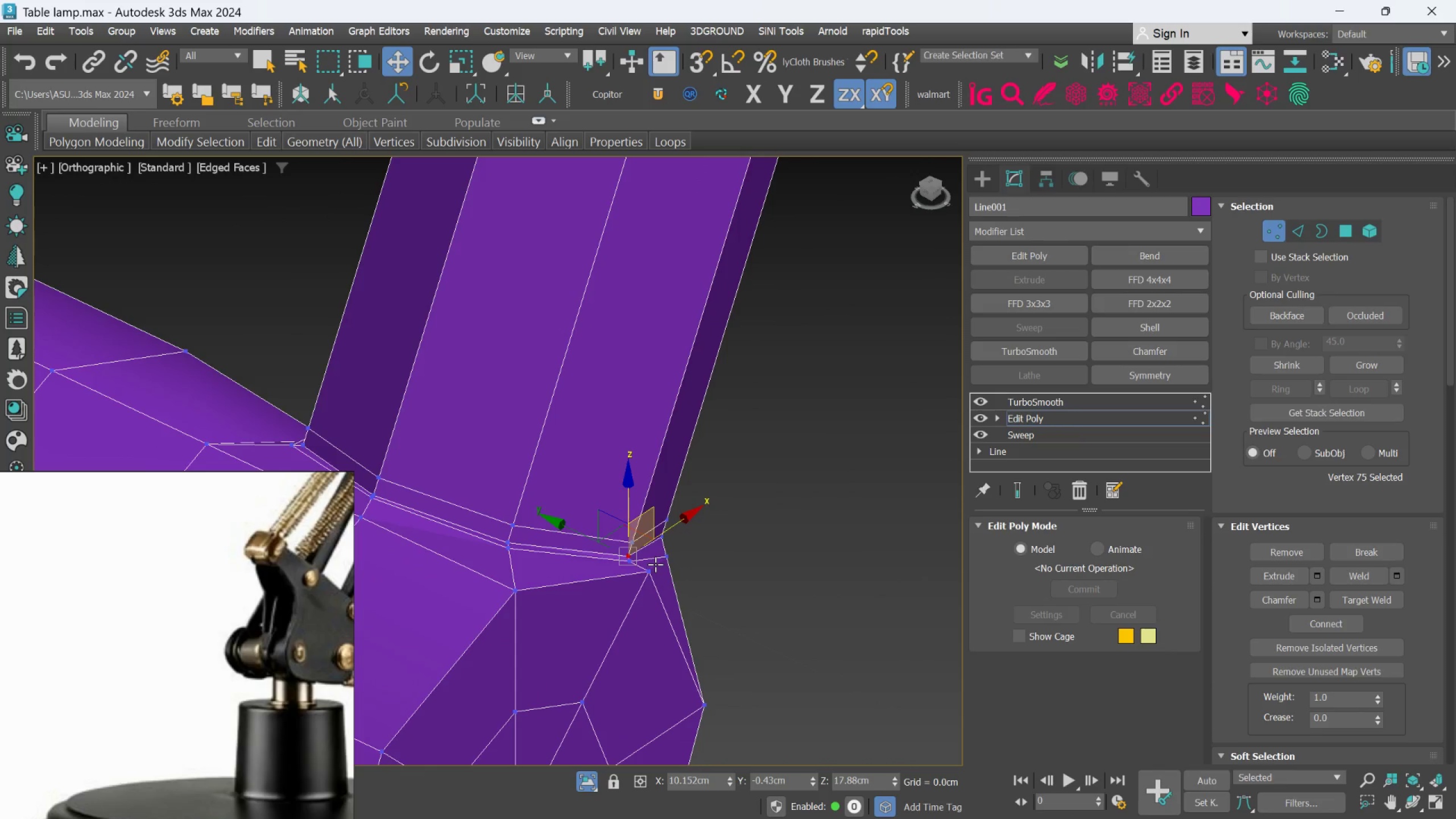 
hold_key(key=AltLeft, duration=1.16)
 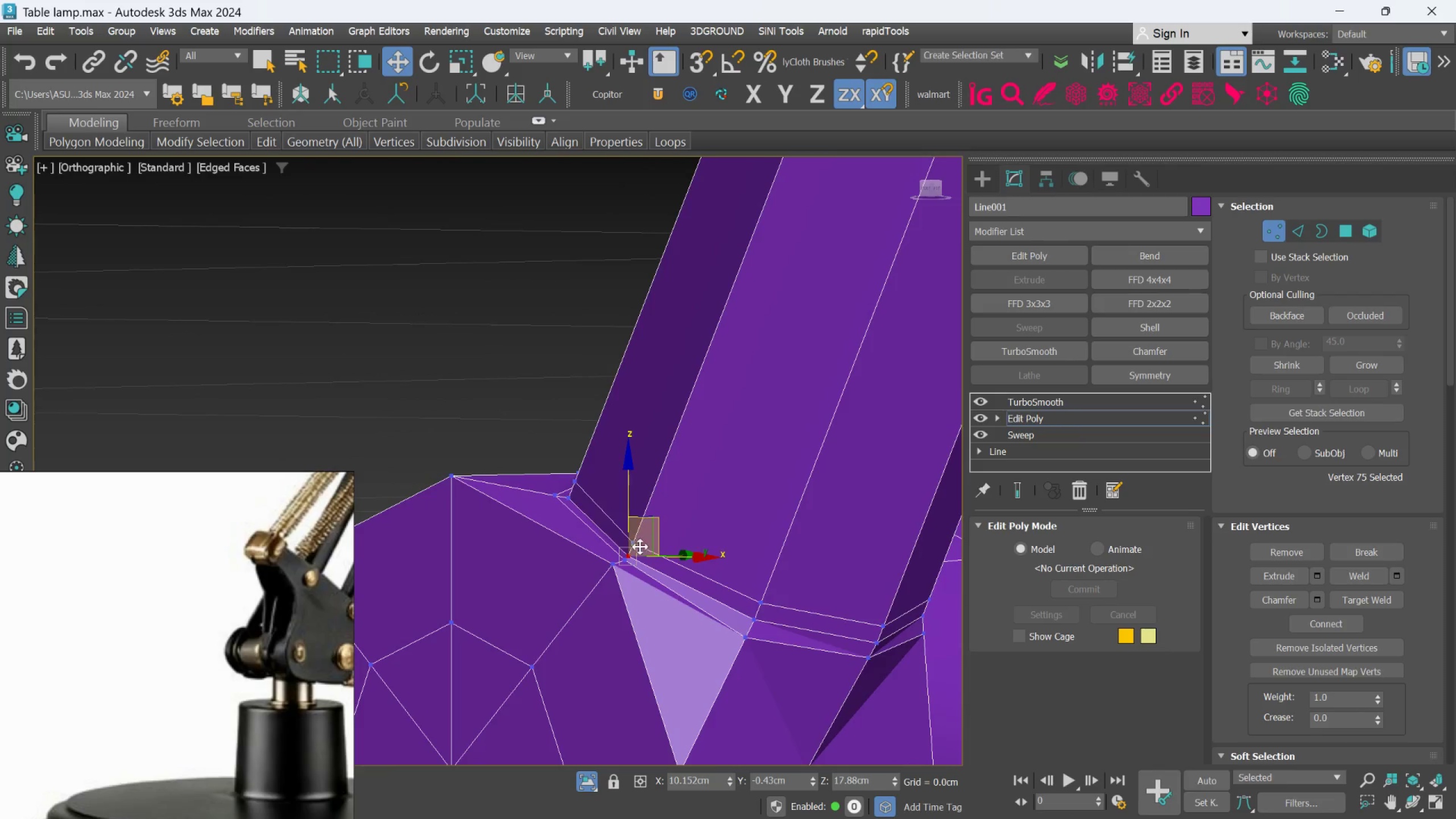 
hold_key(key=AltLeft, duration=0.84)
 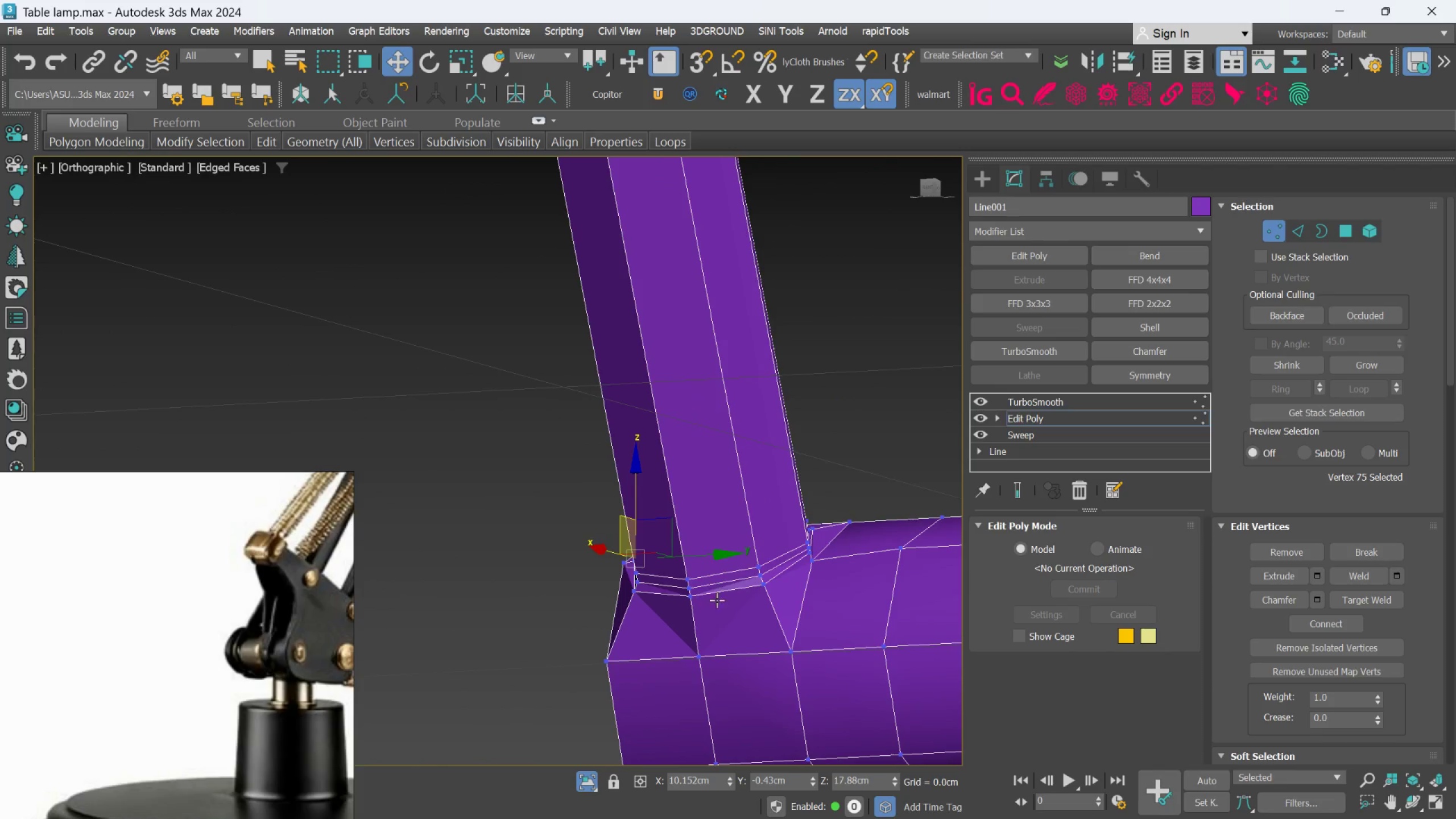 
scroll: coordinate [644, 566], scroll_direction: down, amount: 2.0
 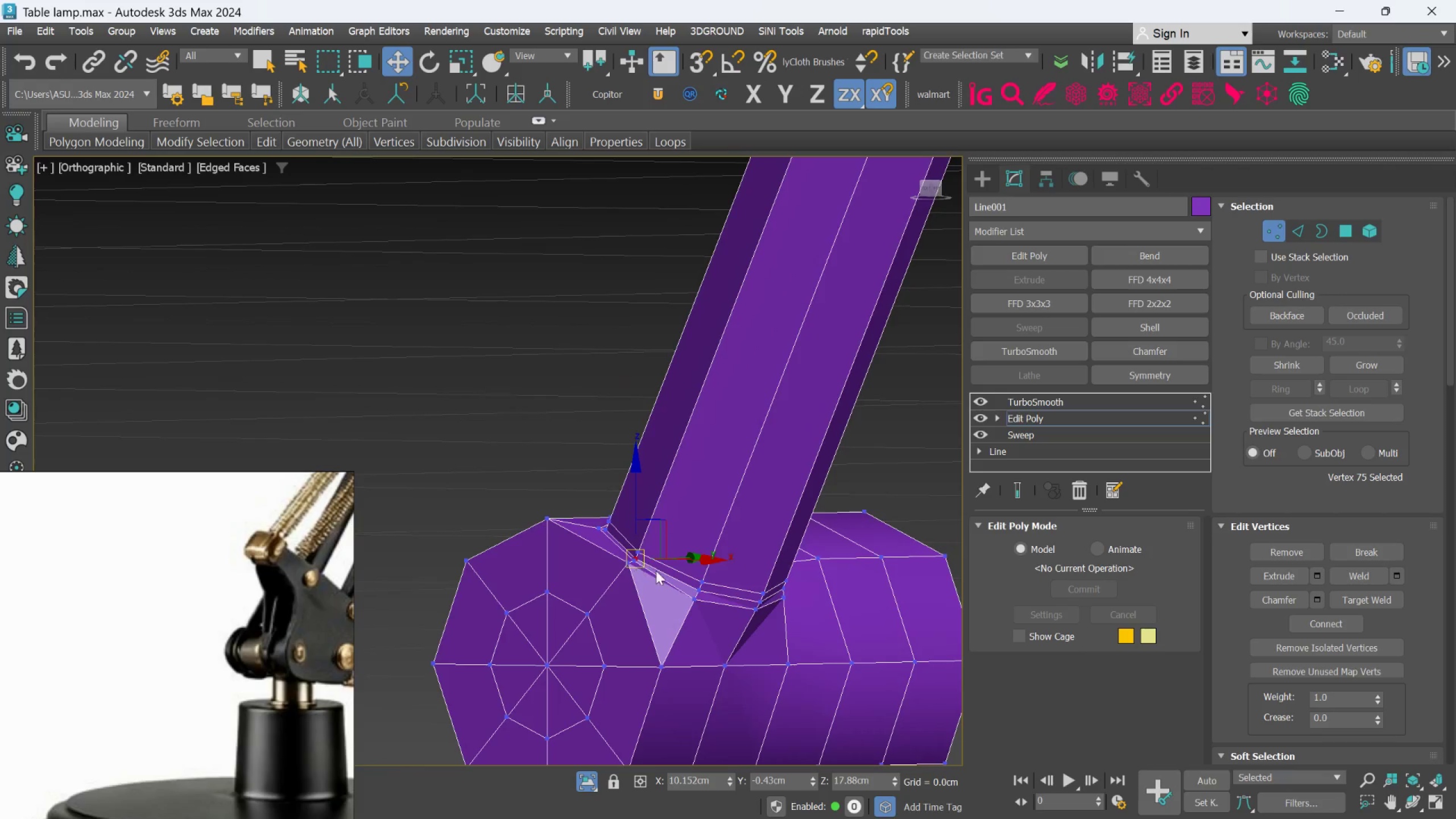 
hold_key(key=AltLeft, duration=1.23)
 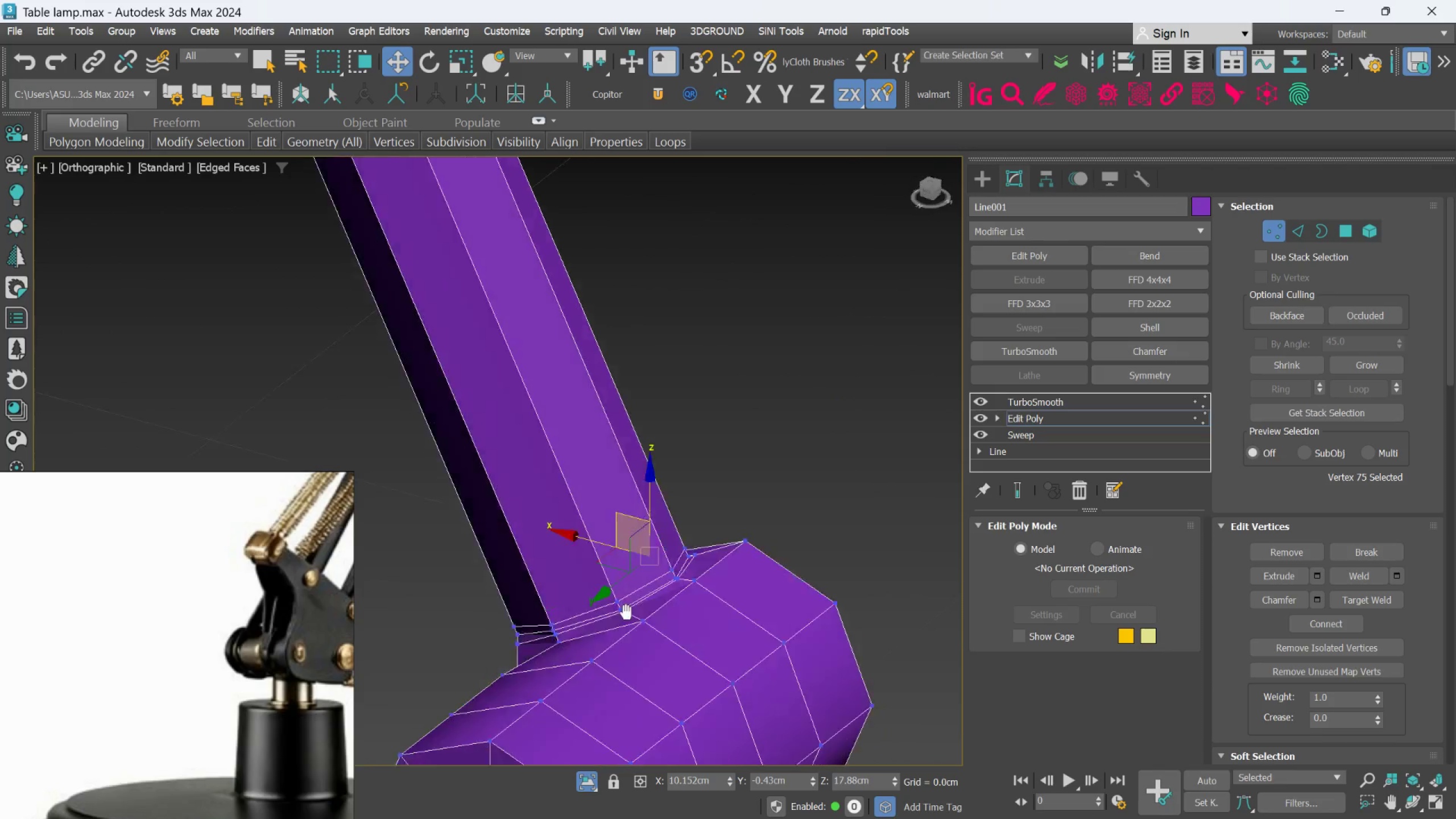 
hold_key(key=AltLeft, duration=1.3)
 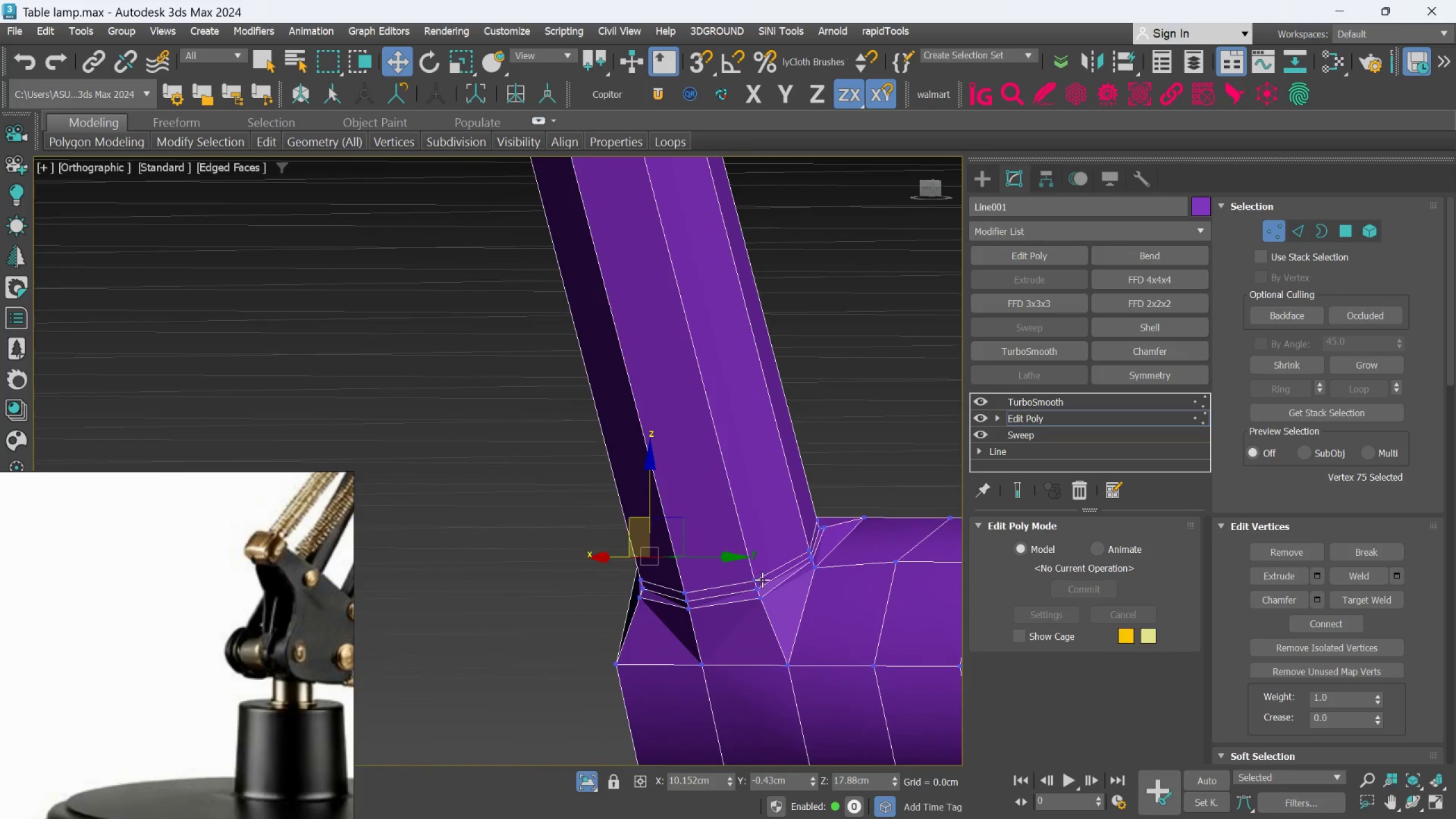 
hold_key(key=AltLeft, duration=0.52)
 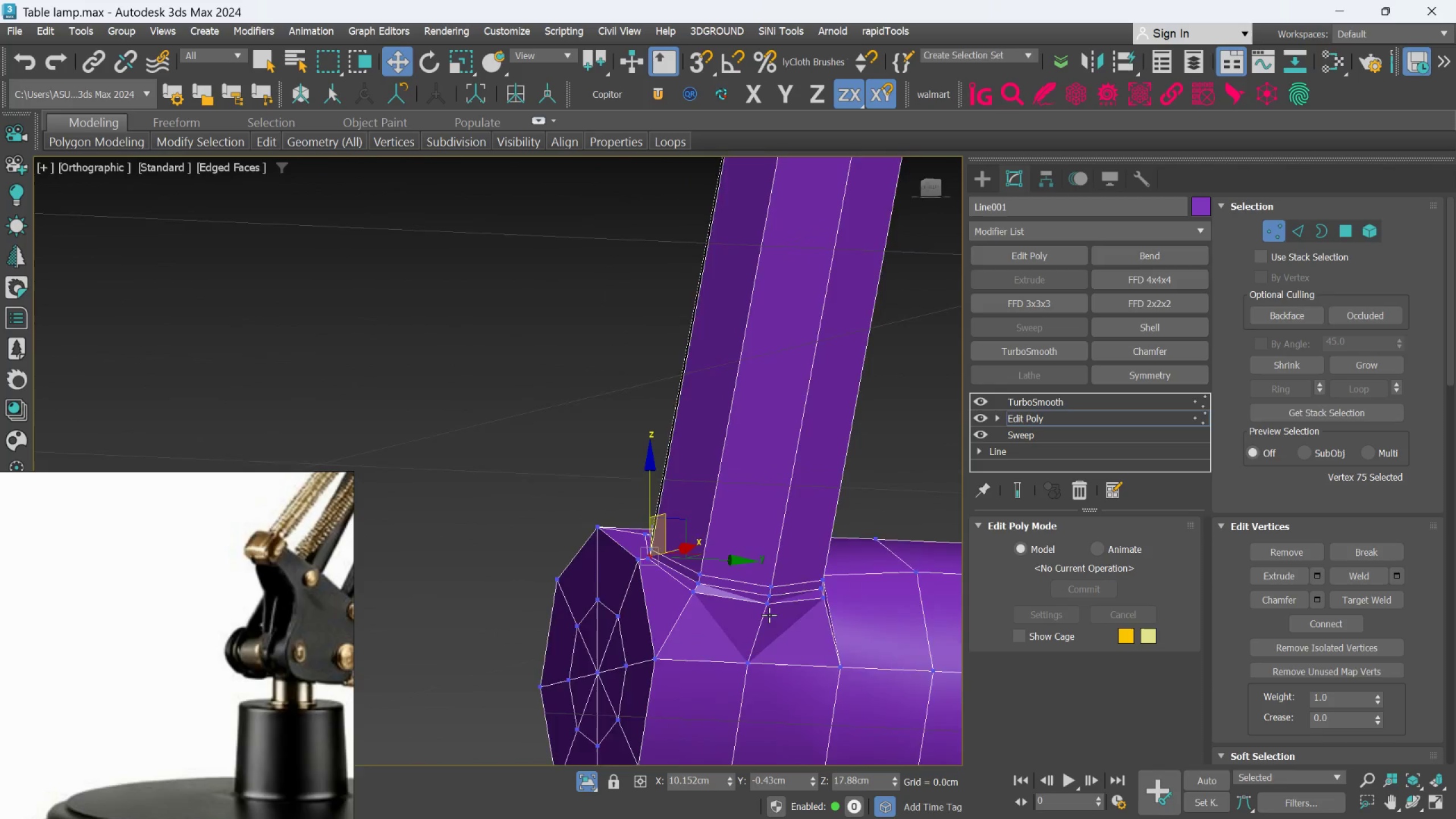 
hold_key(key=AltLeft, duration=1.3)
 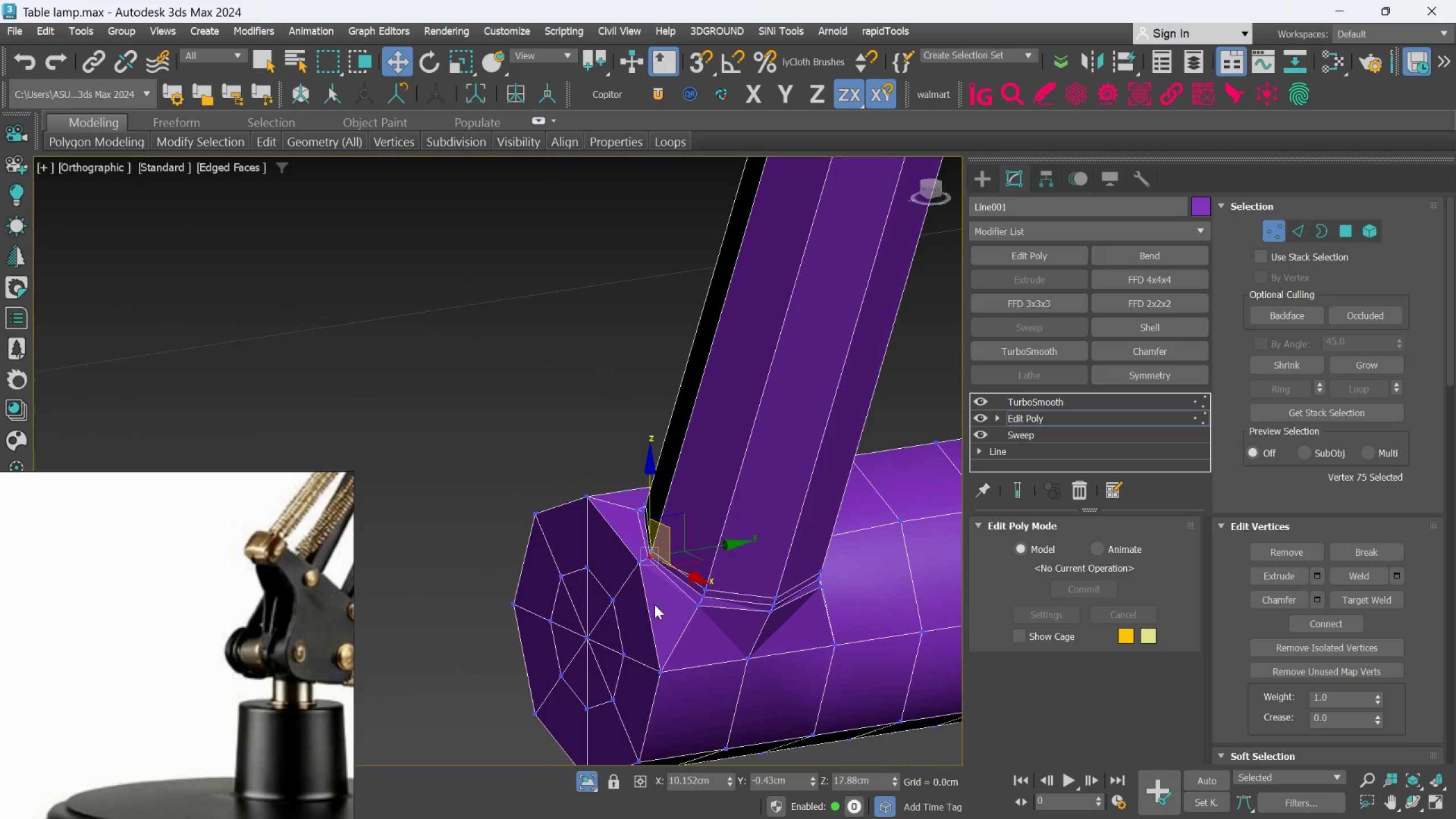 
scroll: coordinate [655, 597], scroll_direction: up, amount: 2.0
 